 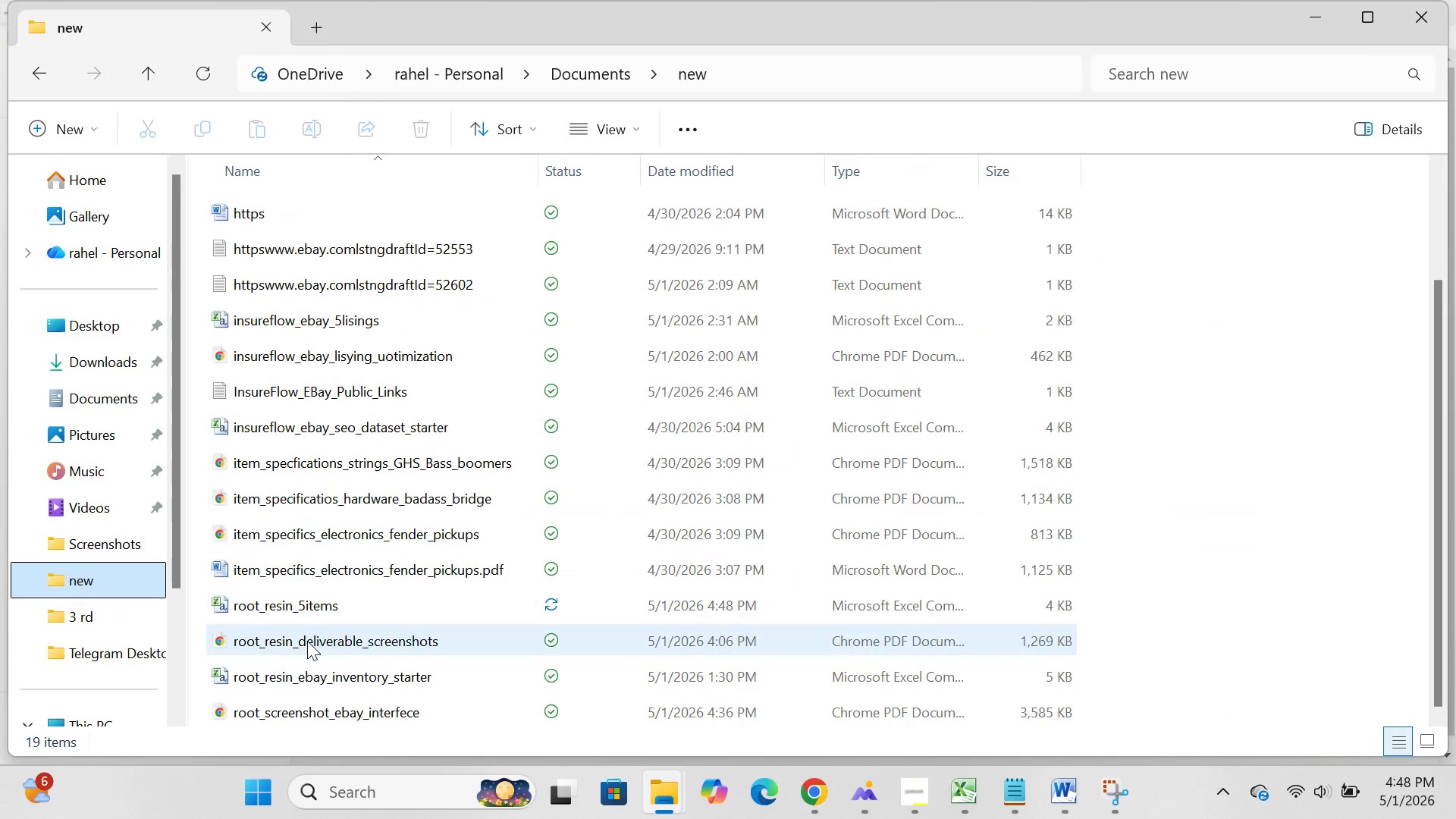 
left_click([318, 609])
 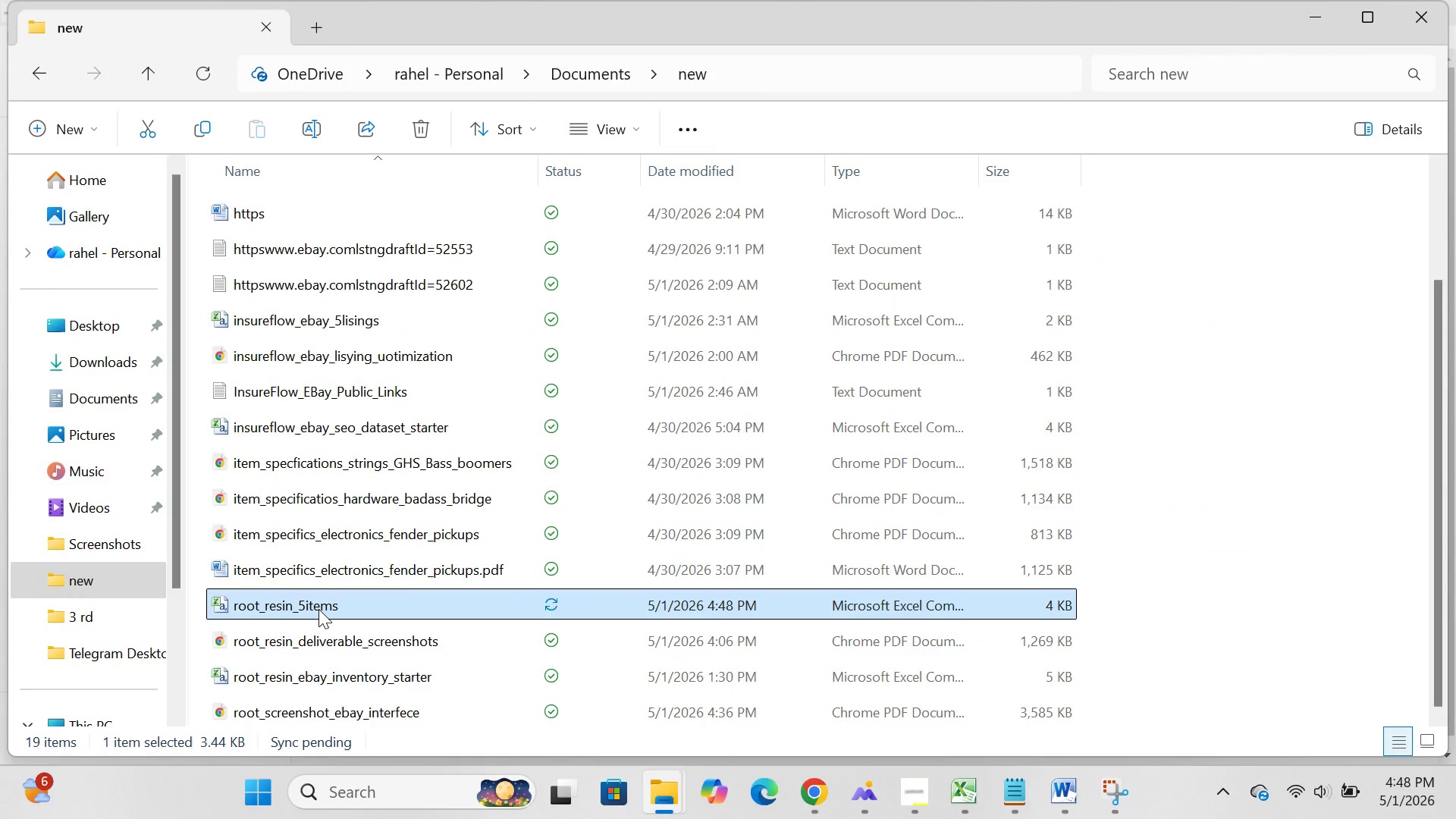 
right_click([318, 609])
 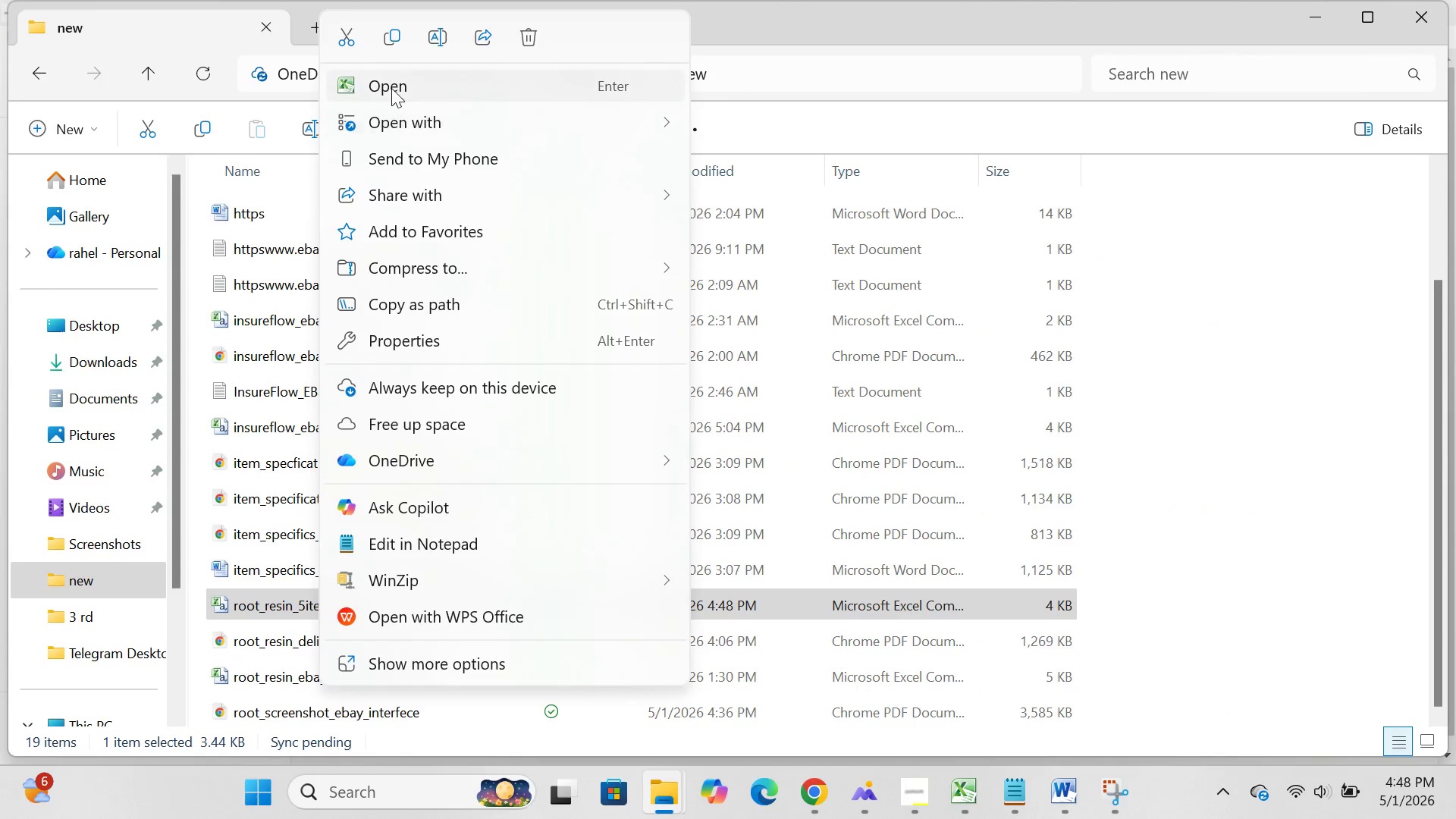 
left_click([392, 84])
 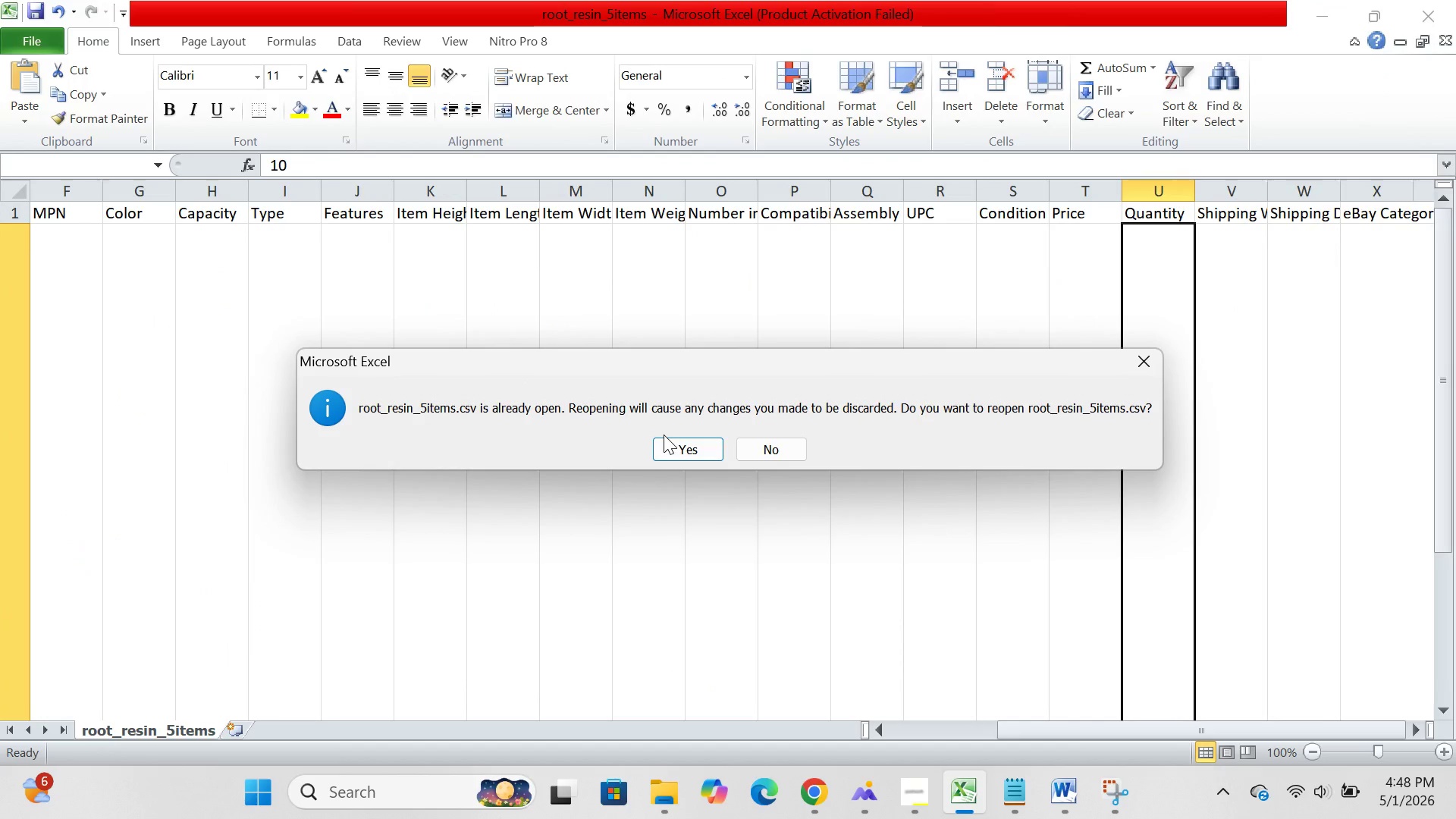 
wait(5.83)
 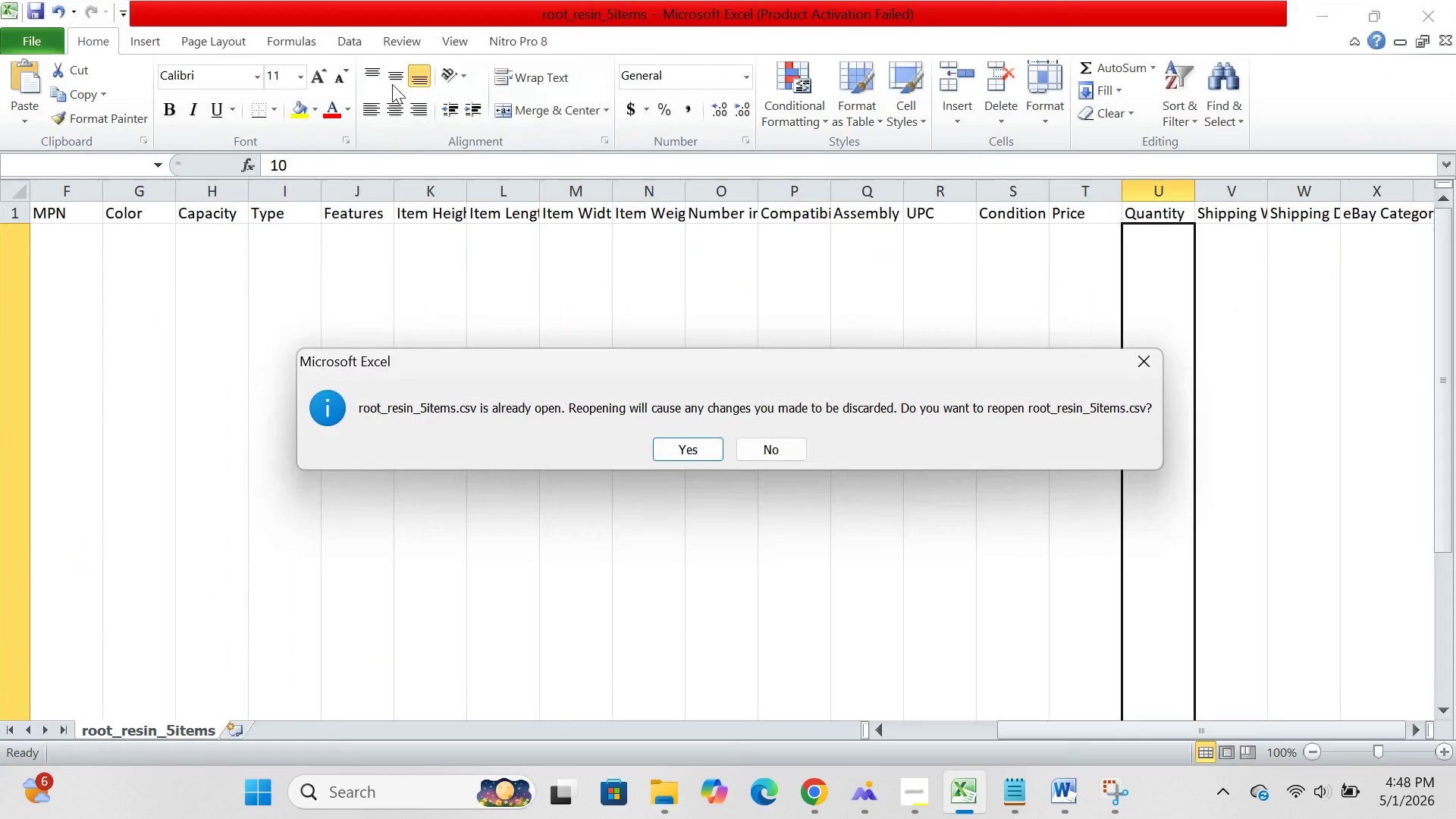 
left_click([667, 439])
 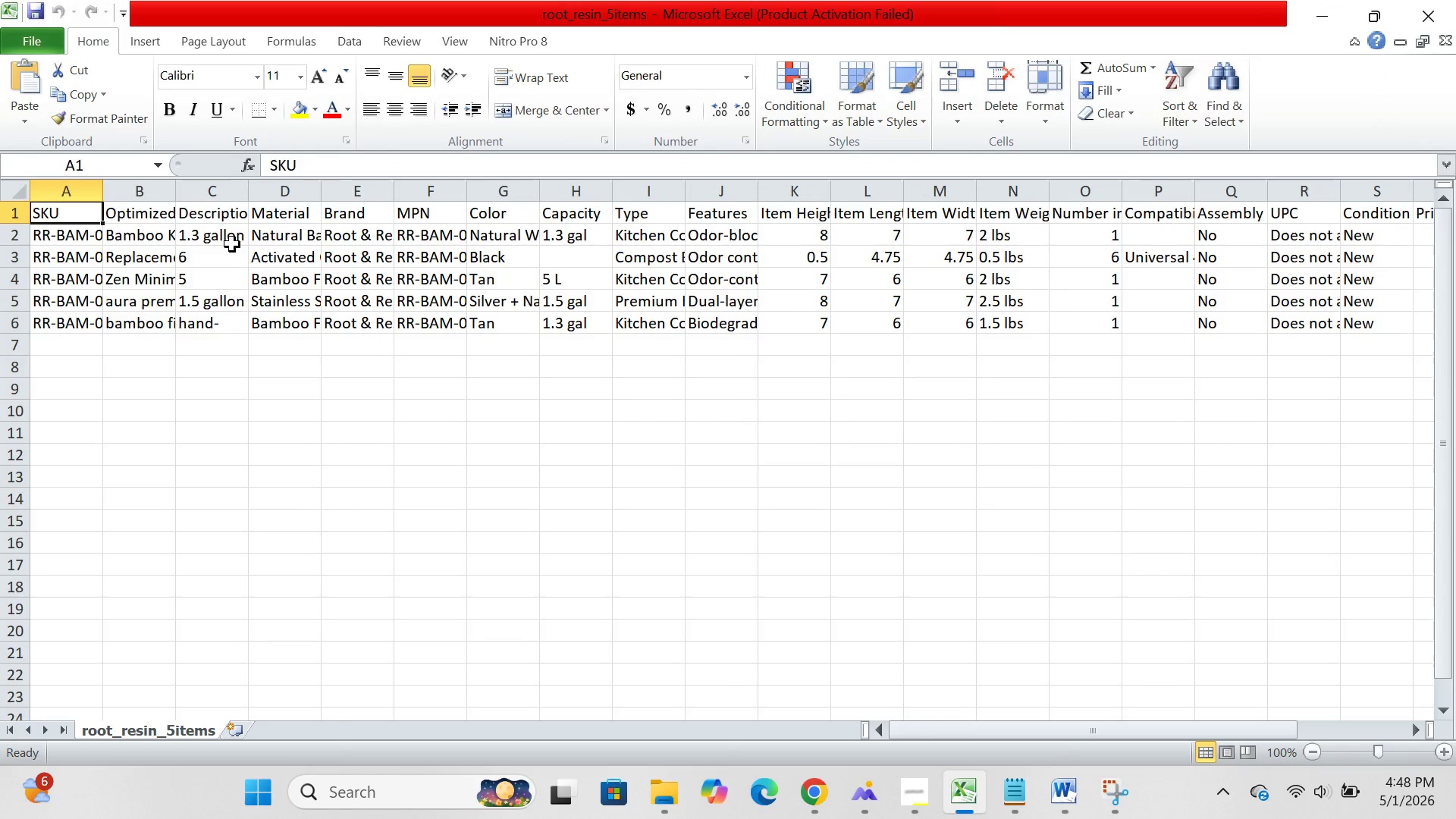 
left_click([225, 240])
 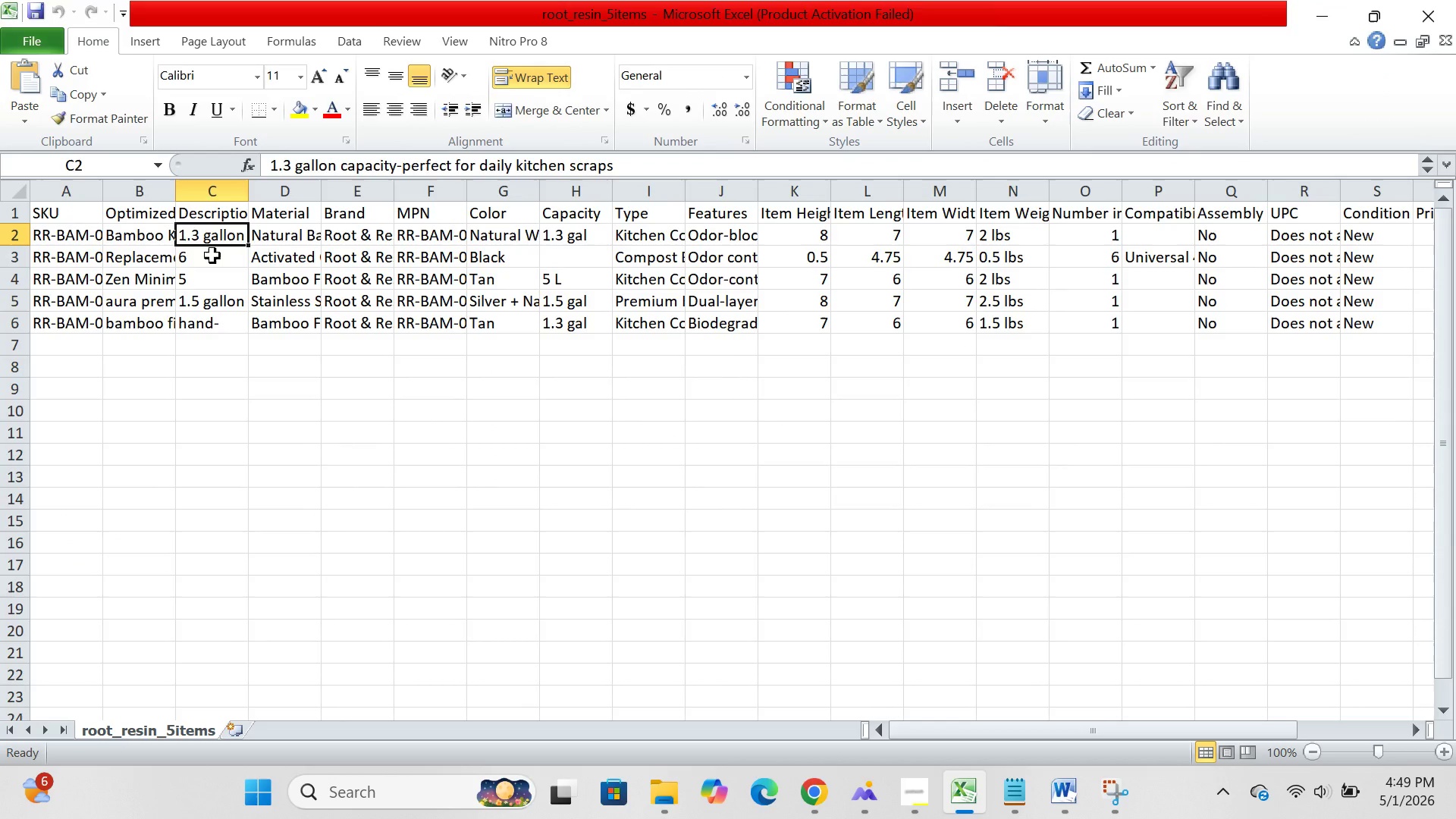 
left_click([211, 257])
 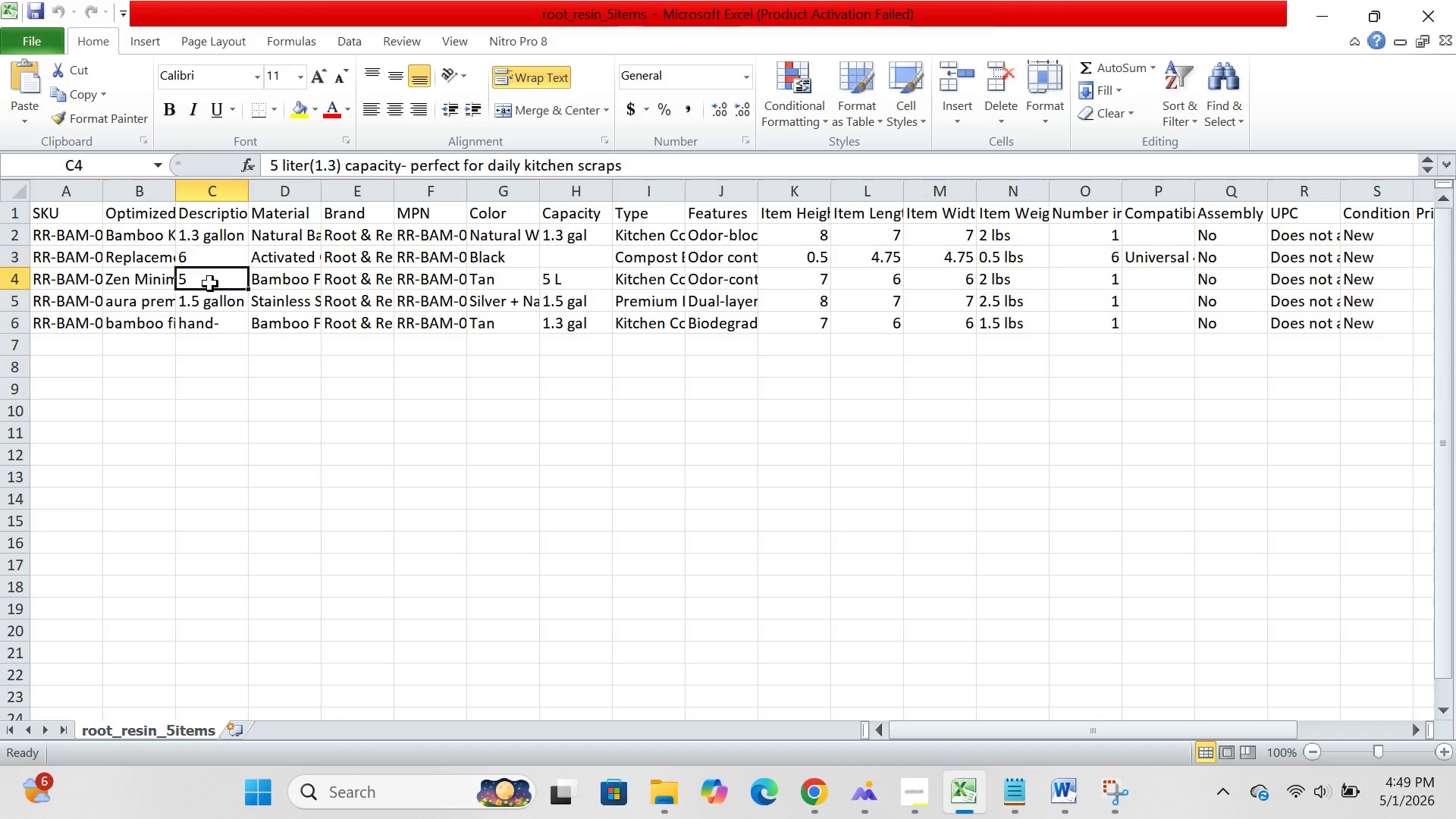 
left_click([210, 284])
 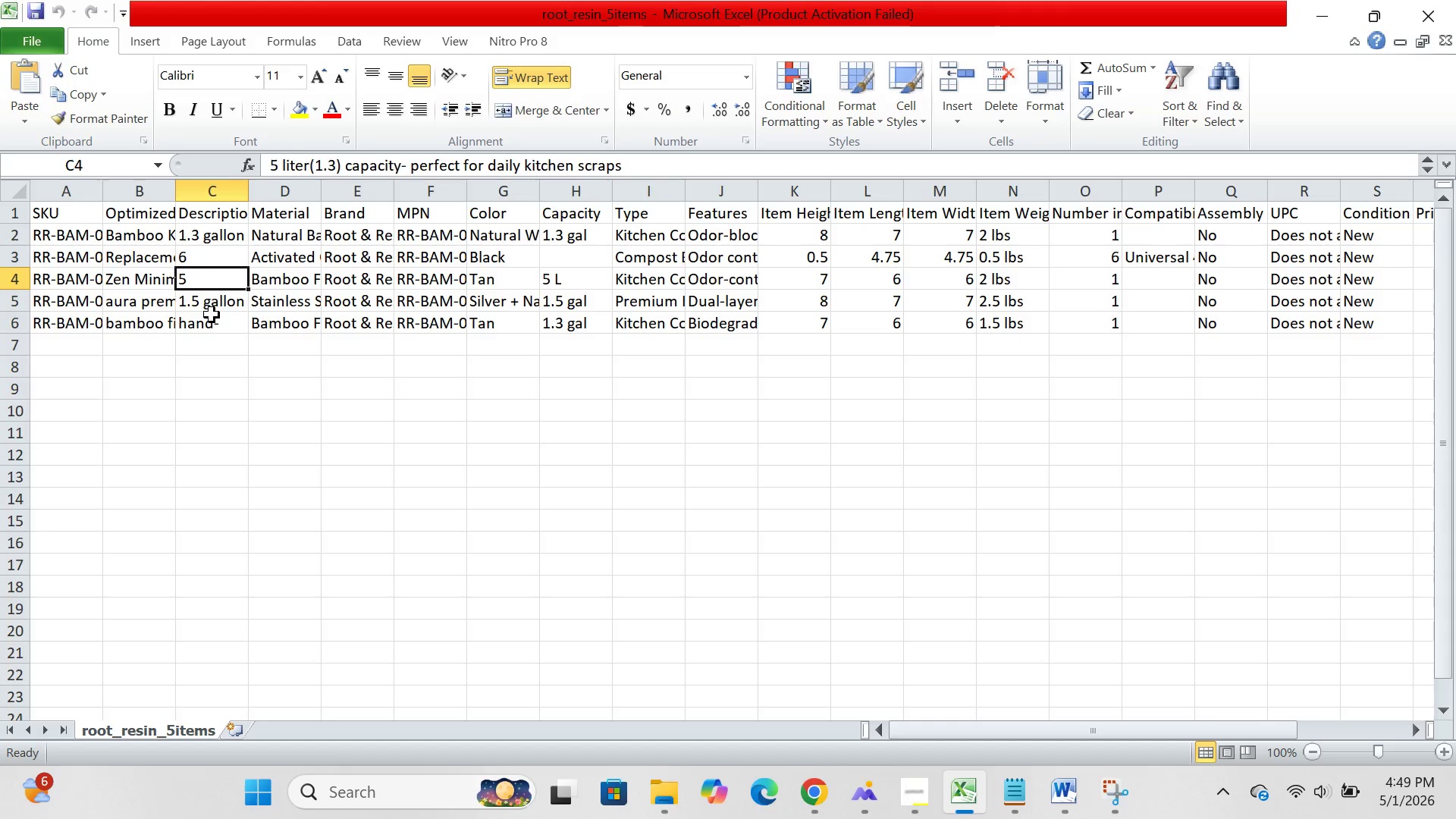 
left_click([212, 315])
 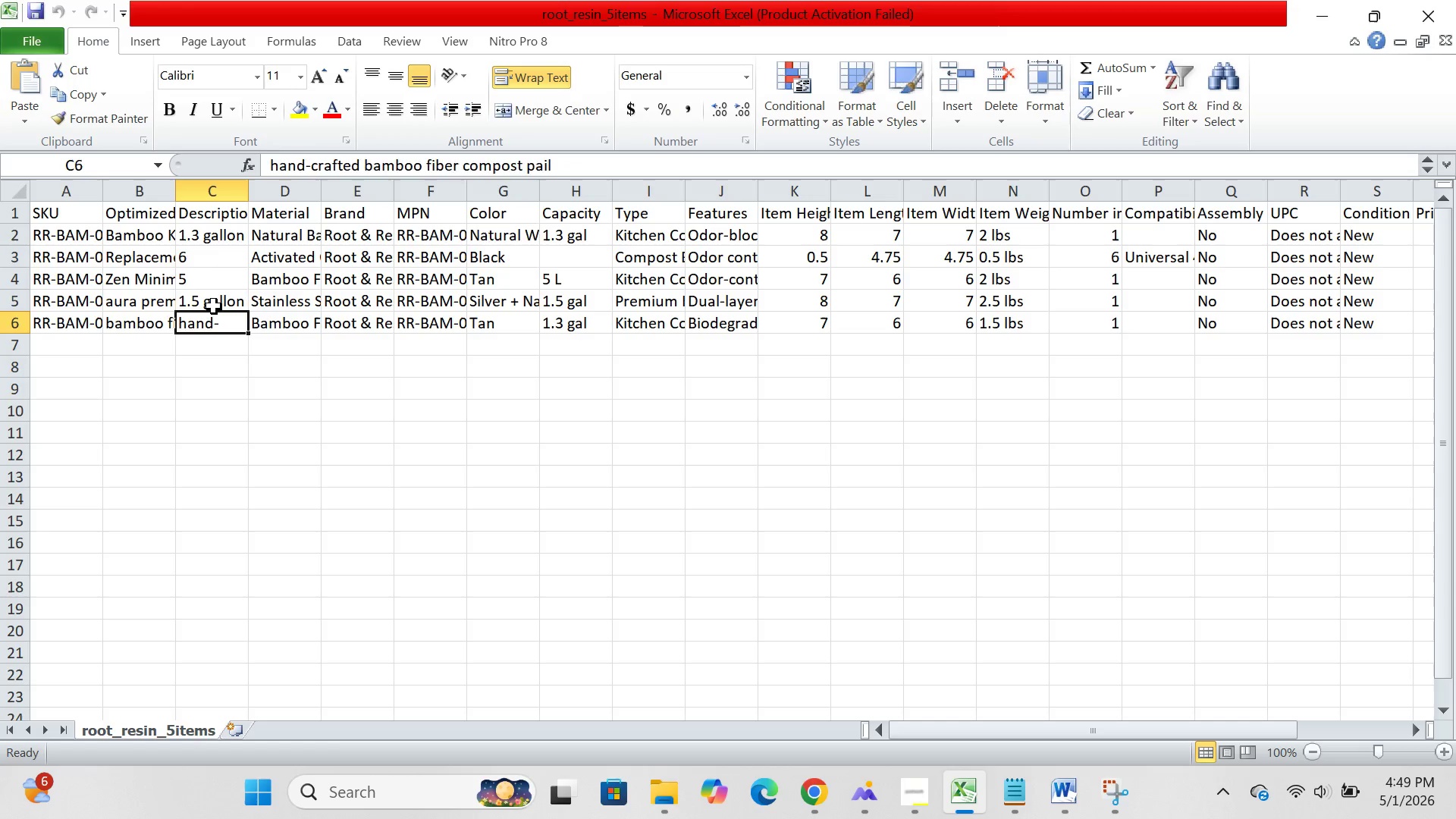 
left_click([214, 306])
 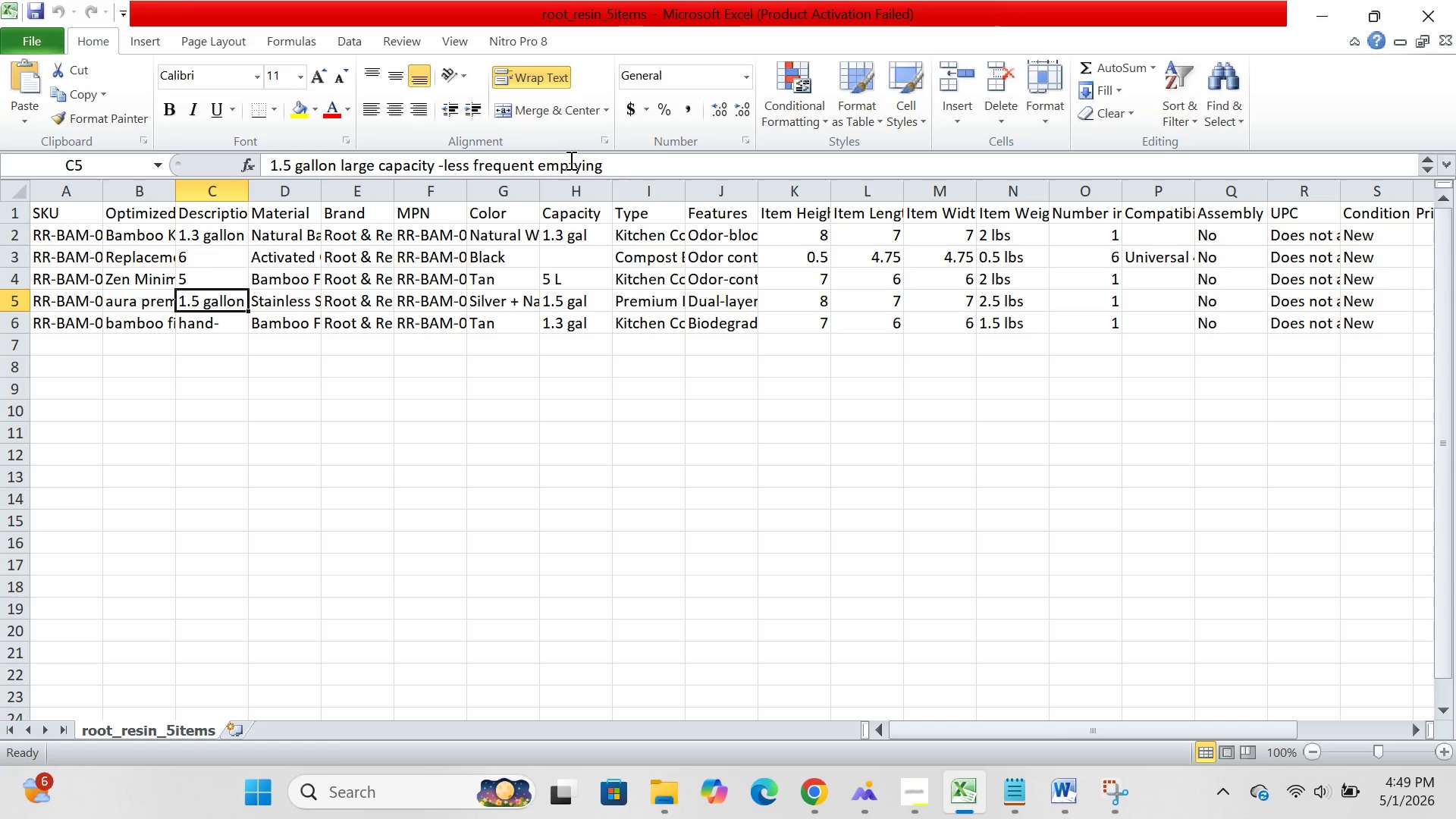 
left_click([570, 160])
 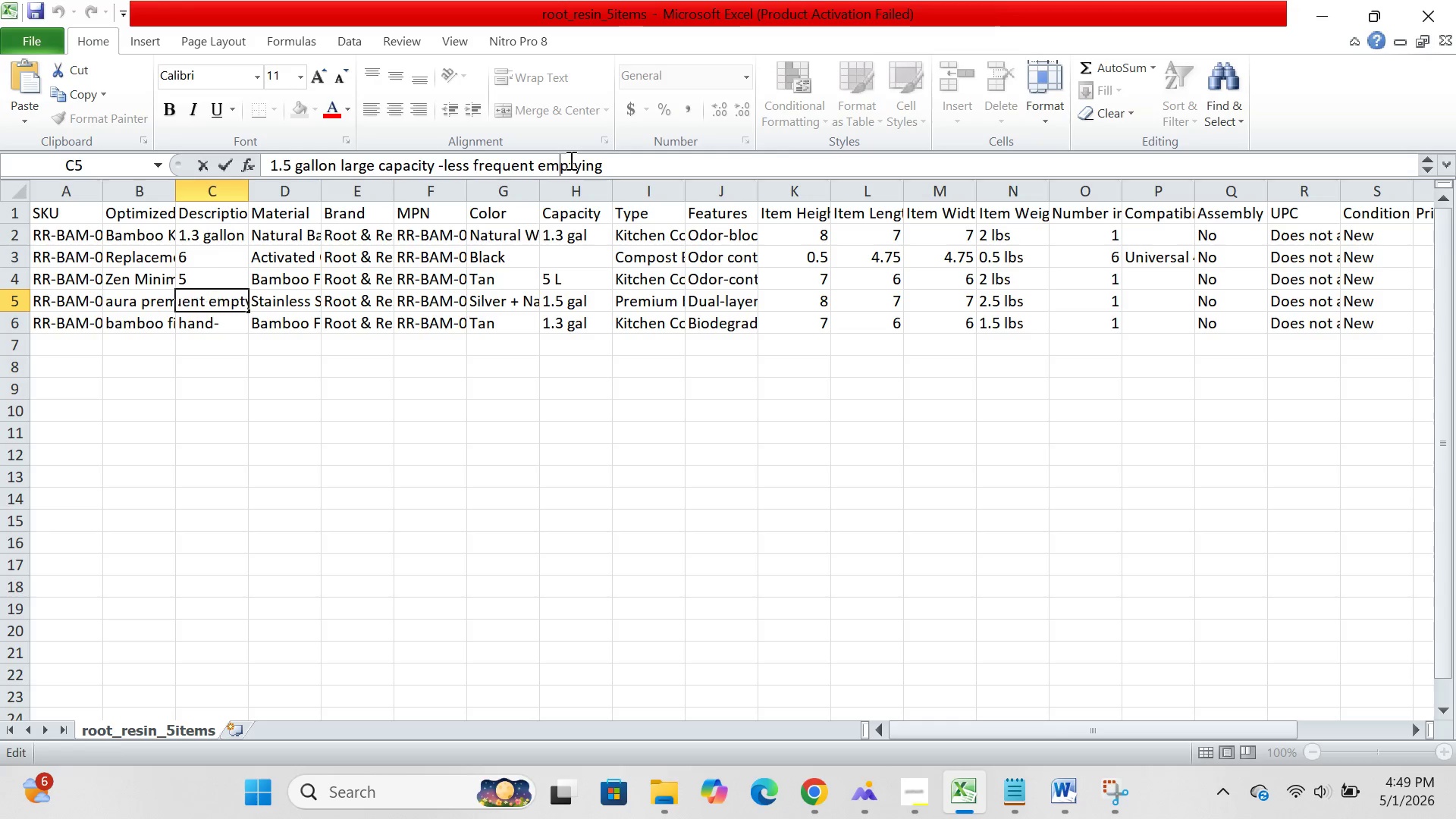 
hold_key(key=ArrowLeft, duration=1.5)
 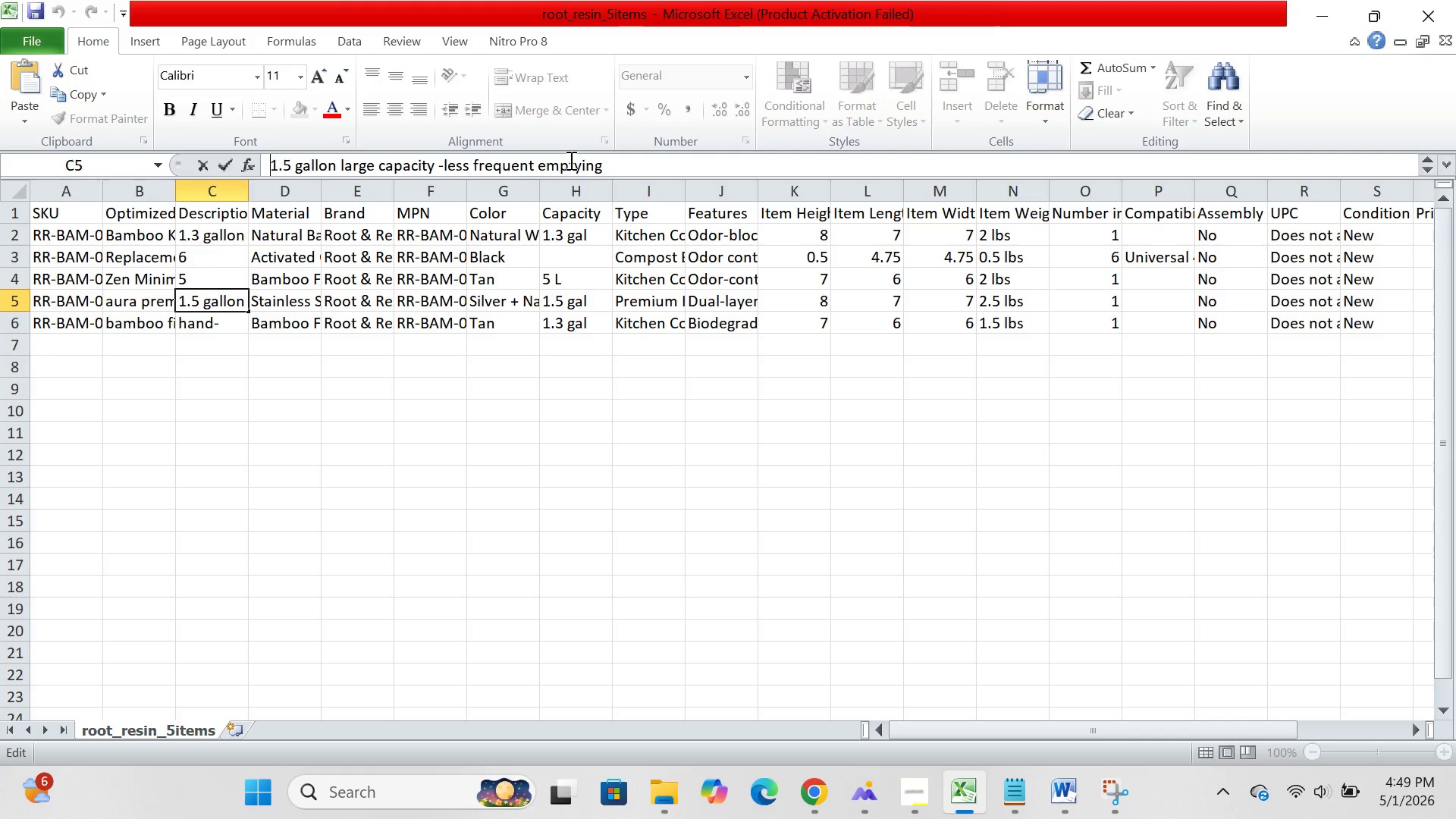 
hold_key(key=ArrowLeft, duration=0.81)
 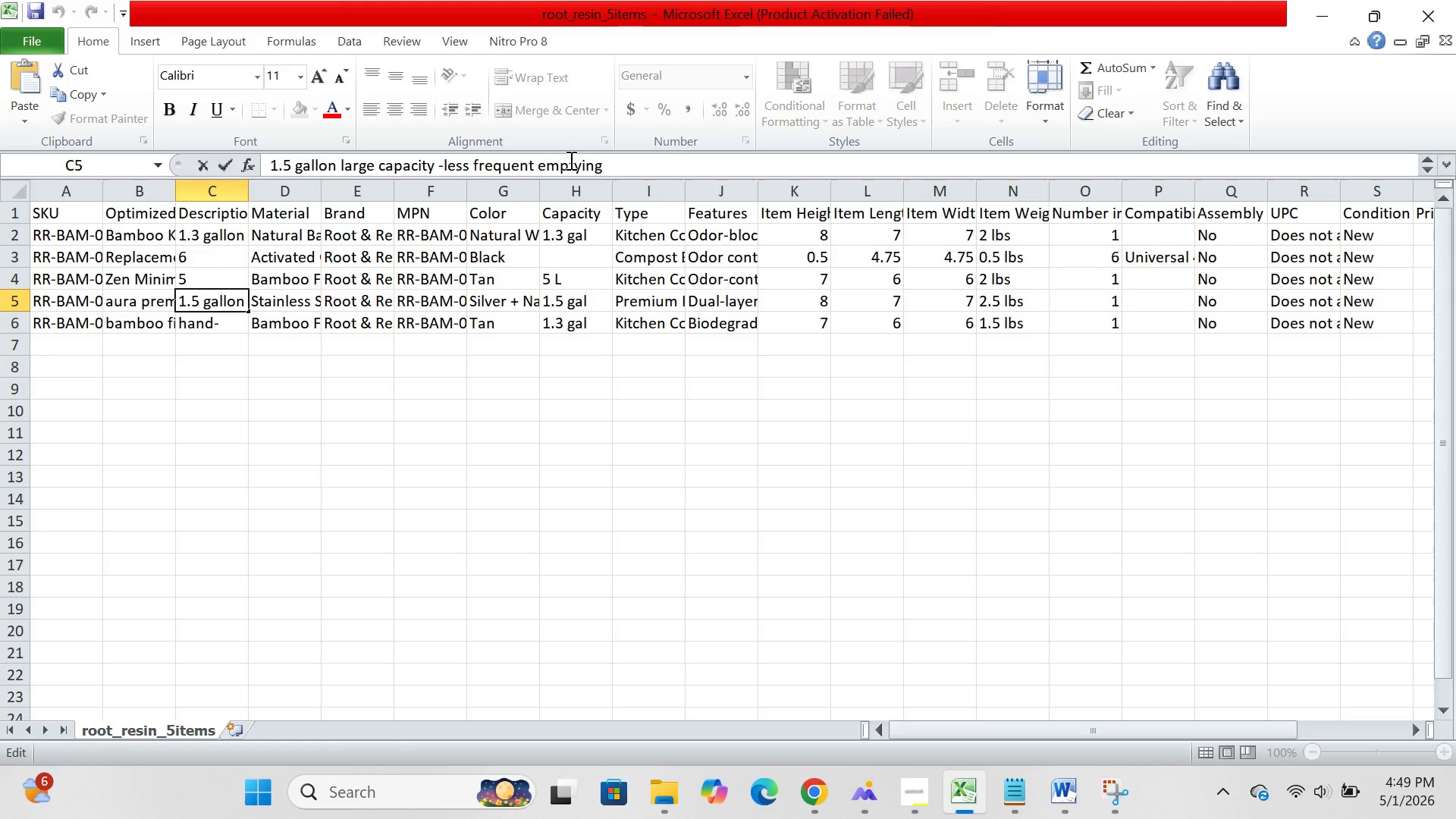 
hold_key(key=ArrowLeft, duration=0.33)
 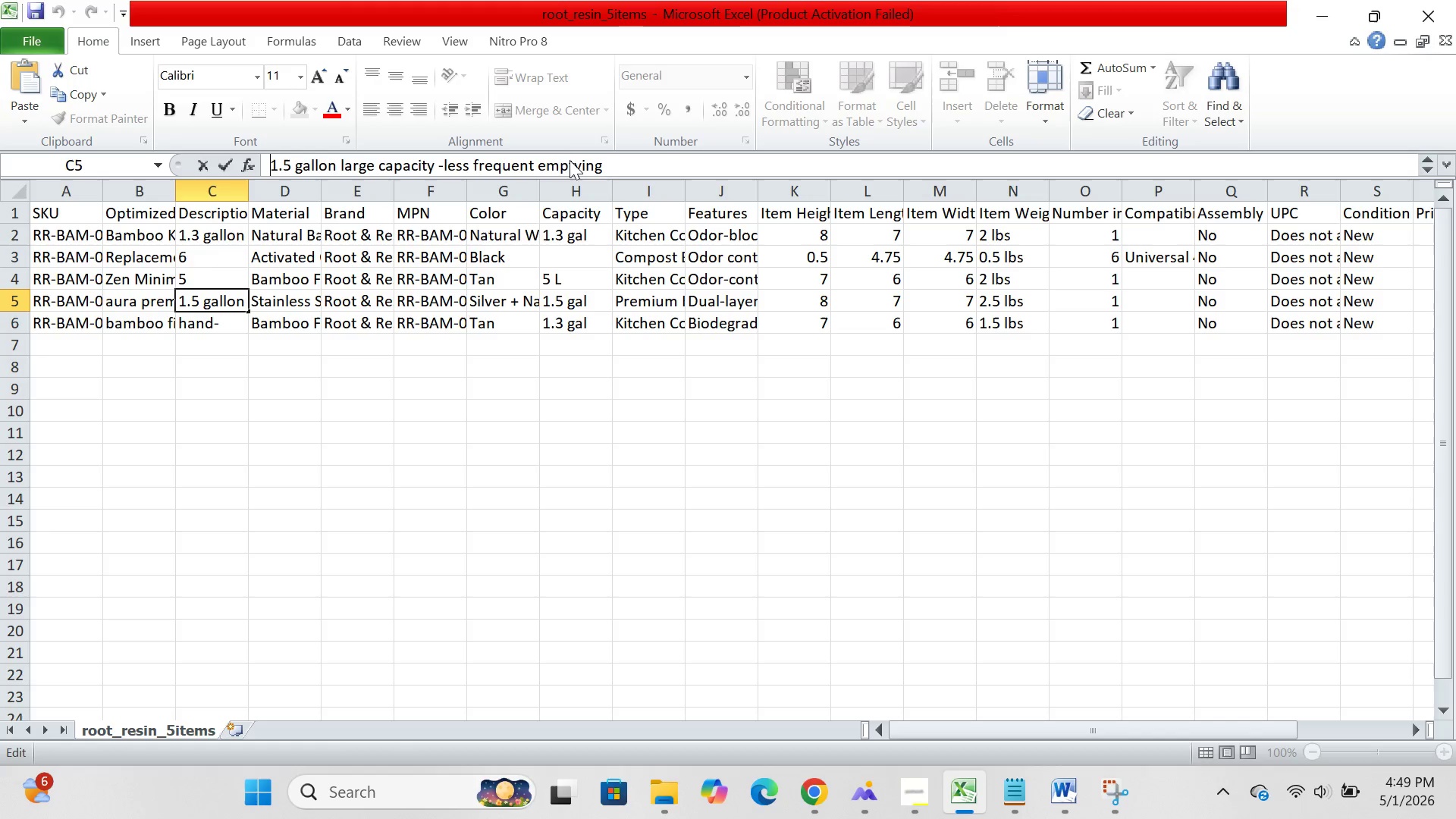 
hold_key(key=ArrowLeft, duration=0.36)
 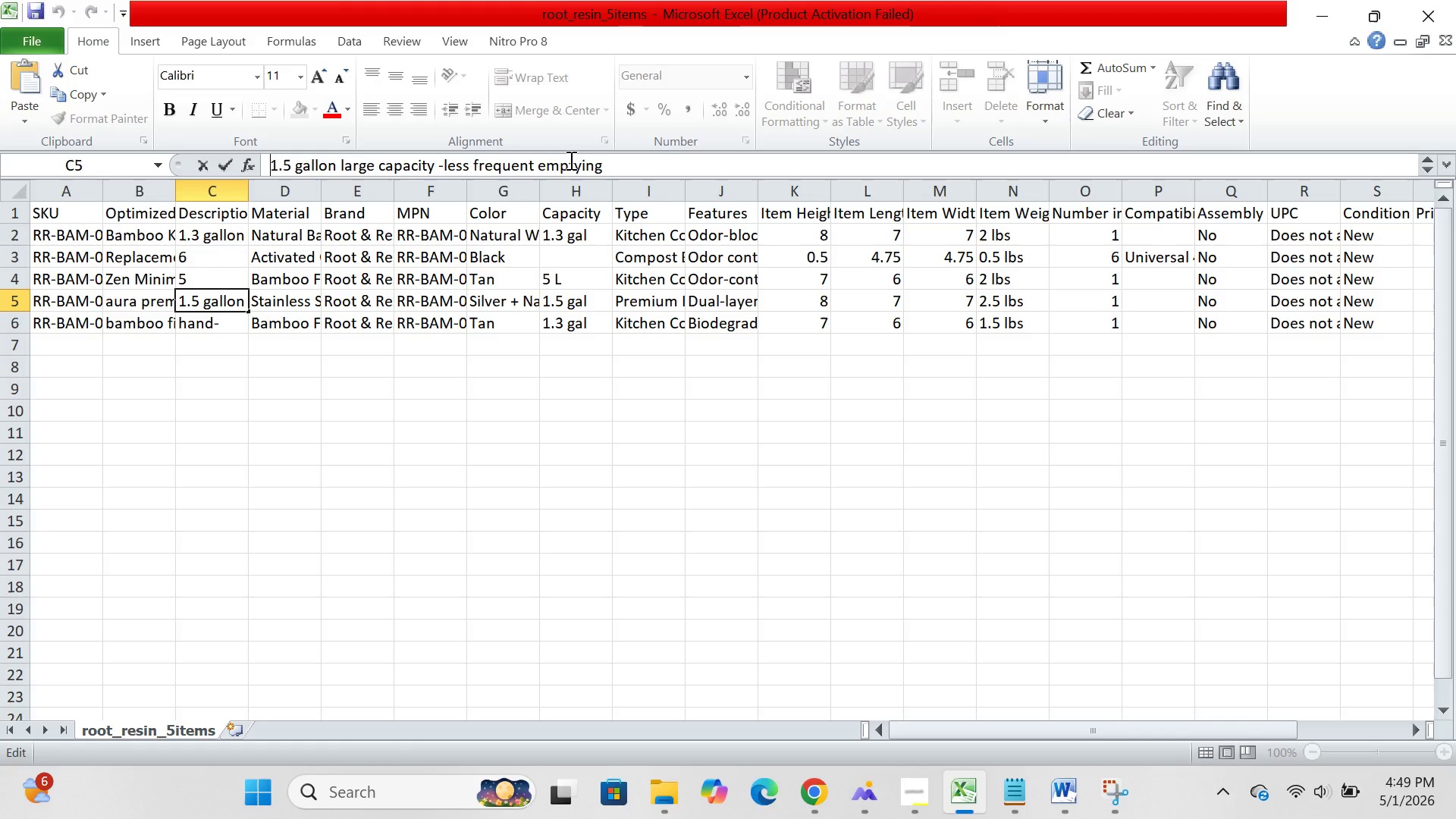 
key(ArrowLeft)
 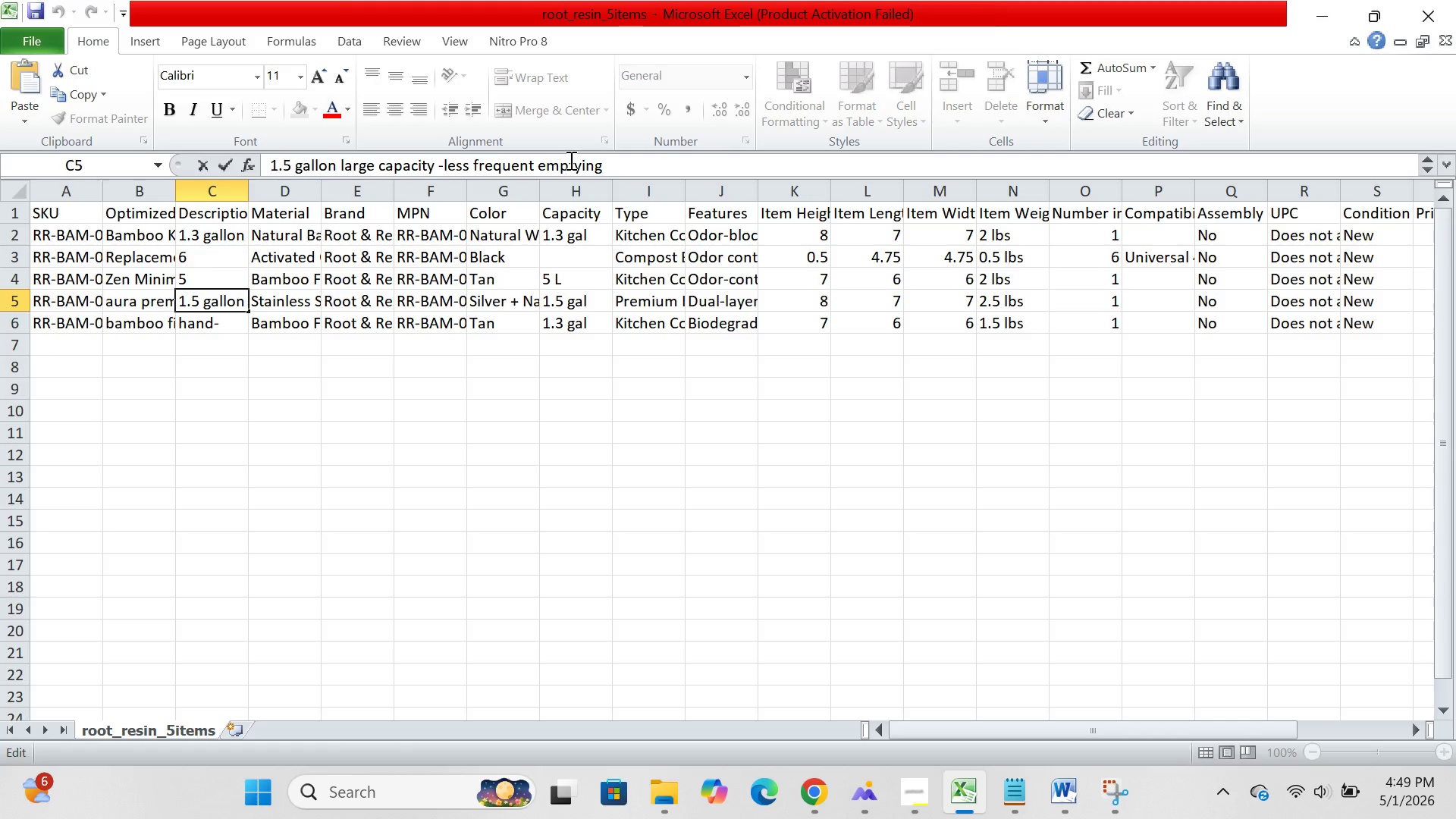 
key(ArrowLeft)
 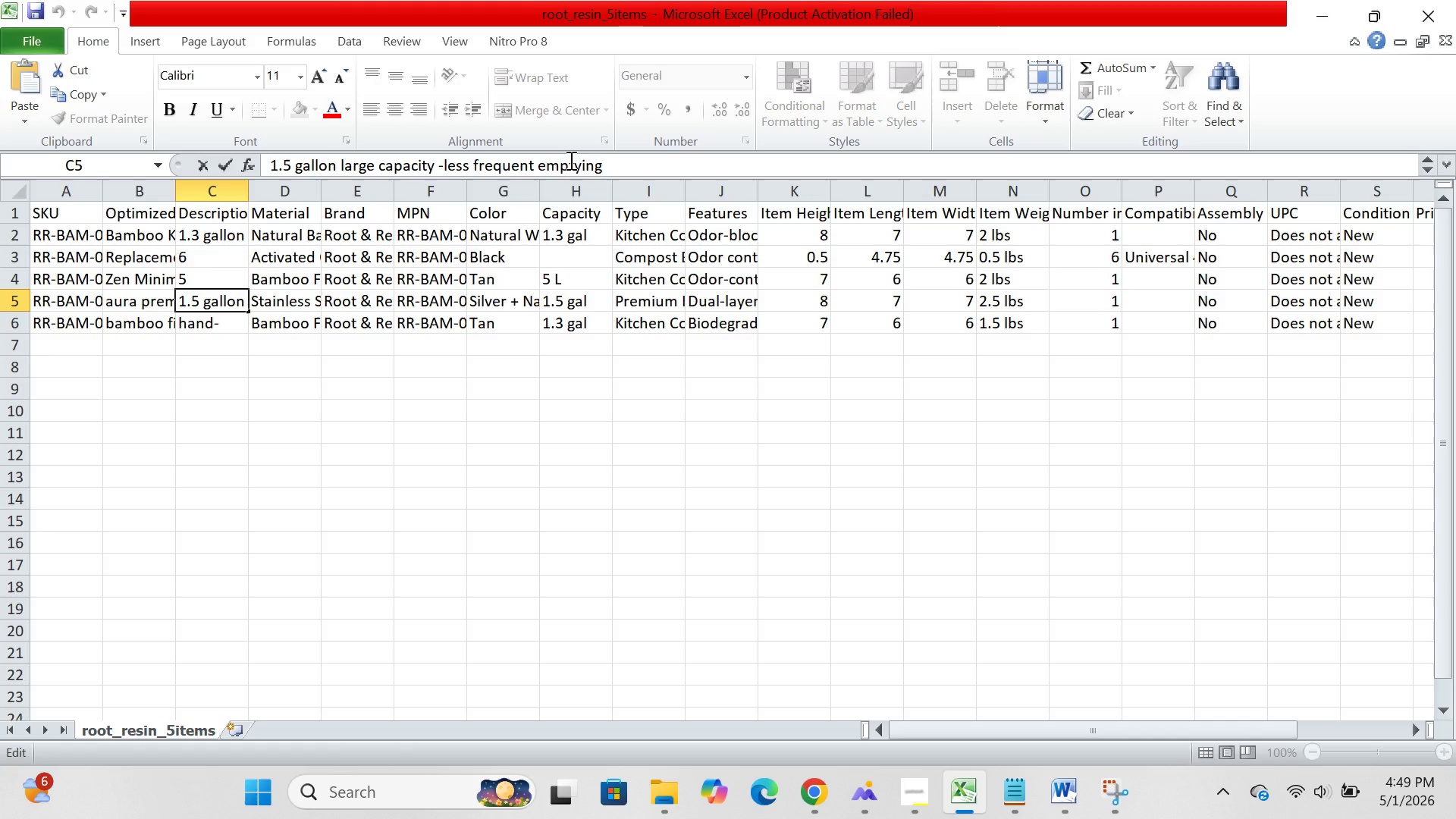 
hold_key(key=ArrowLeft, duration=0.31)
 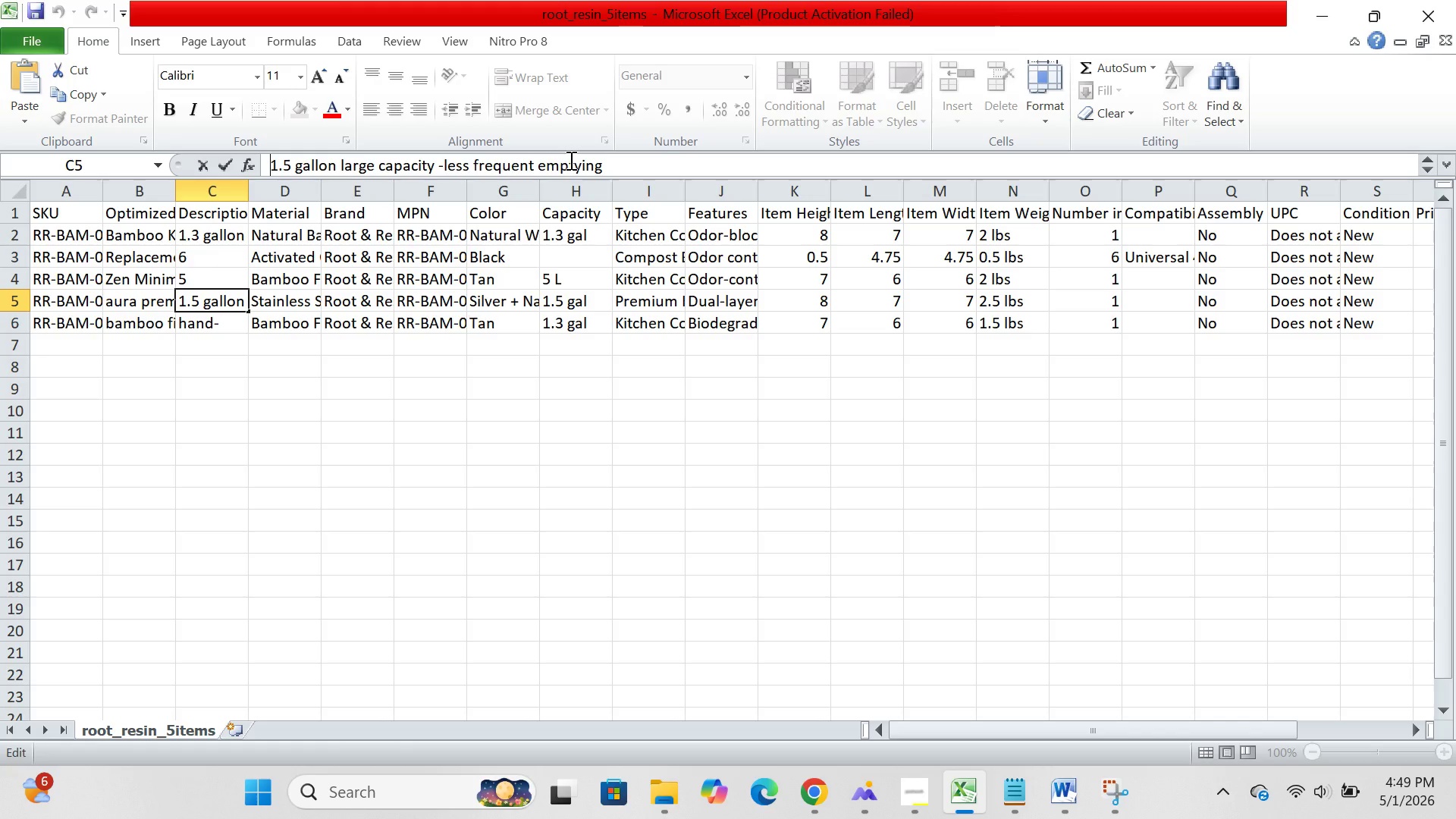 
hold_key(key=ArrowLeft, duration=0.34)
 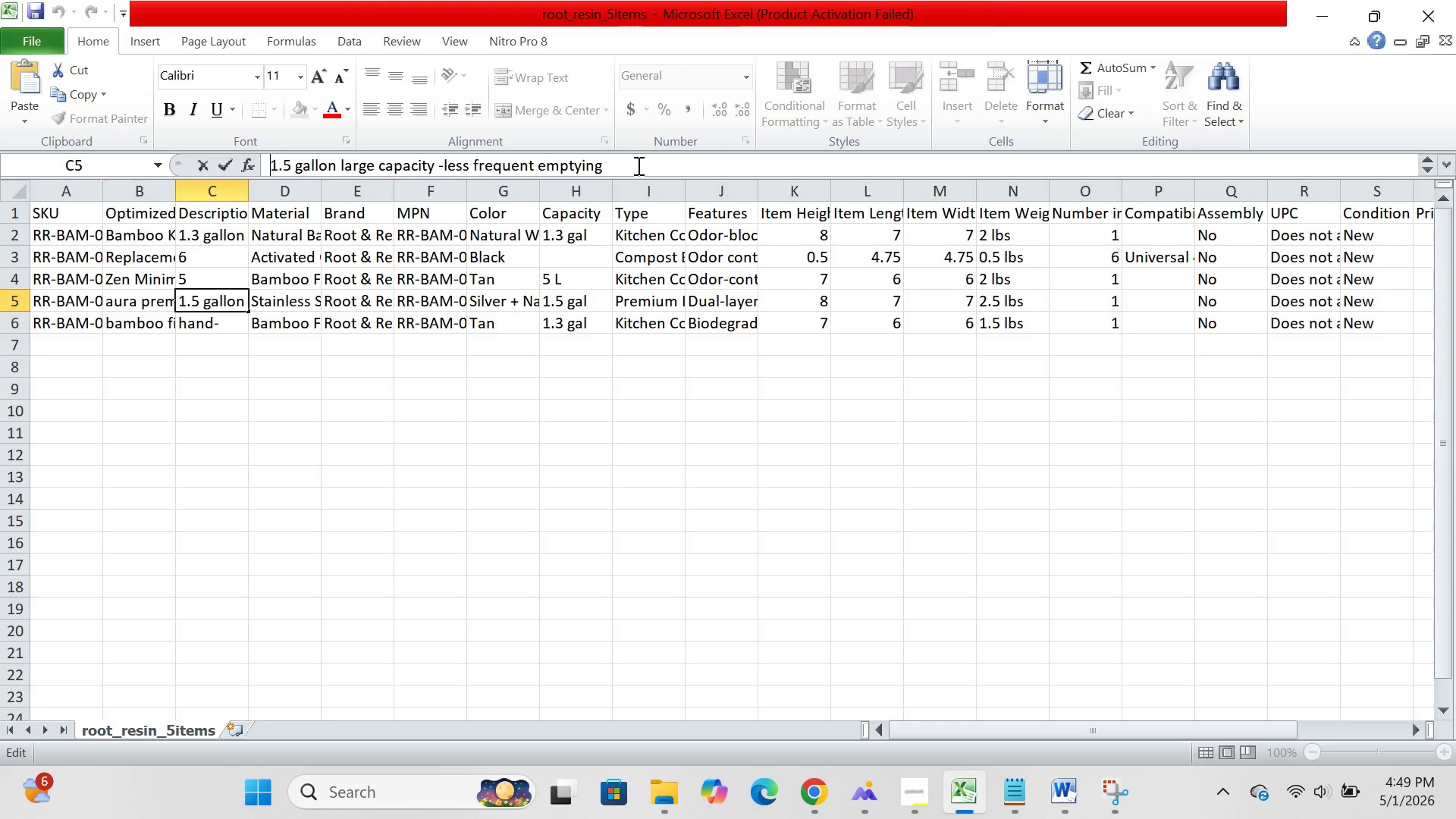 
left_click([637, 165])
 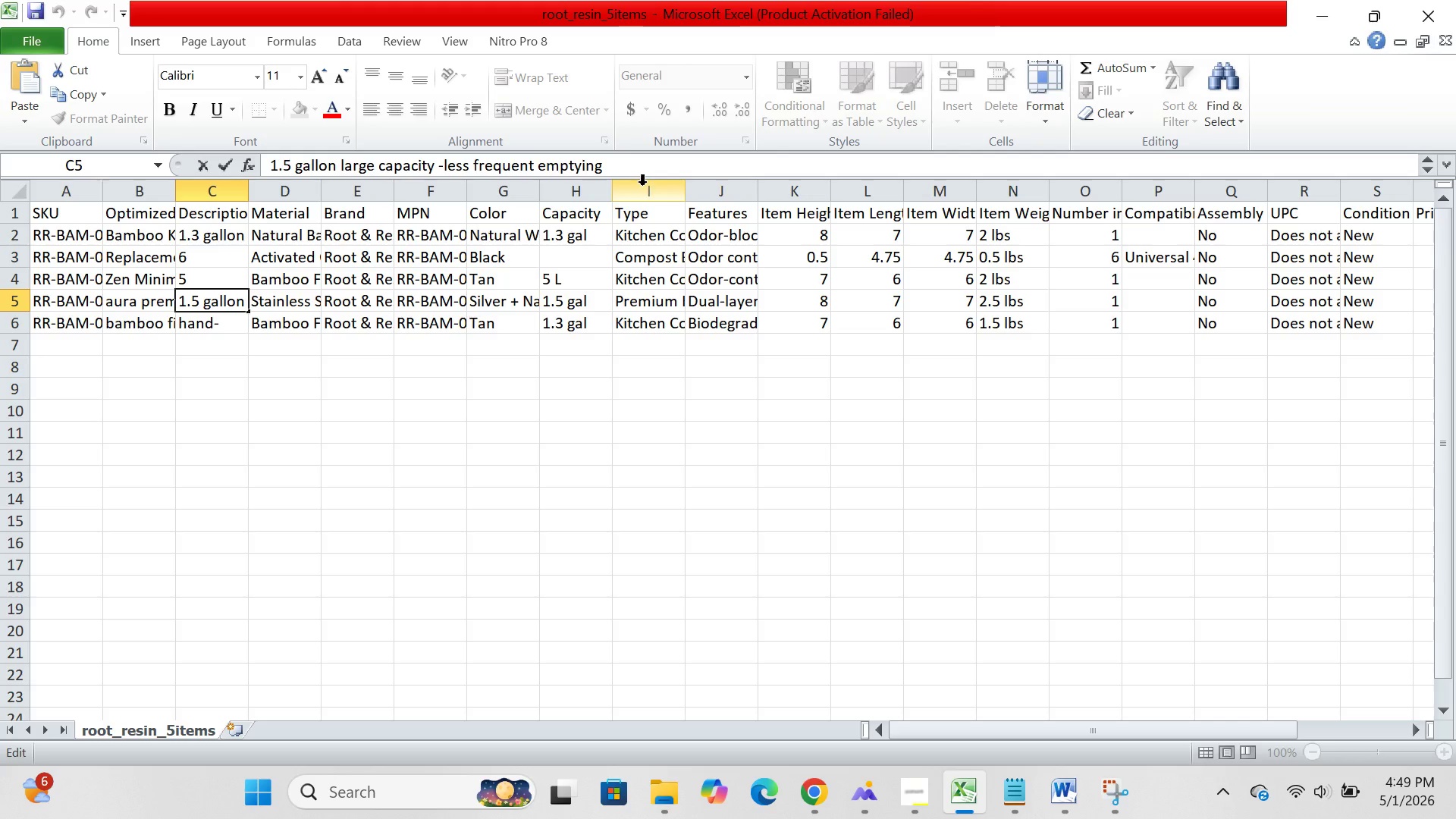 
left_click_drag(start_coordinate=[642, 181], to_coordinate=[585, 327])
 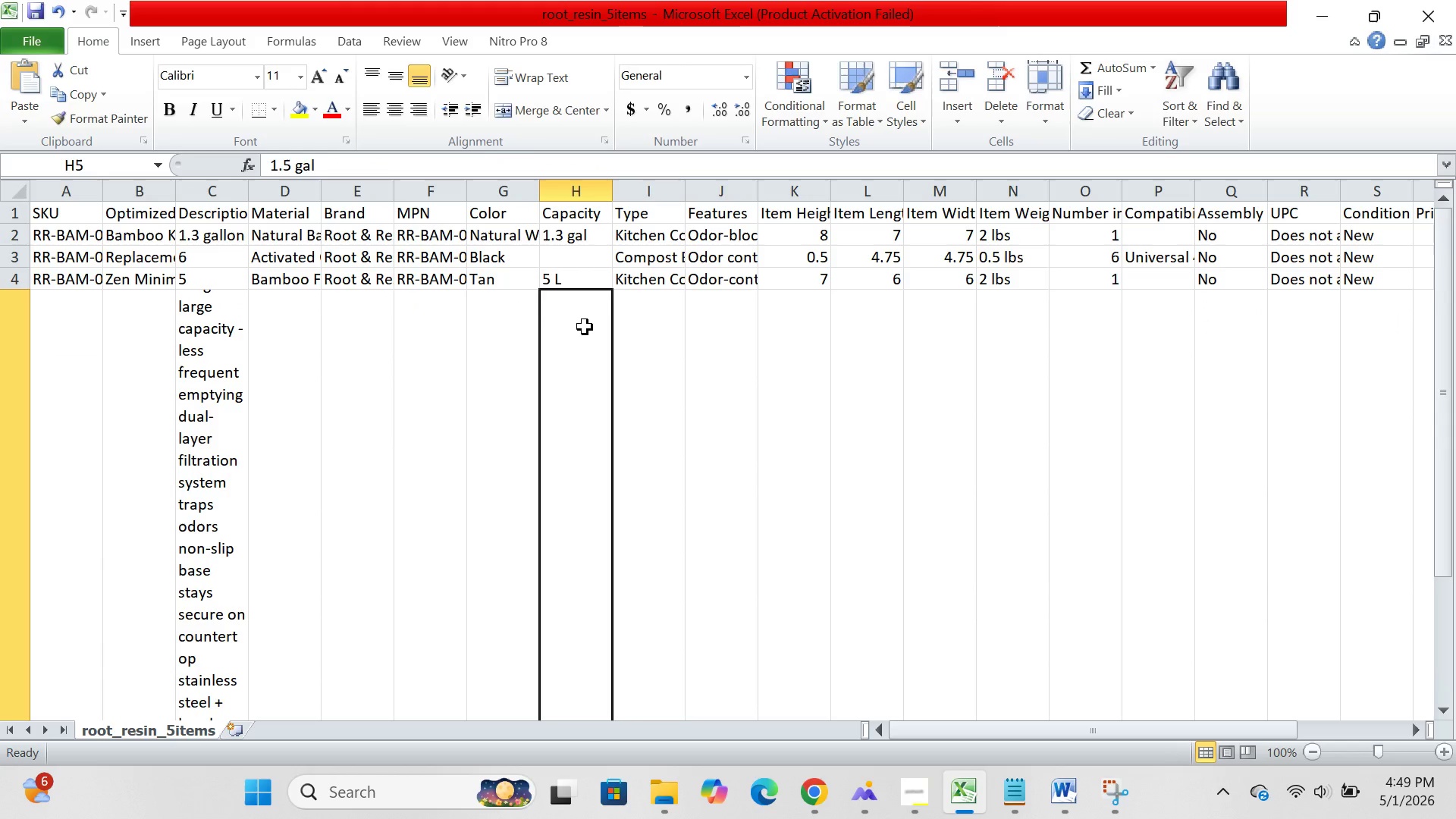 
left_click([585, 327])
 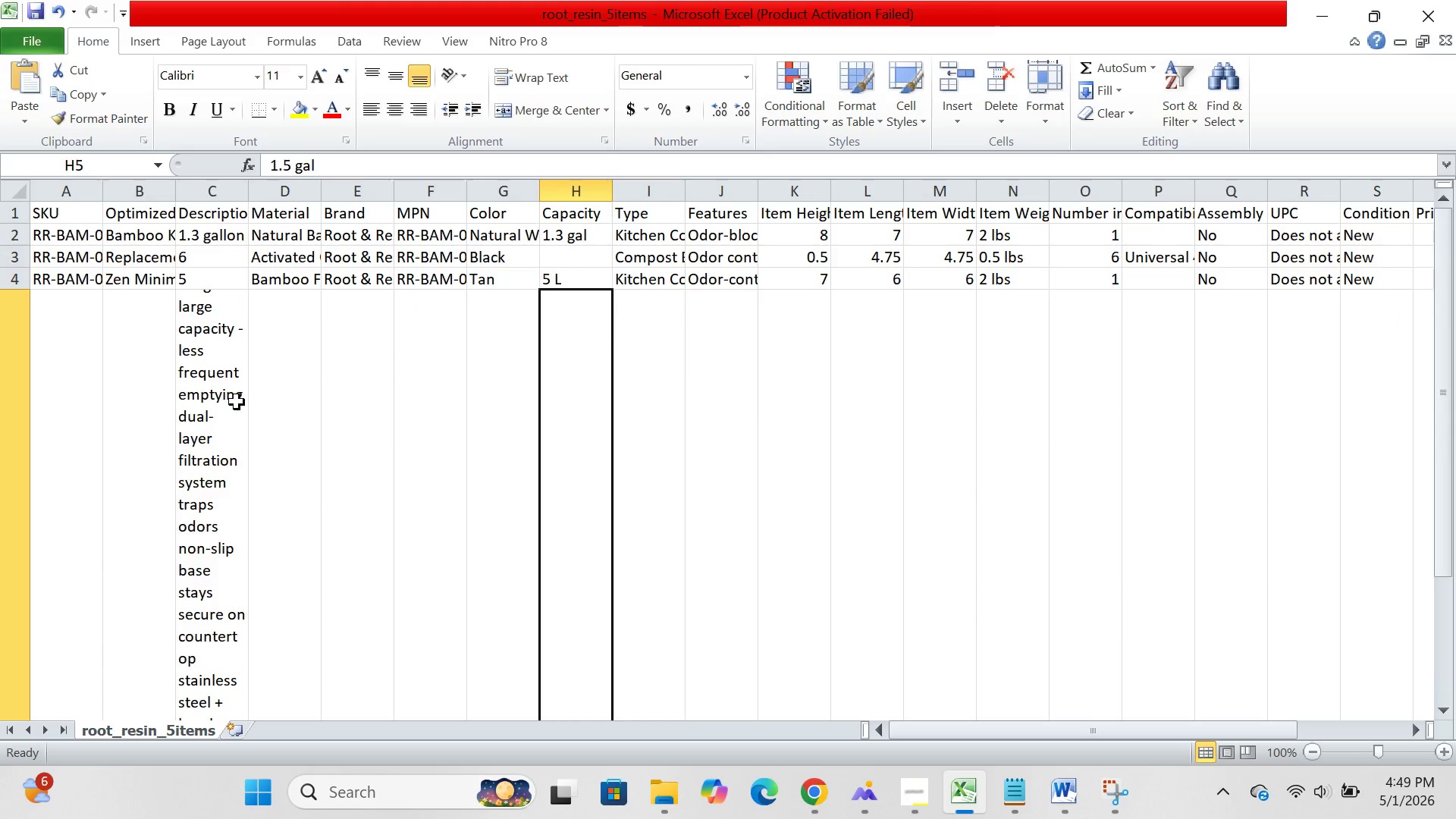 
left_click([231, 401])
 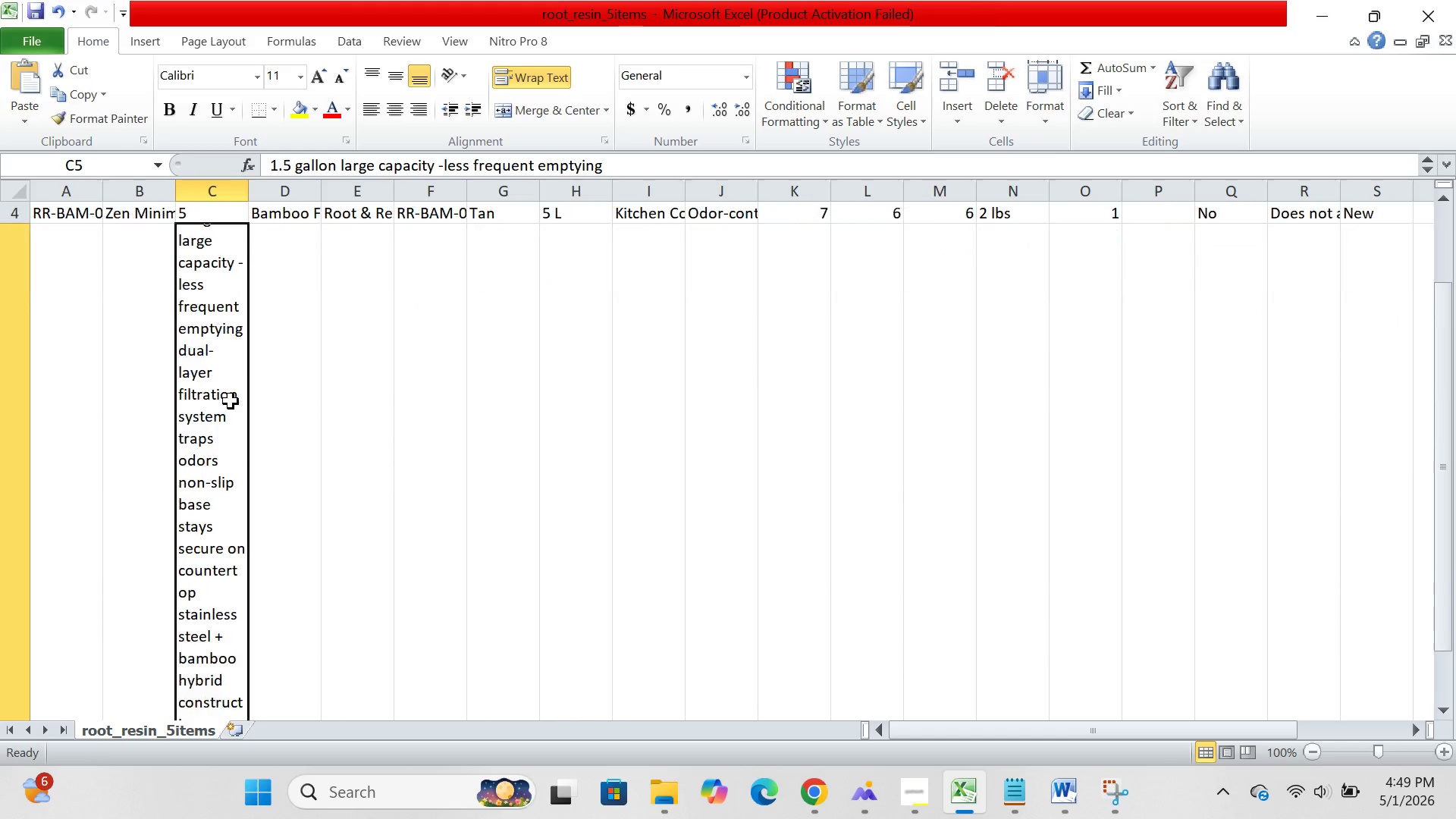 
scroll: coordinate [231, 401], scroll_direction: up, amount: 1.0
 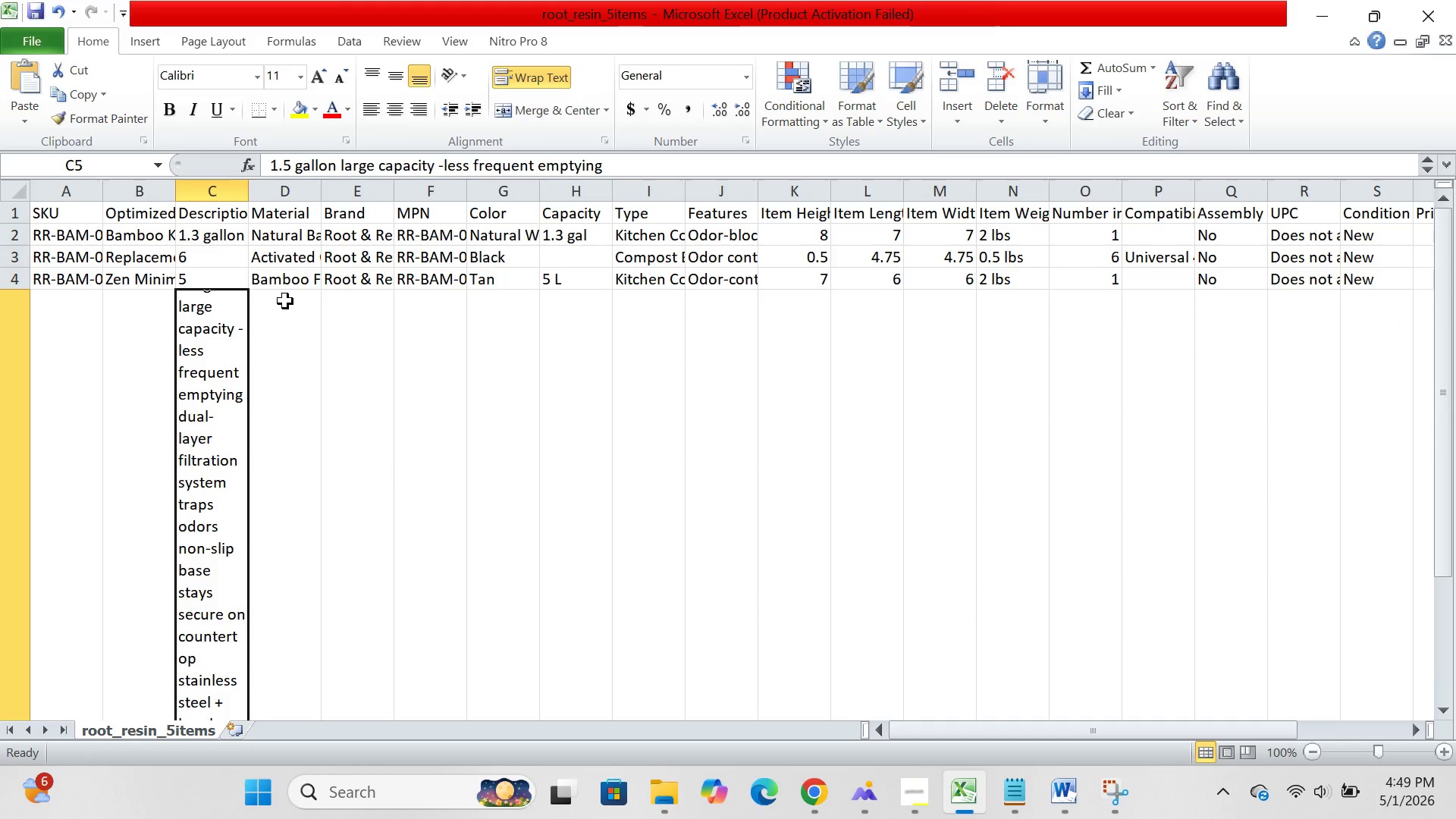 
left_click([285, 301])
 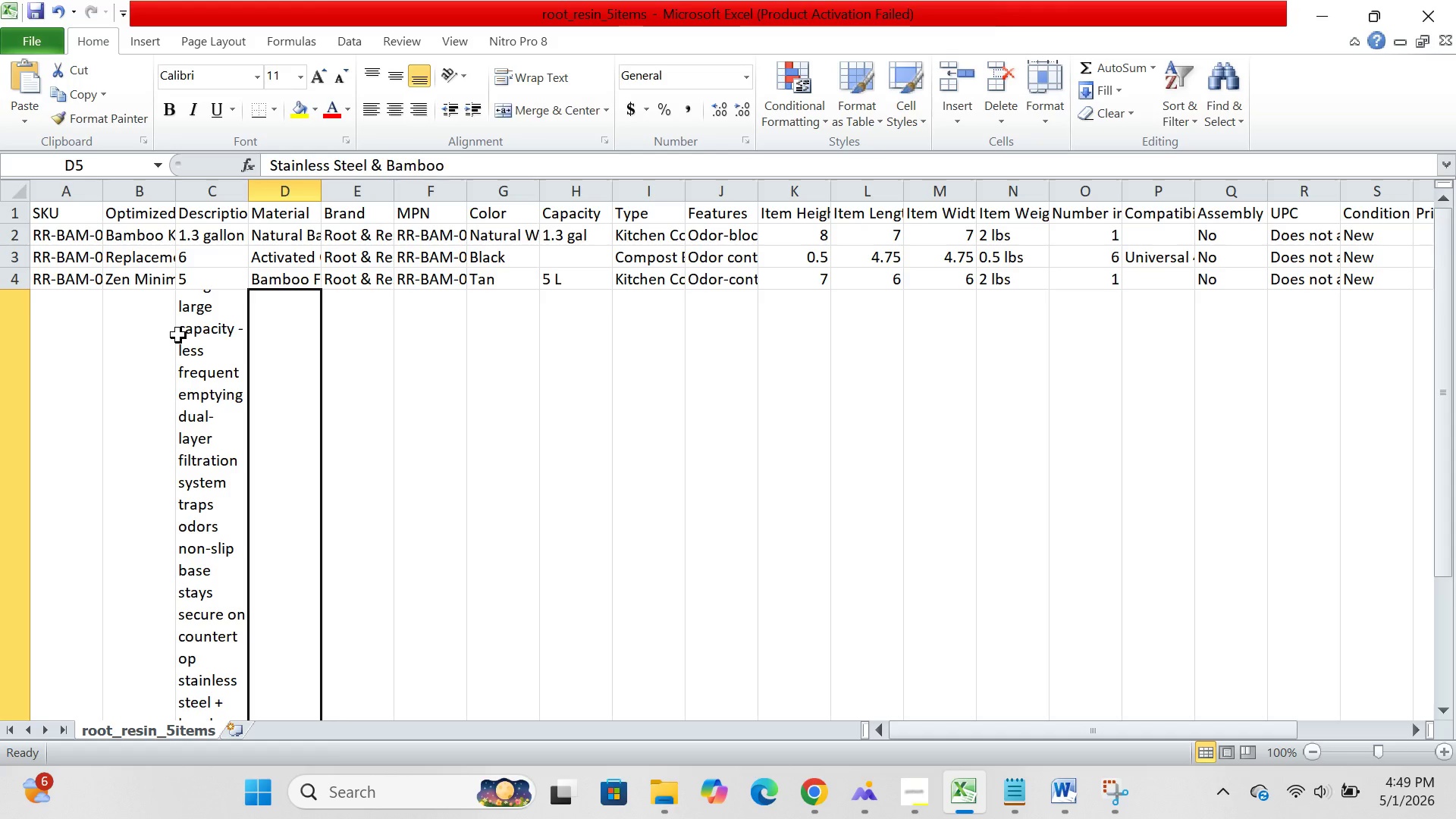 
left_click([177, 336])
 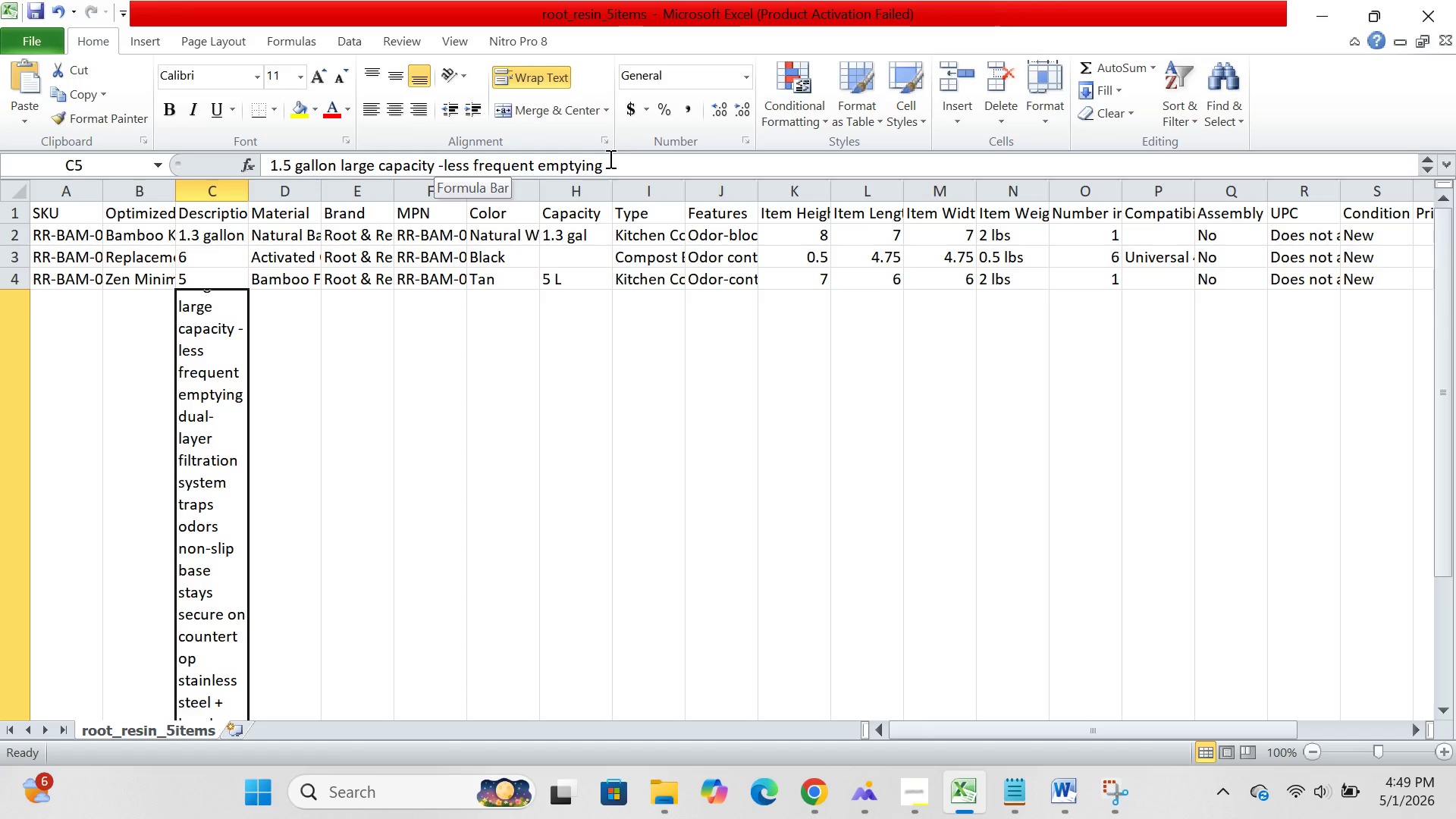 
left_click([628, 159])
 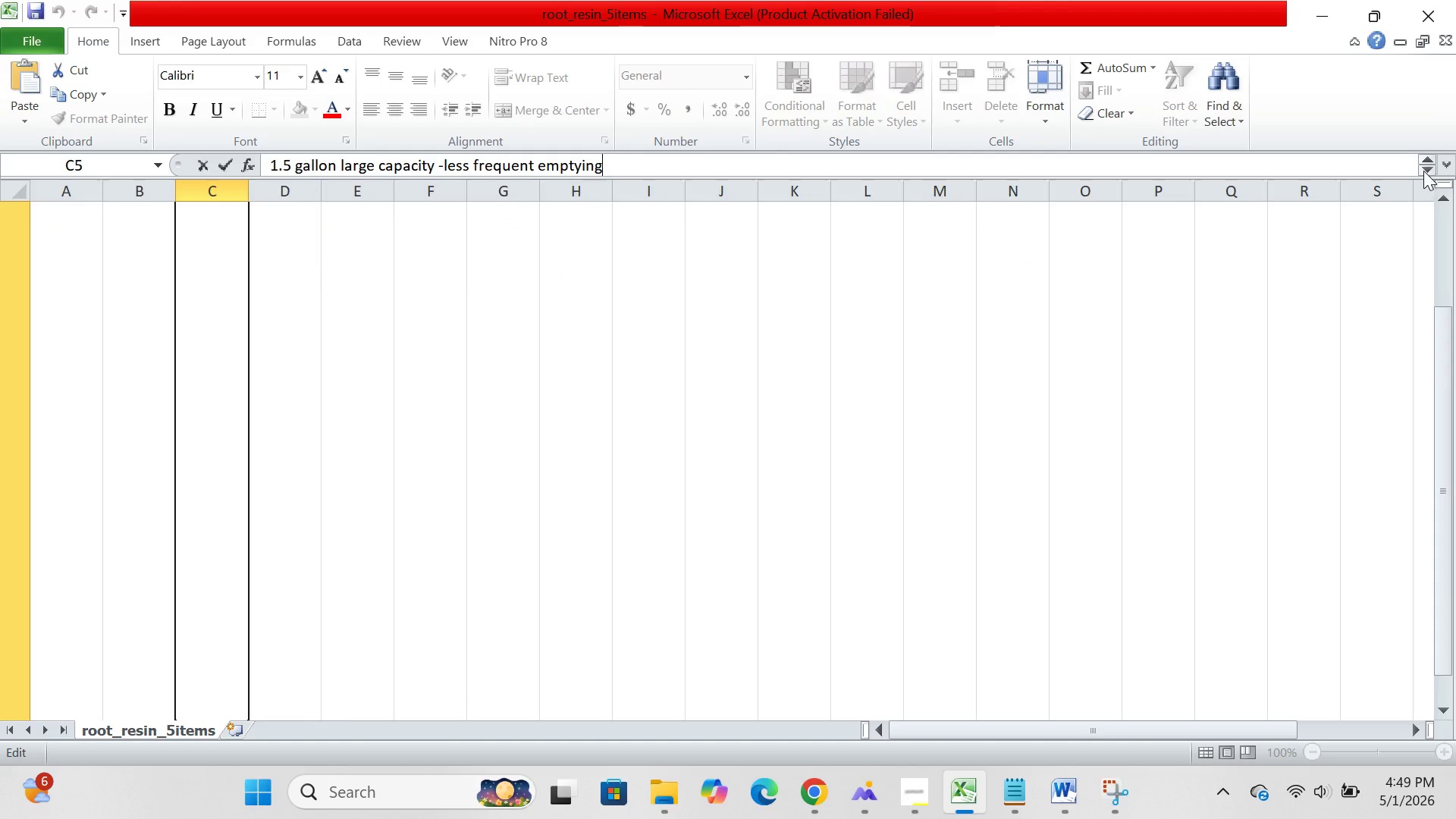 
left_click([1423, 171])
 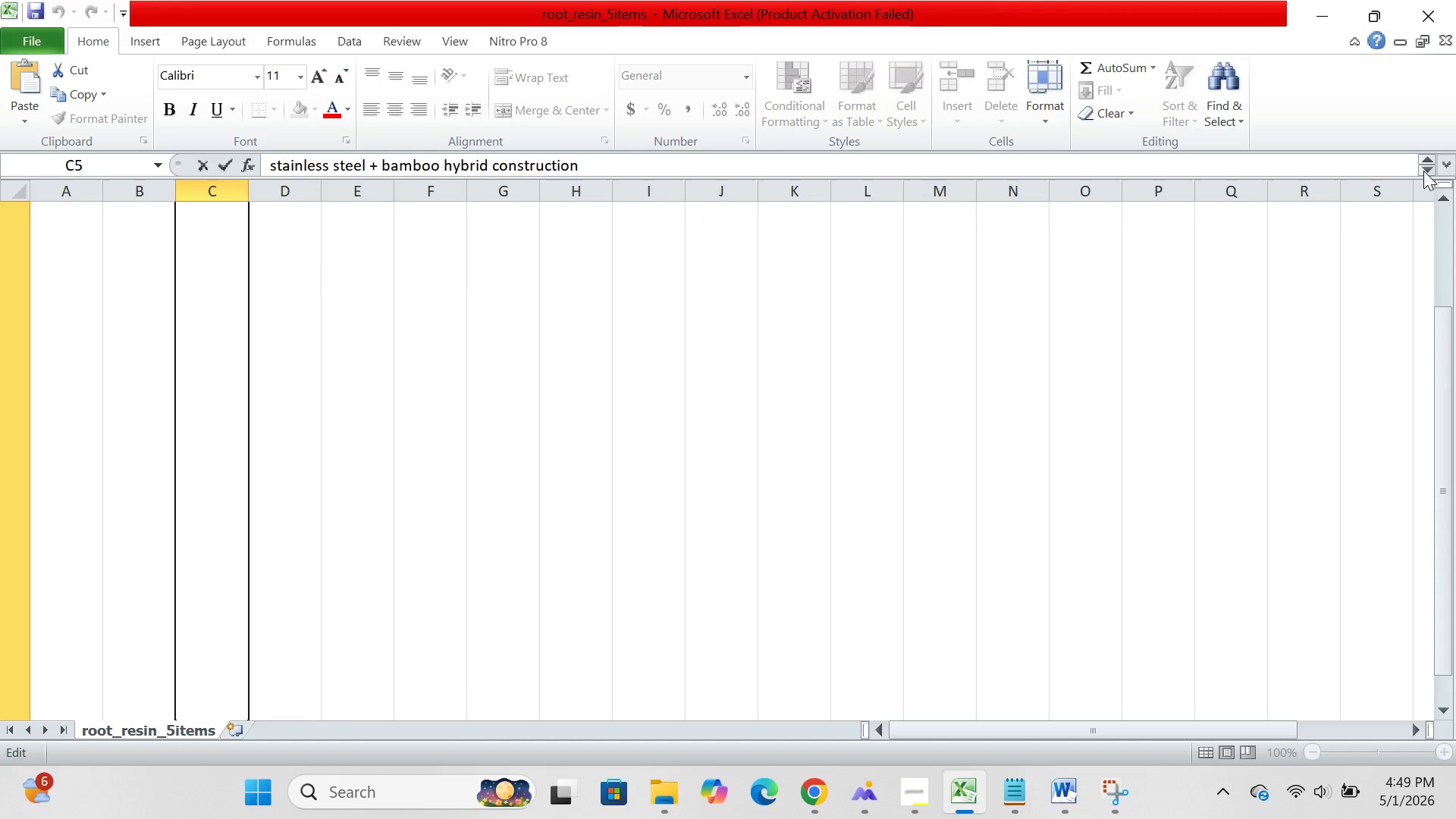 
double_click([1423, 171])
 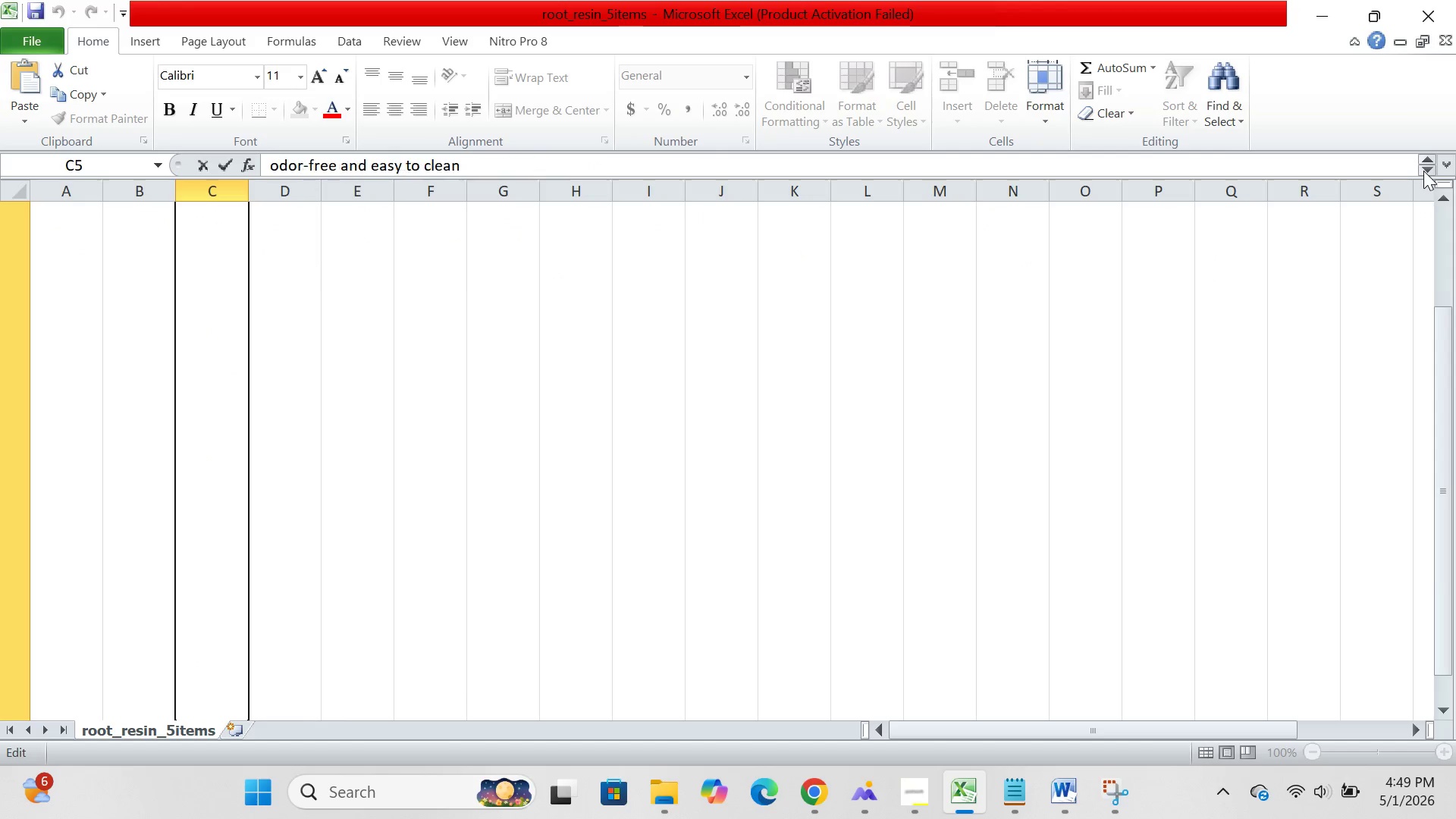 
triple_click([1423, 171])
 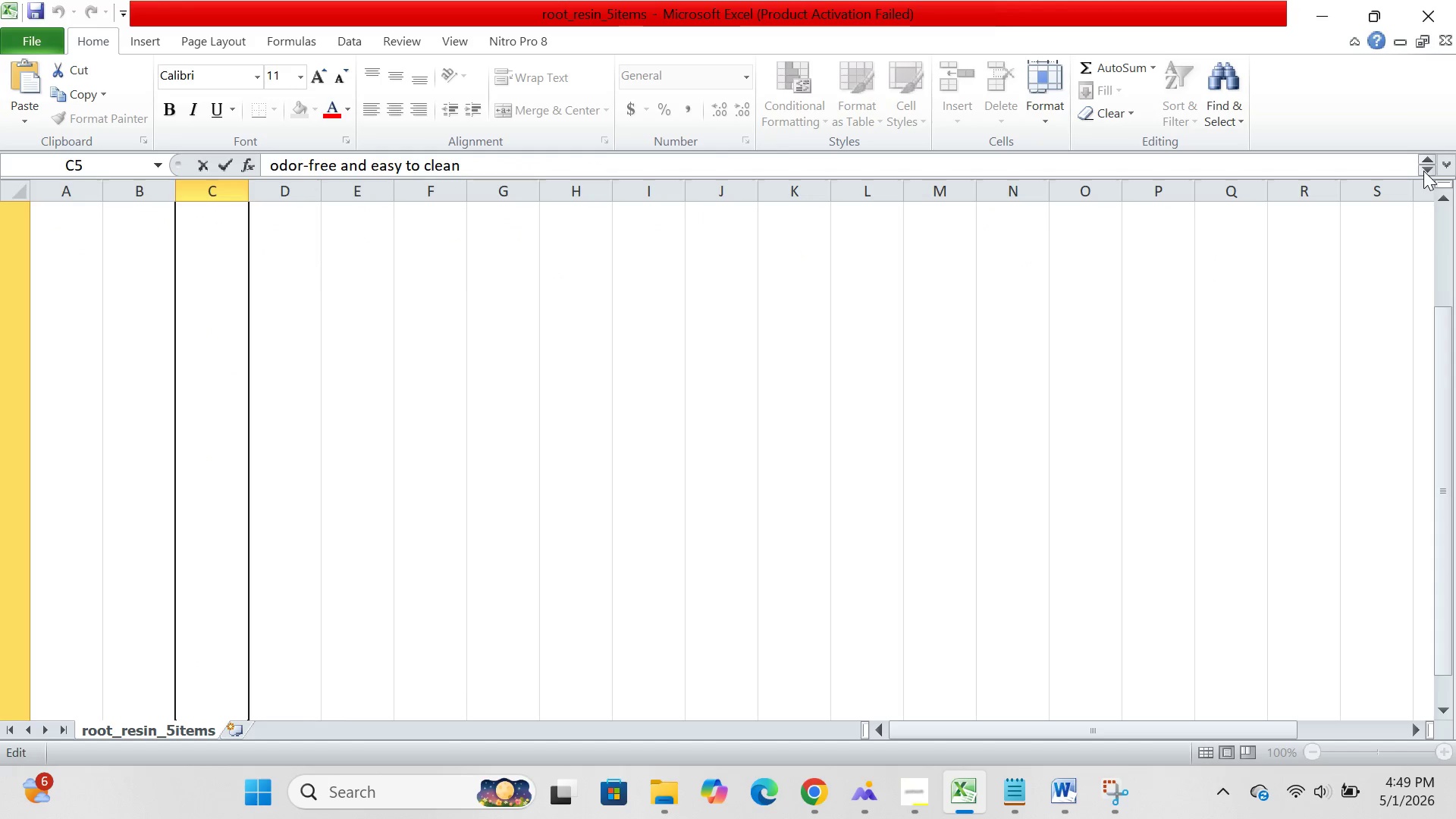 
triple_click([1423, 171])
 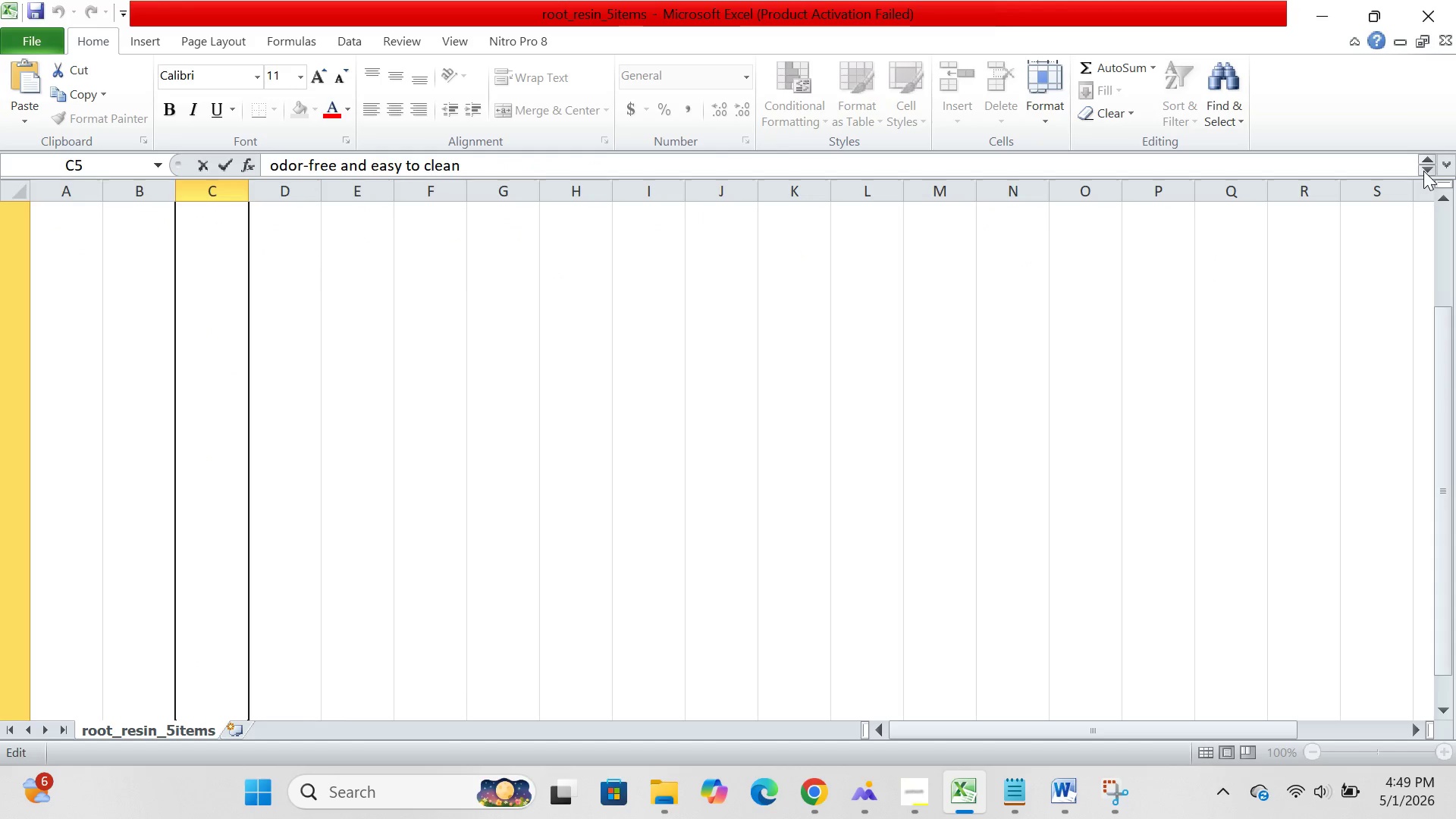 
triple_click([1423, 171])
 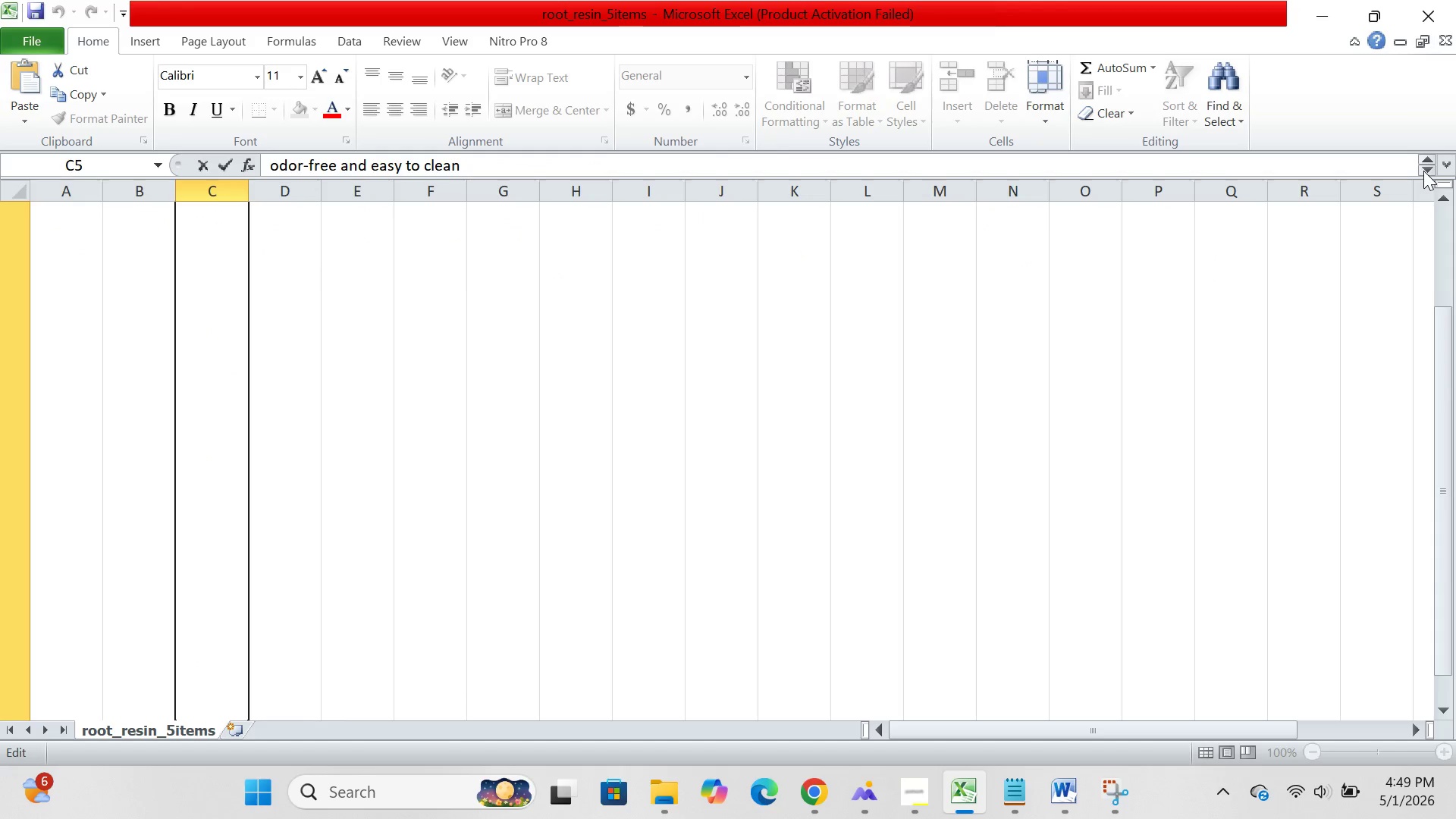 
triple_click([1423, 171])
 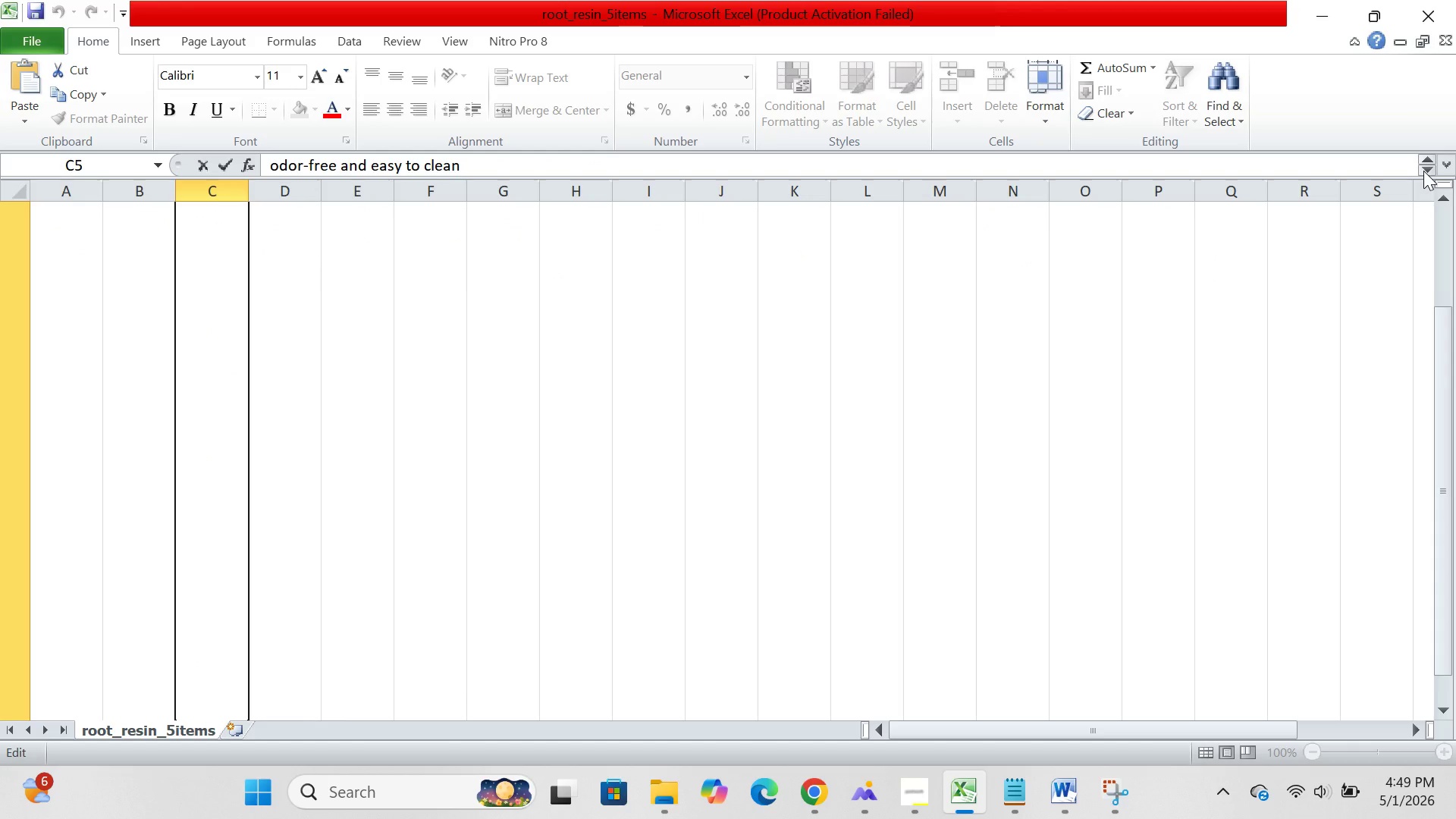 
triple_click([1423, 171])
 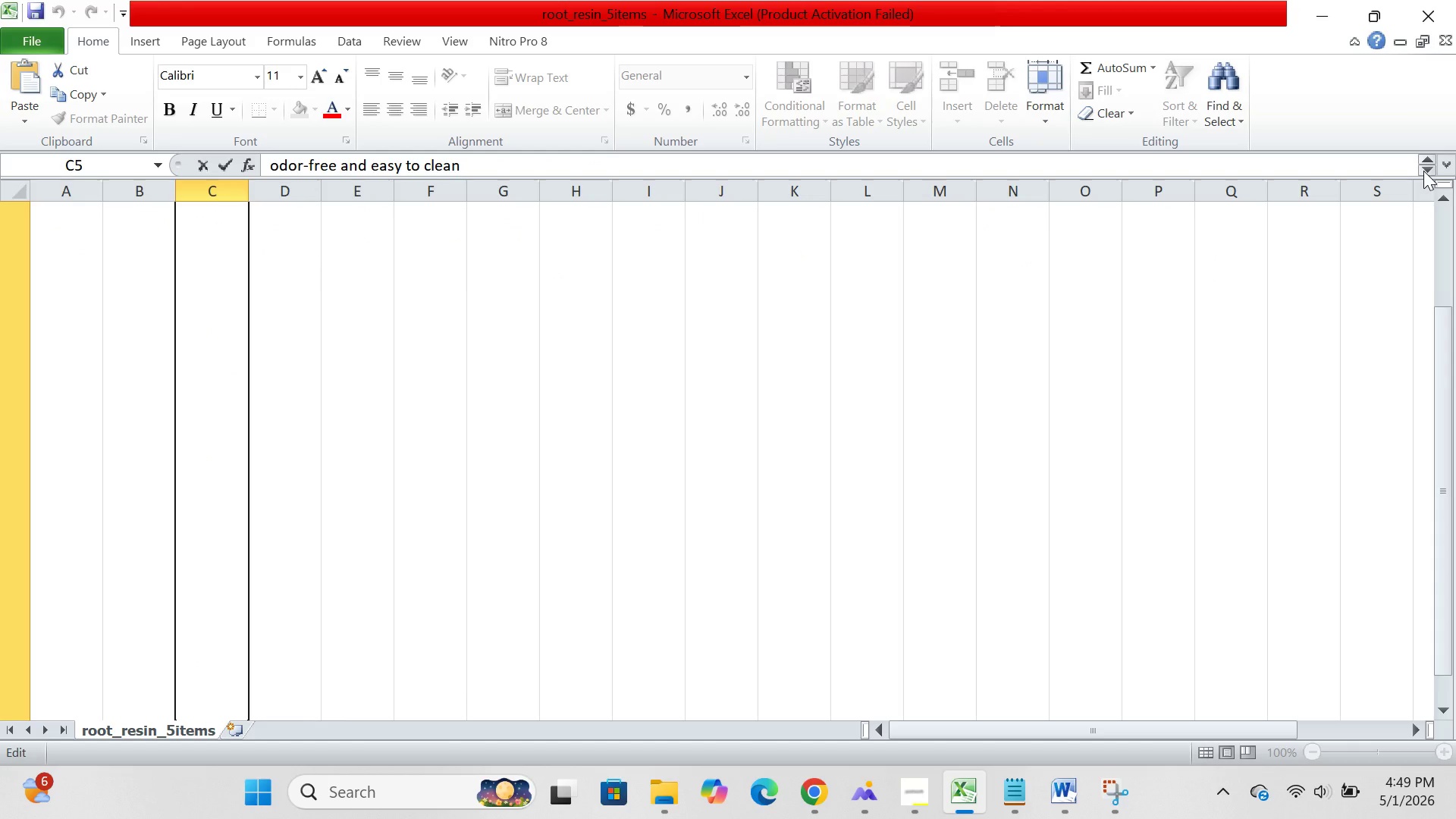 
triple_click([1423, 171])
 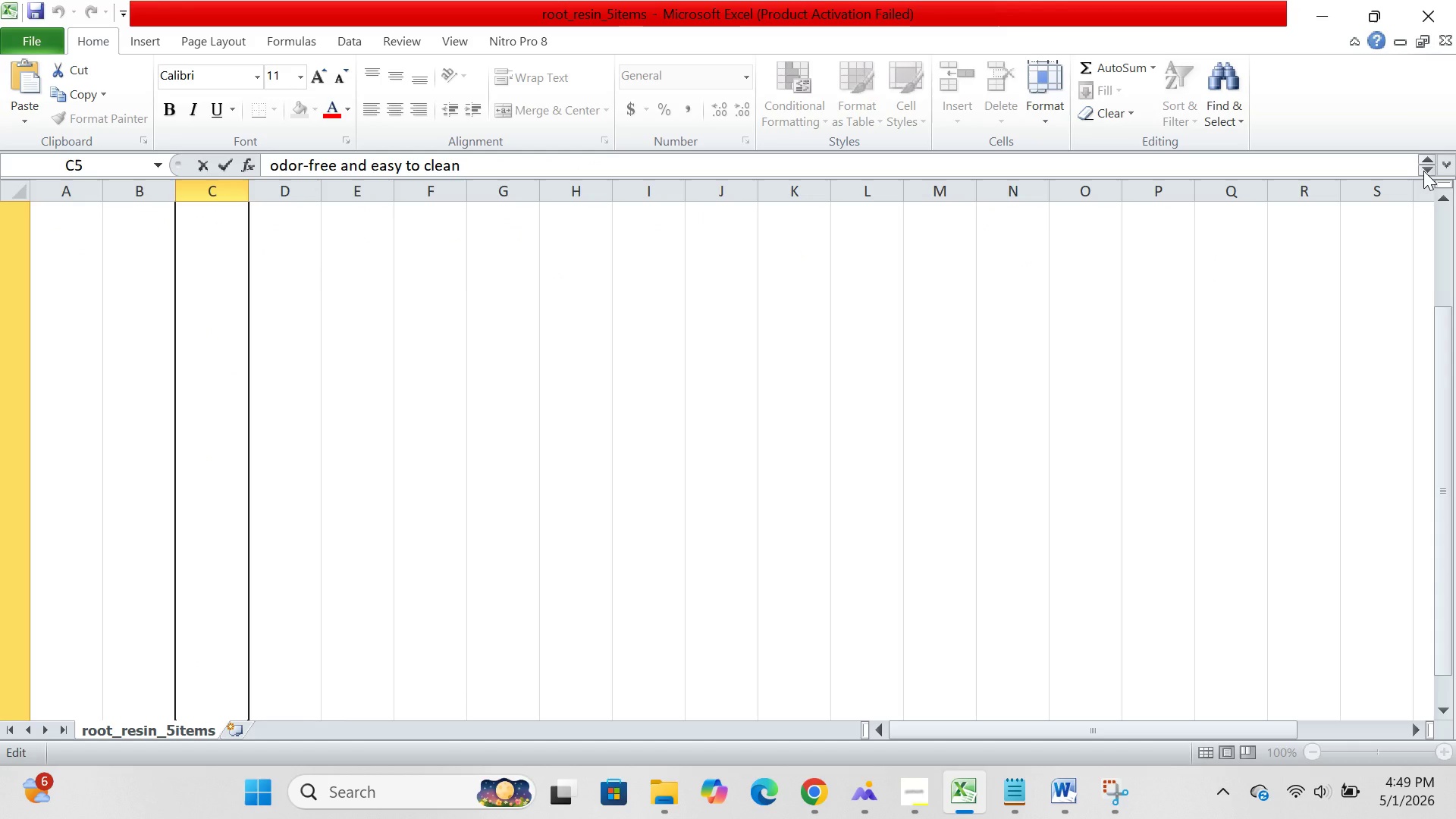 
triple_click([1423, 171])
 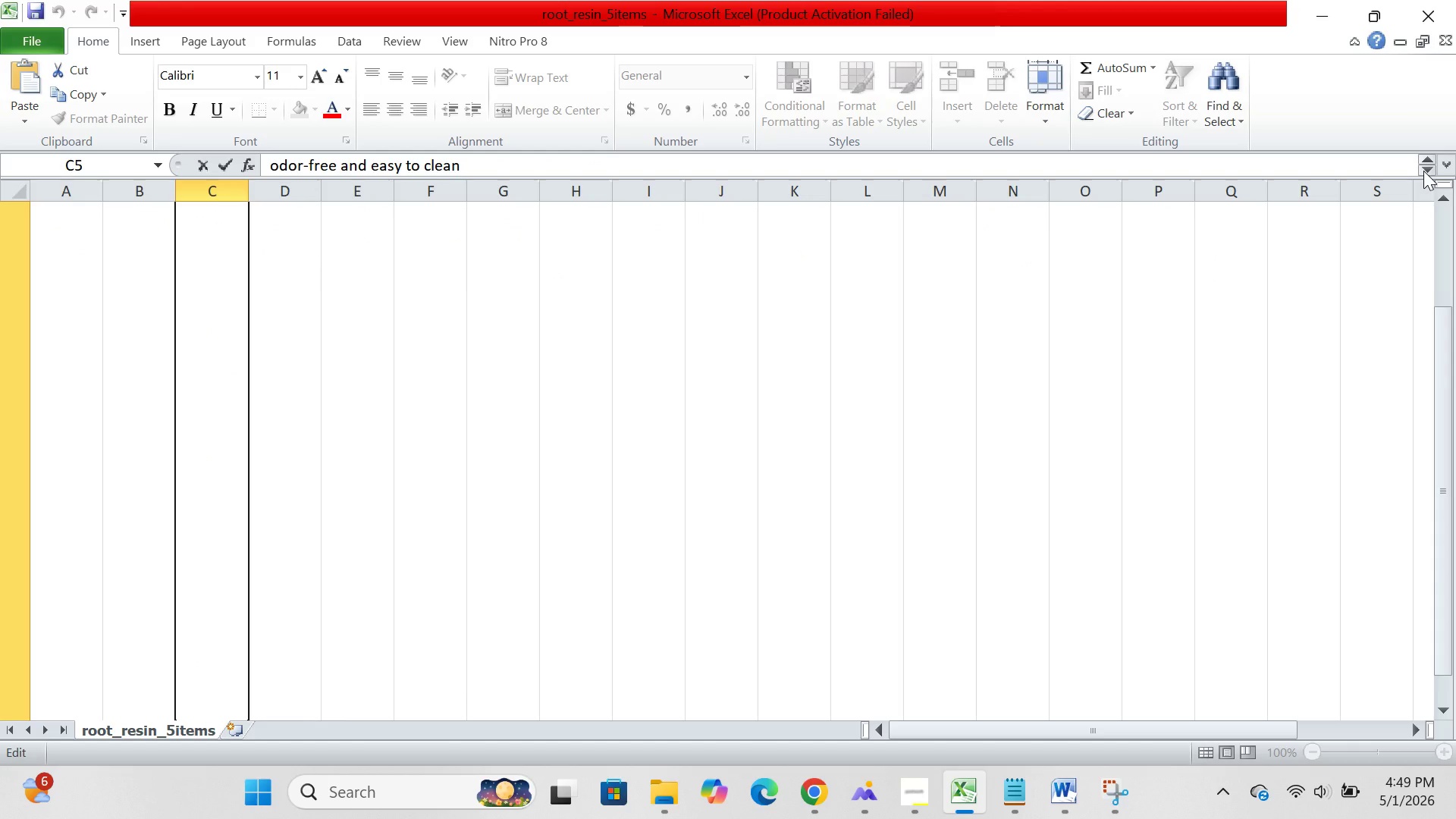 
triple_click([1423, 171])
 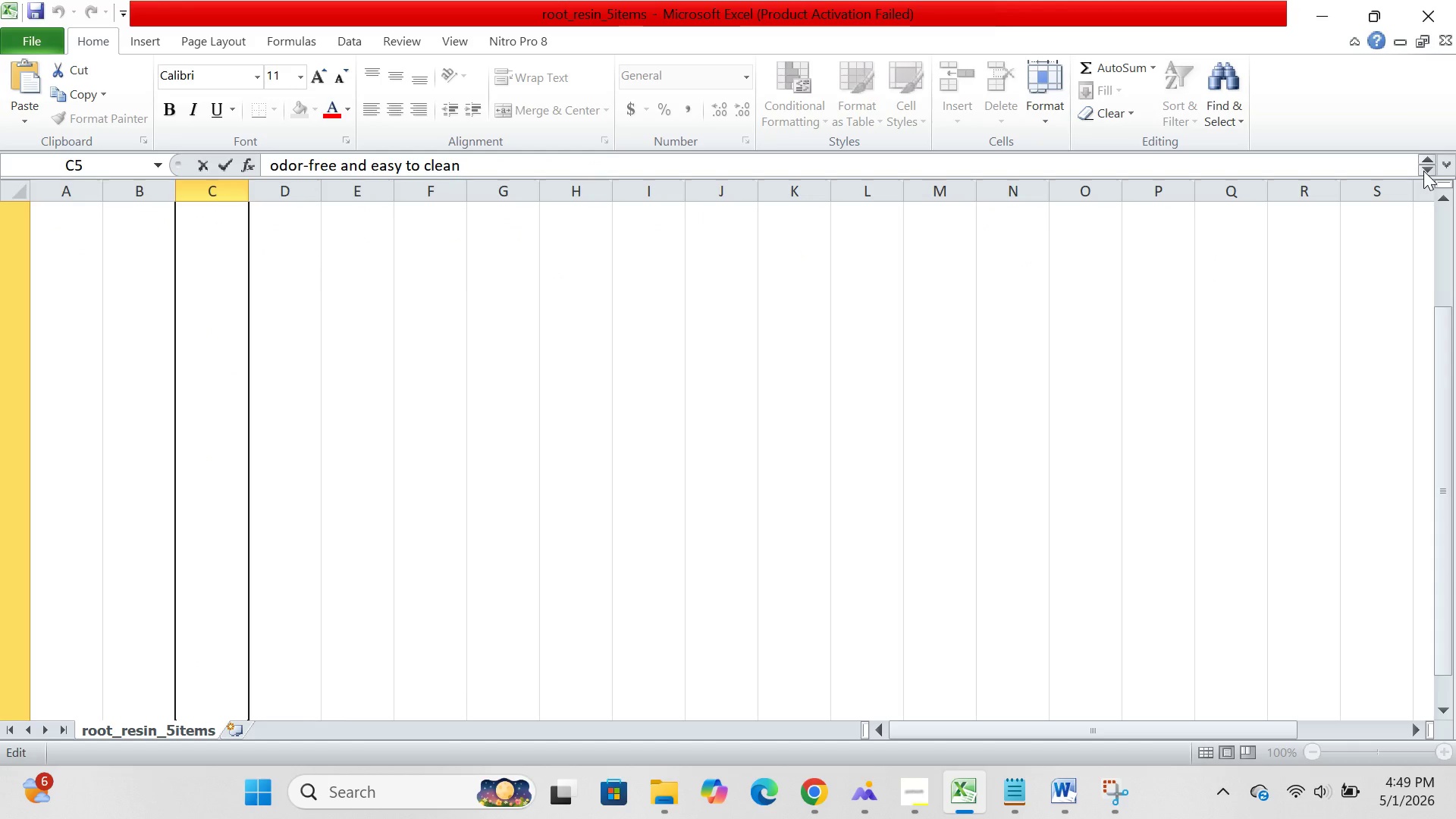 
triple_click([1423, 171])
 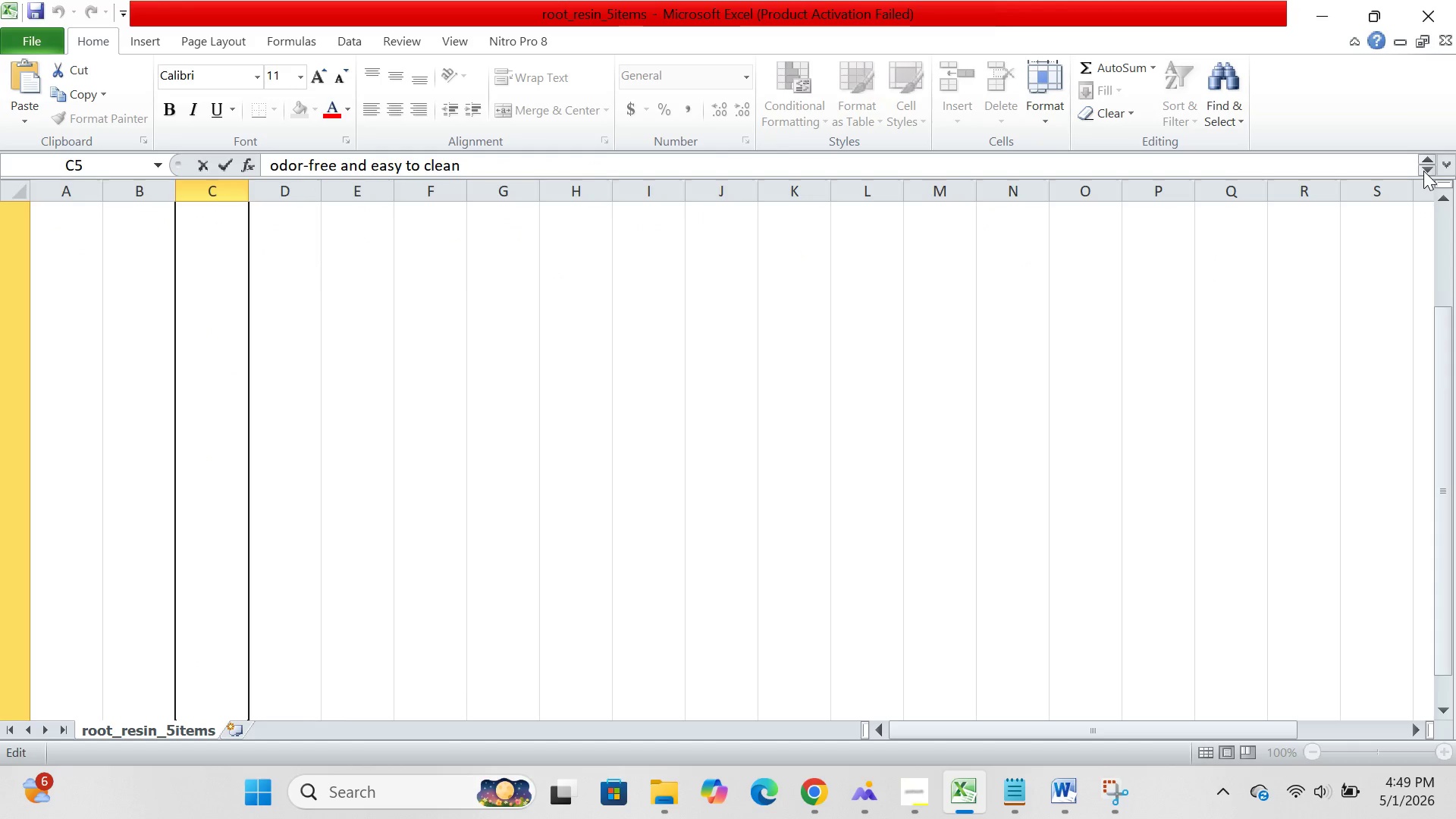 
triple_click([1423, 171])
 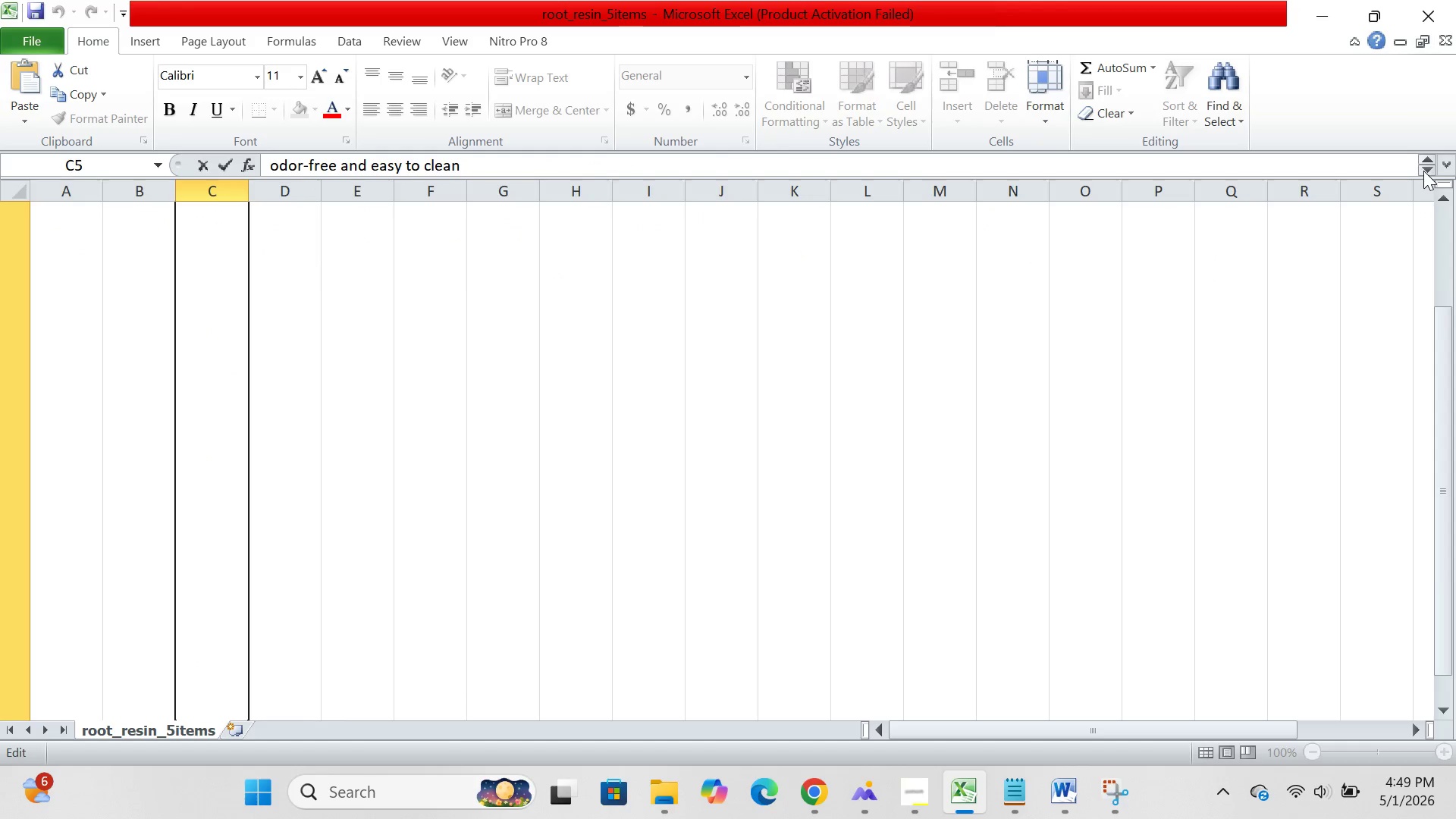 
triple_click([1423, 171])
 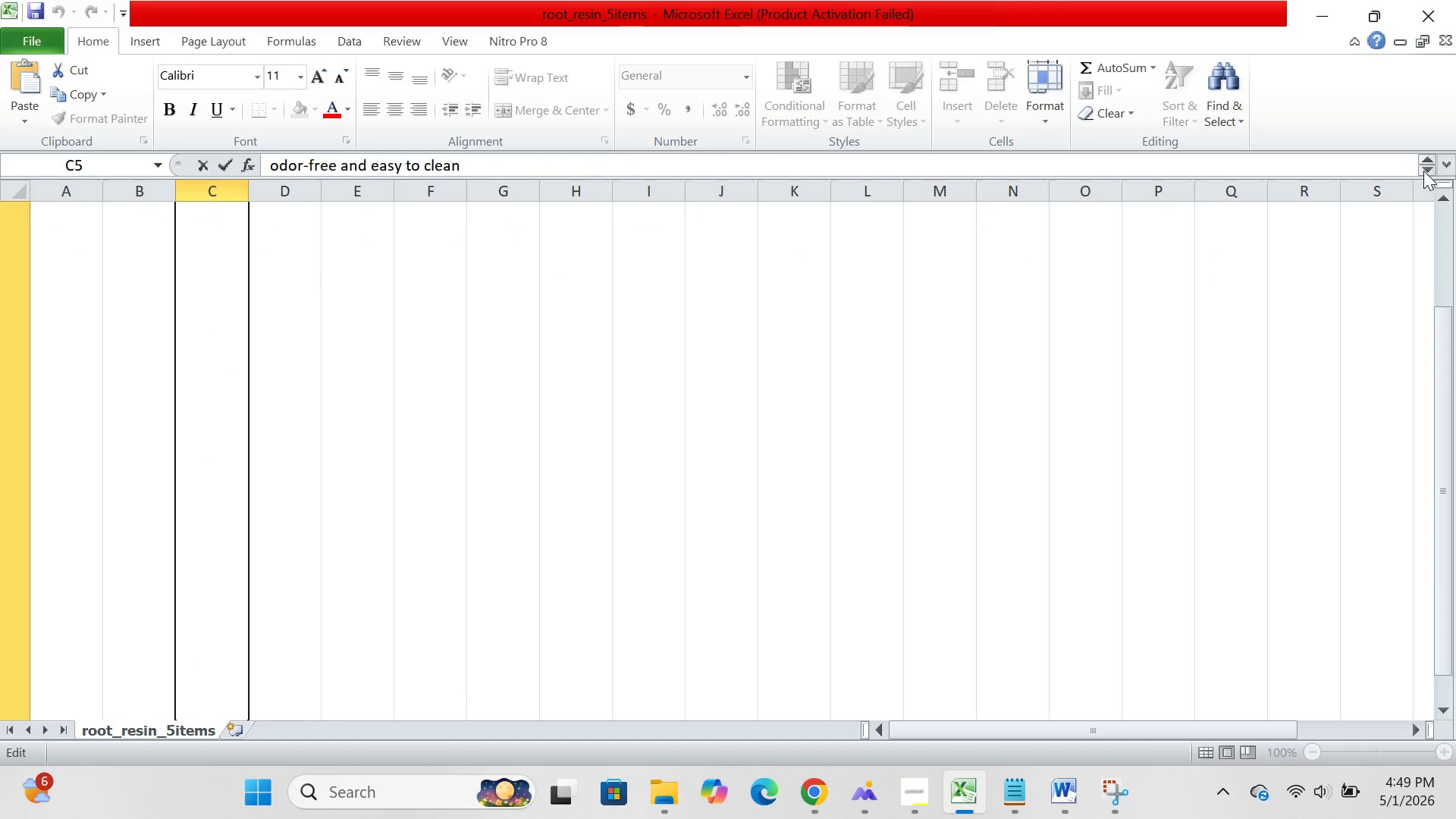 
triple_click([1423, 171])
 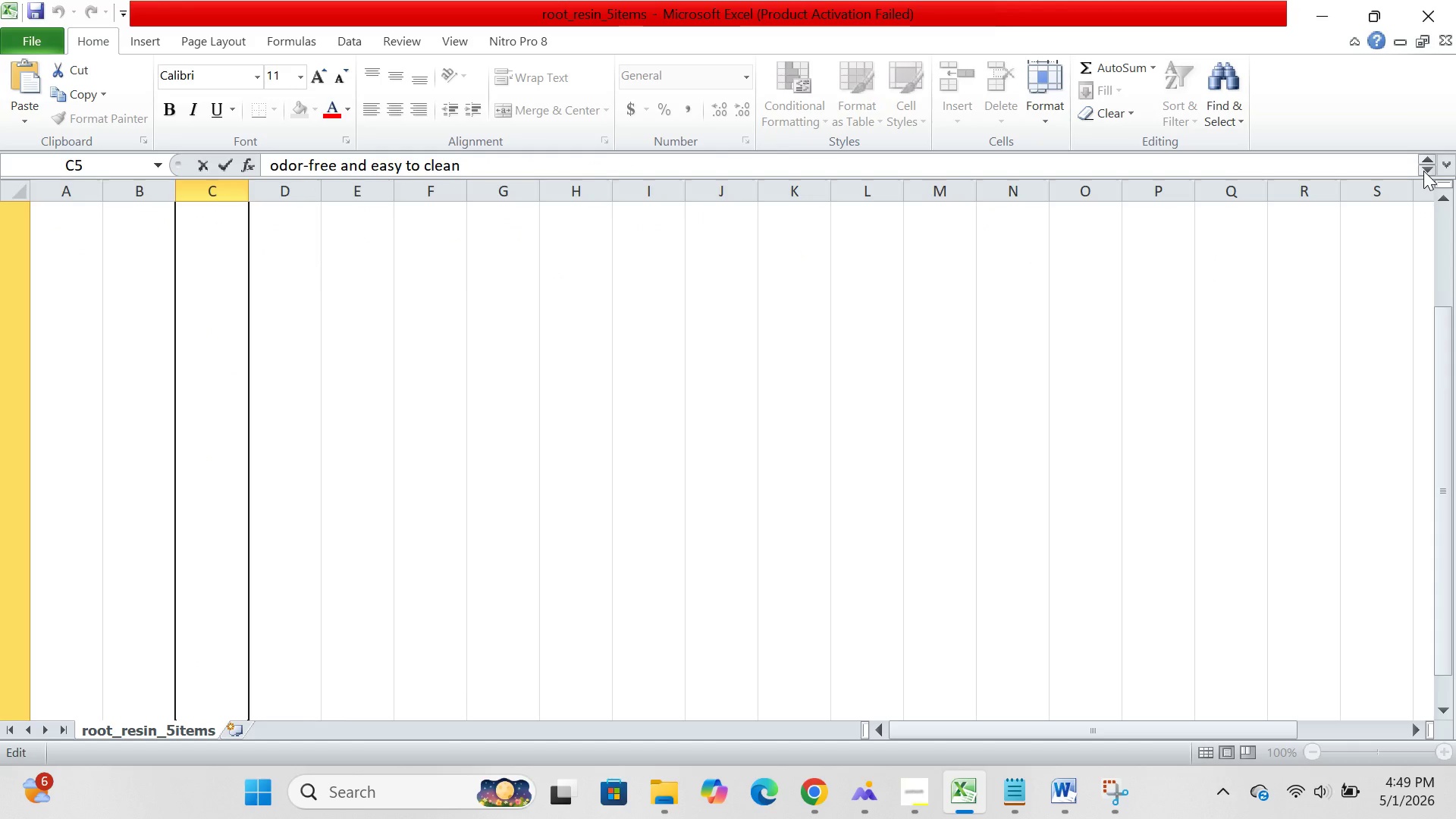 
triple_click([1423, 171])
 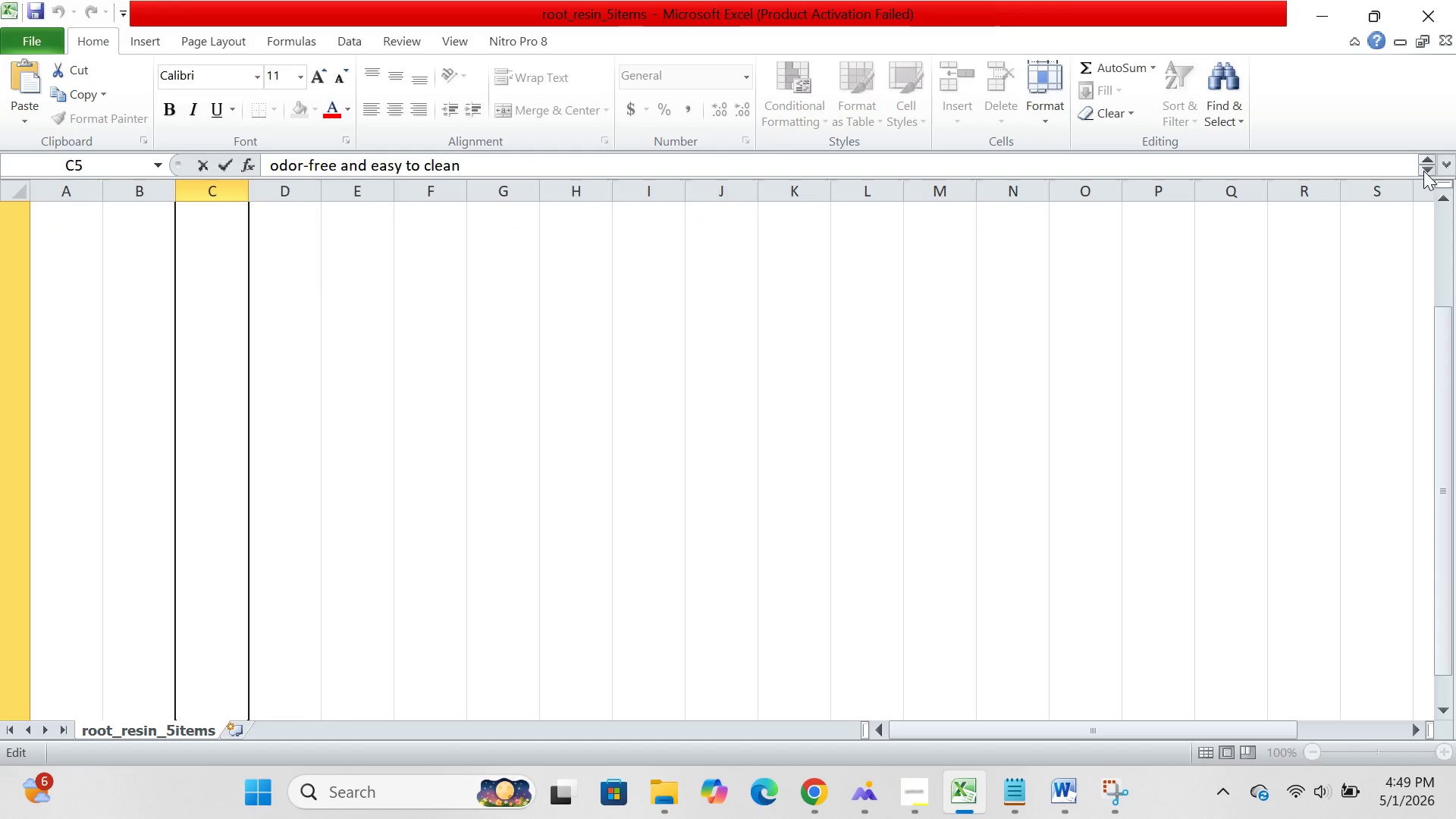 
triple_click([1423, 171])
 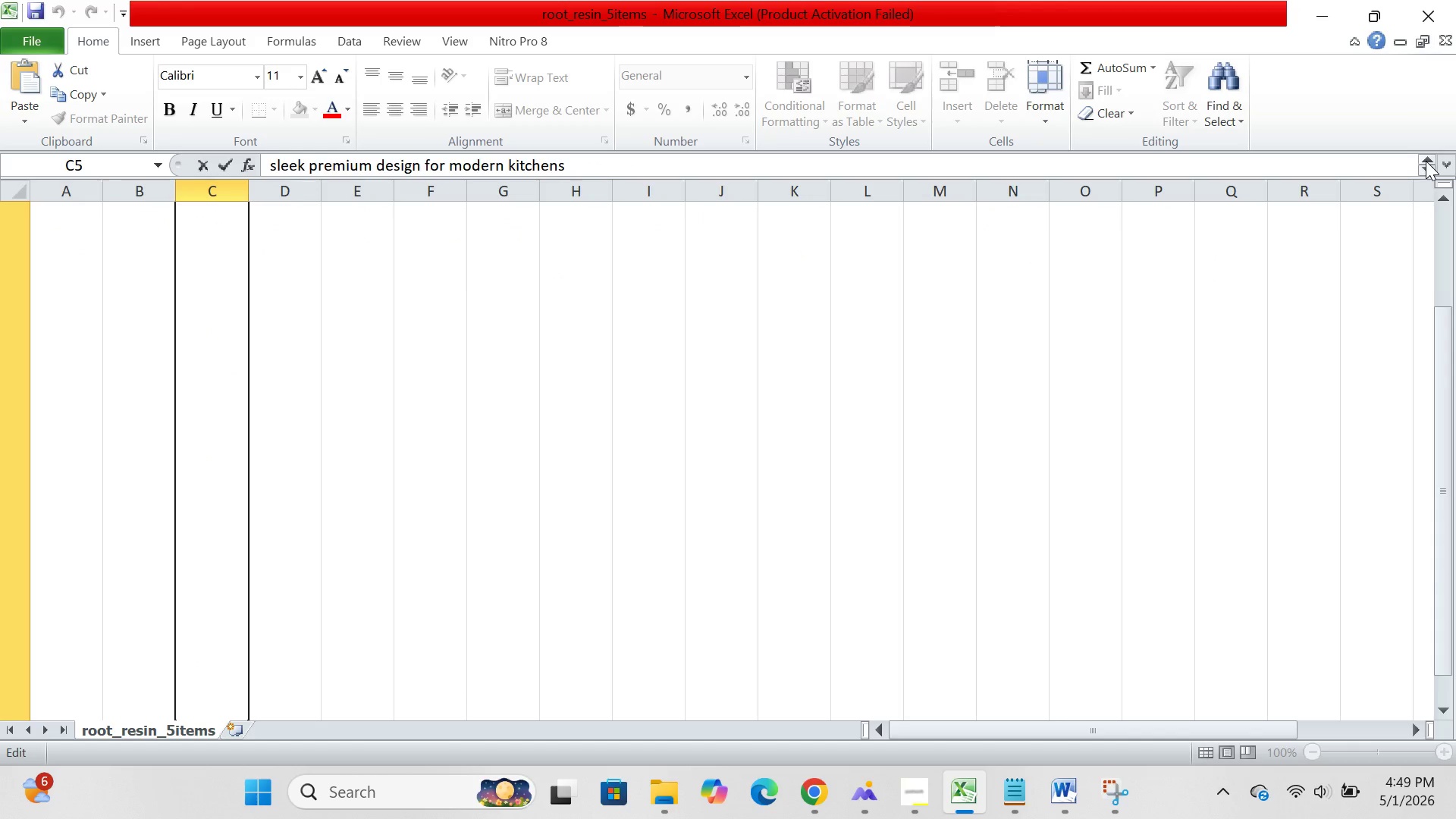 
double_click([1426, 161])
 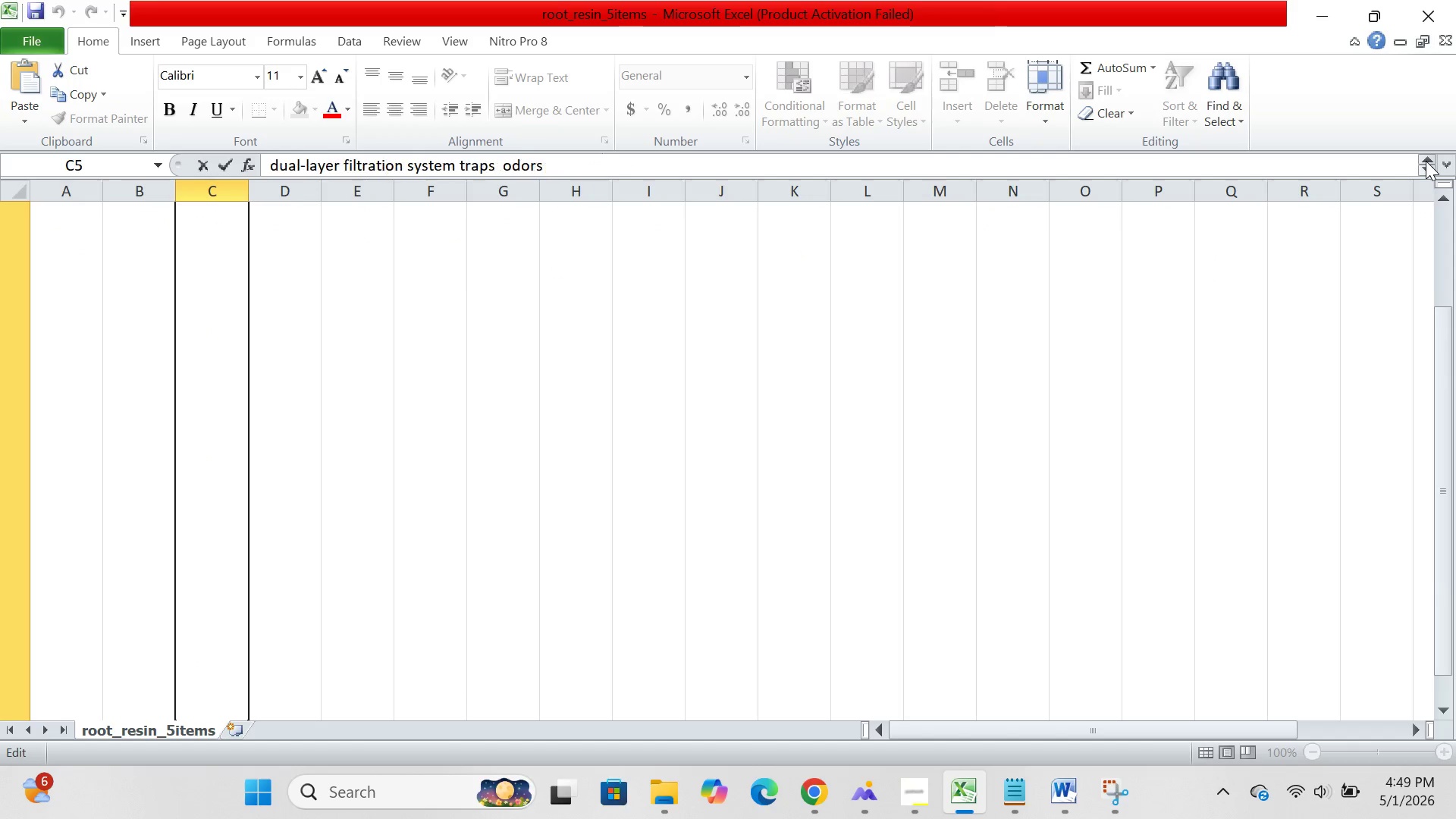 
triple_click([1426, 161])
 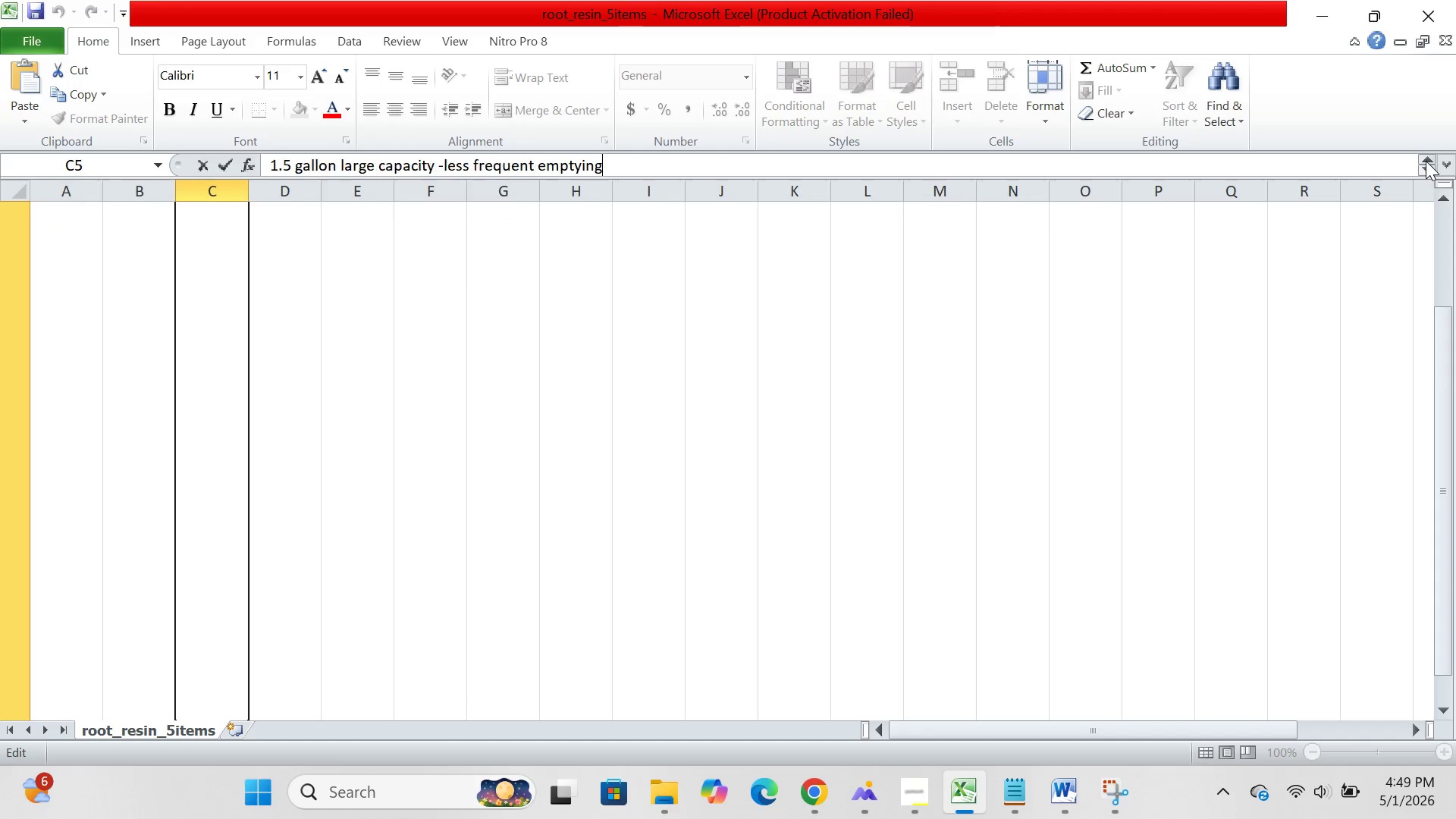 
triple_click([1426, 161])
 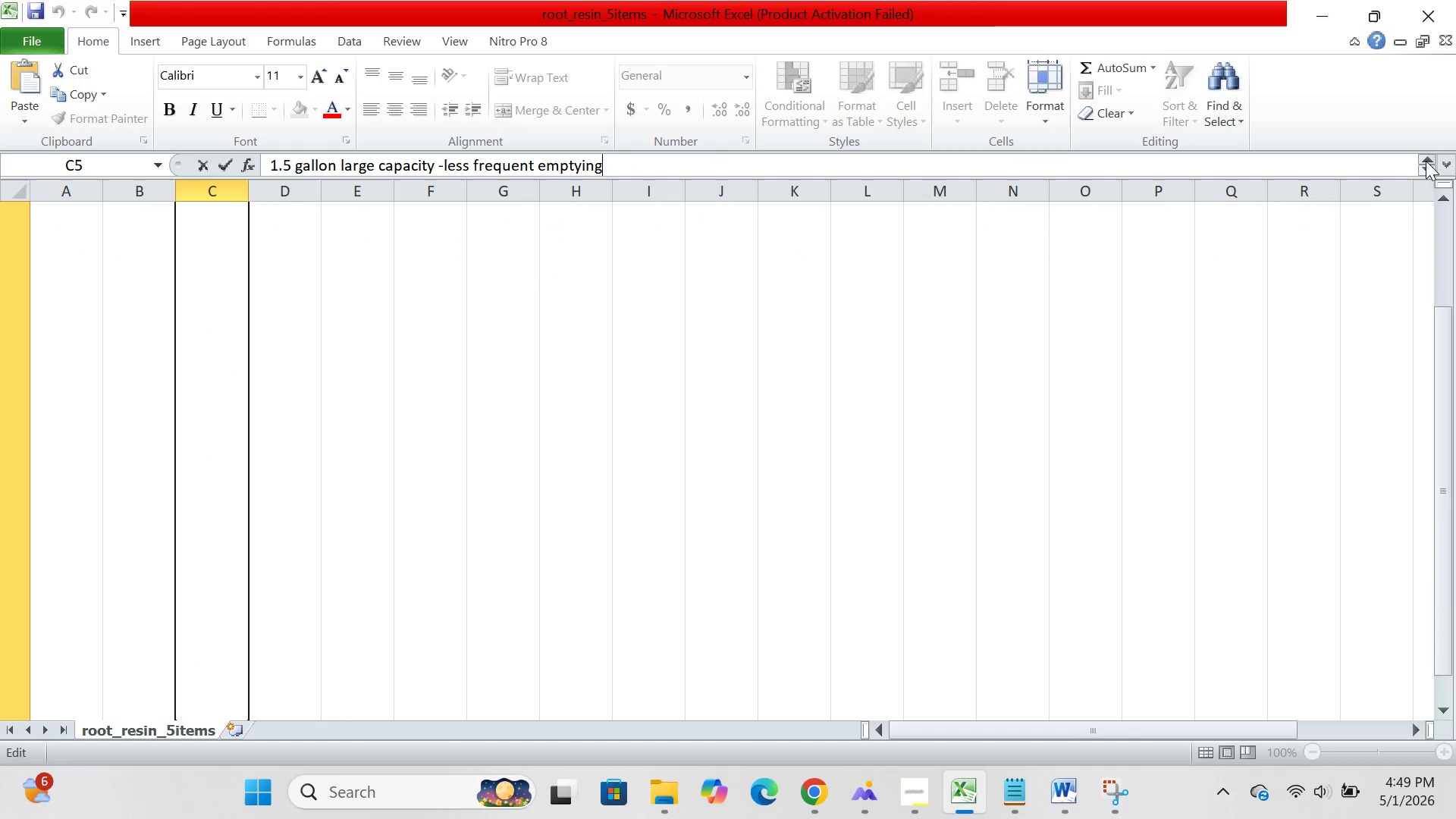 
triple_click([1426, 161])
 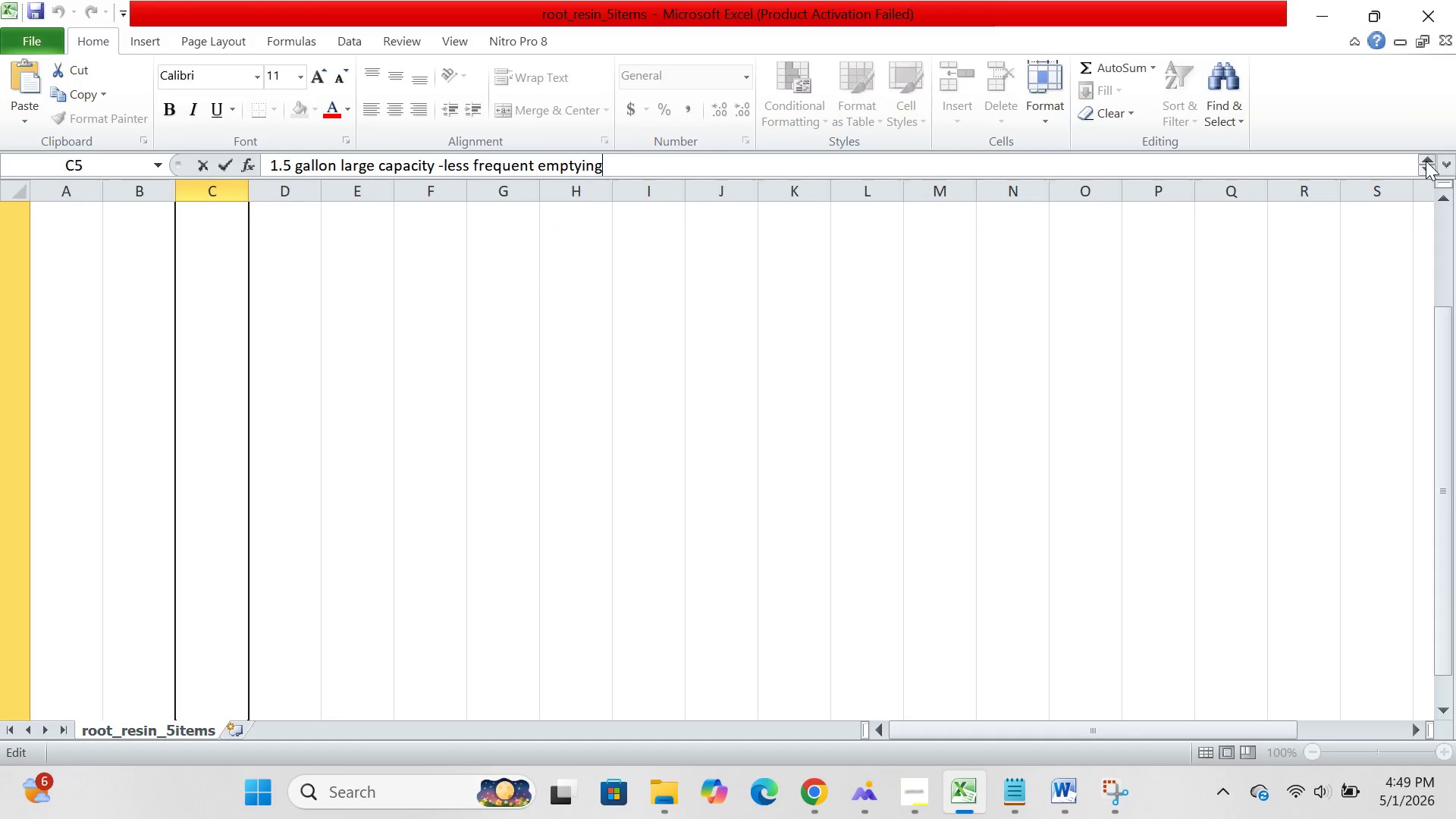 
triple_click([1426, 161])
 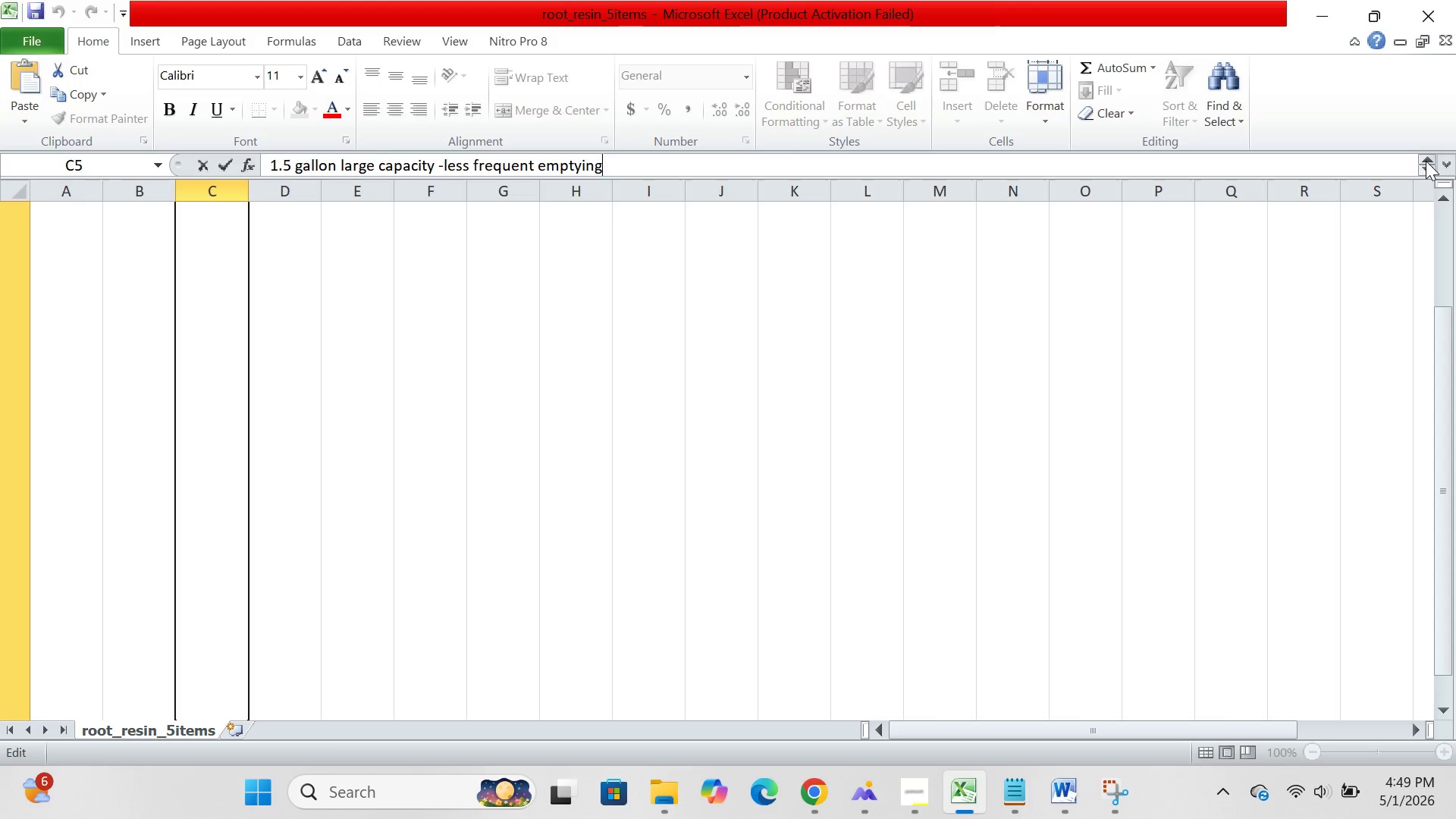 
triple_click([1426, 161])
 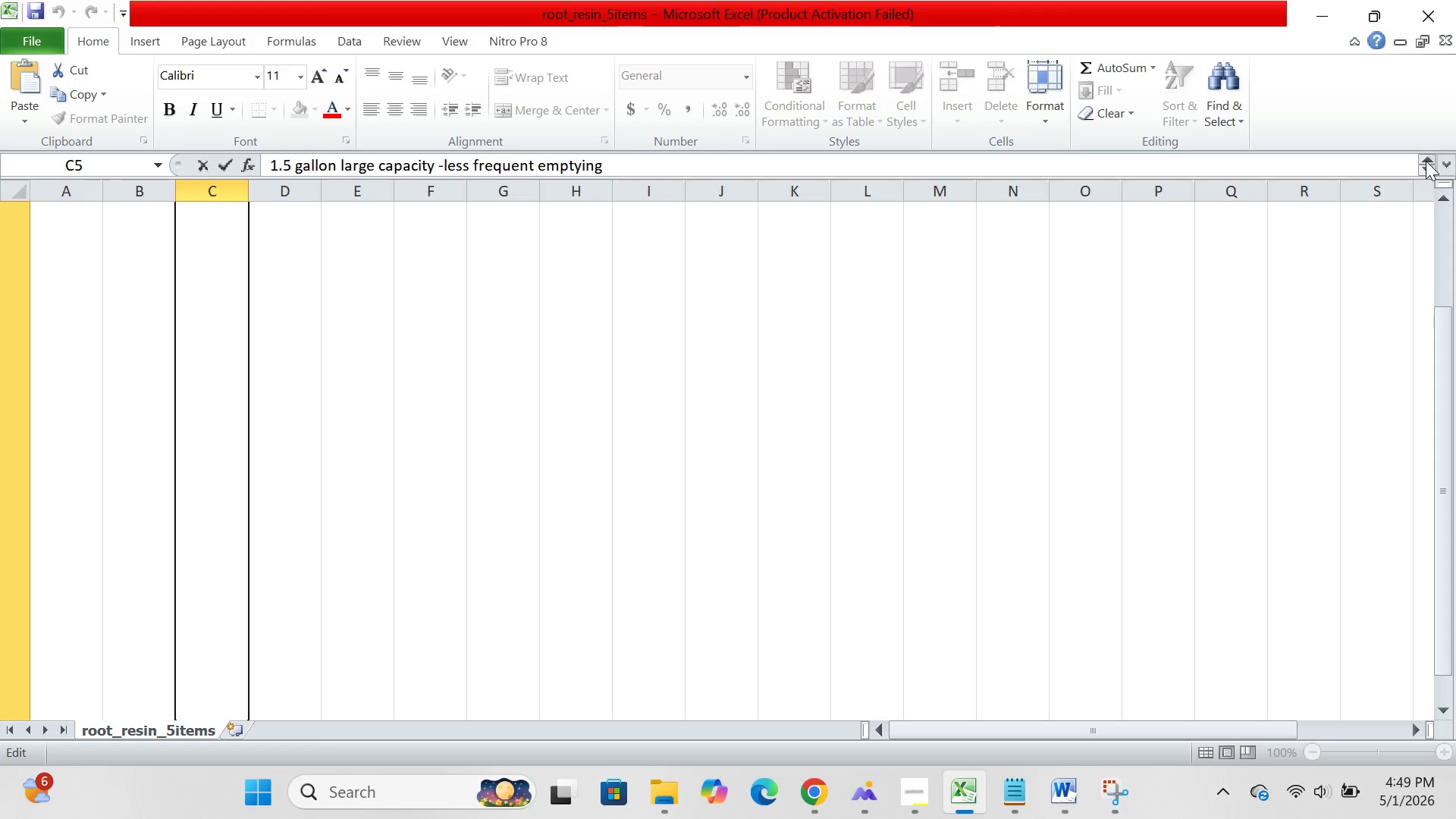 
triple_click([1426, 161])
 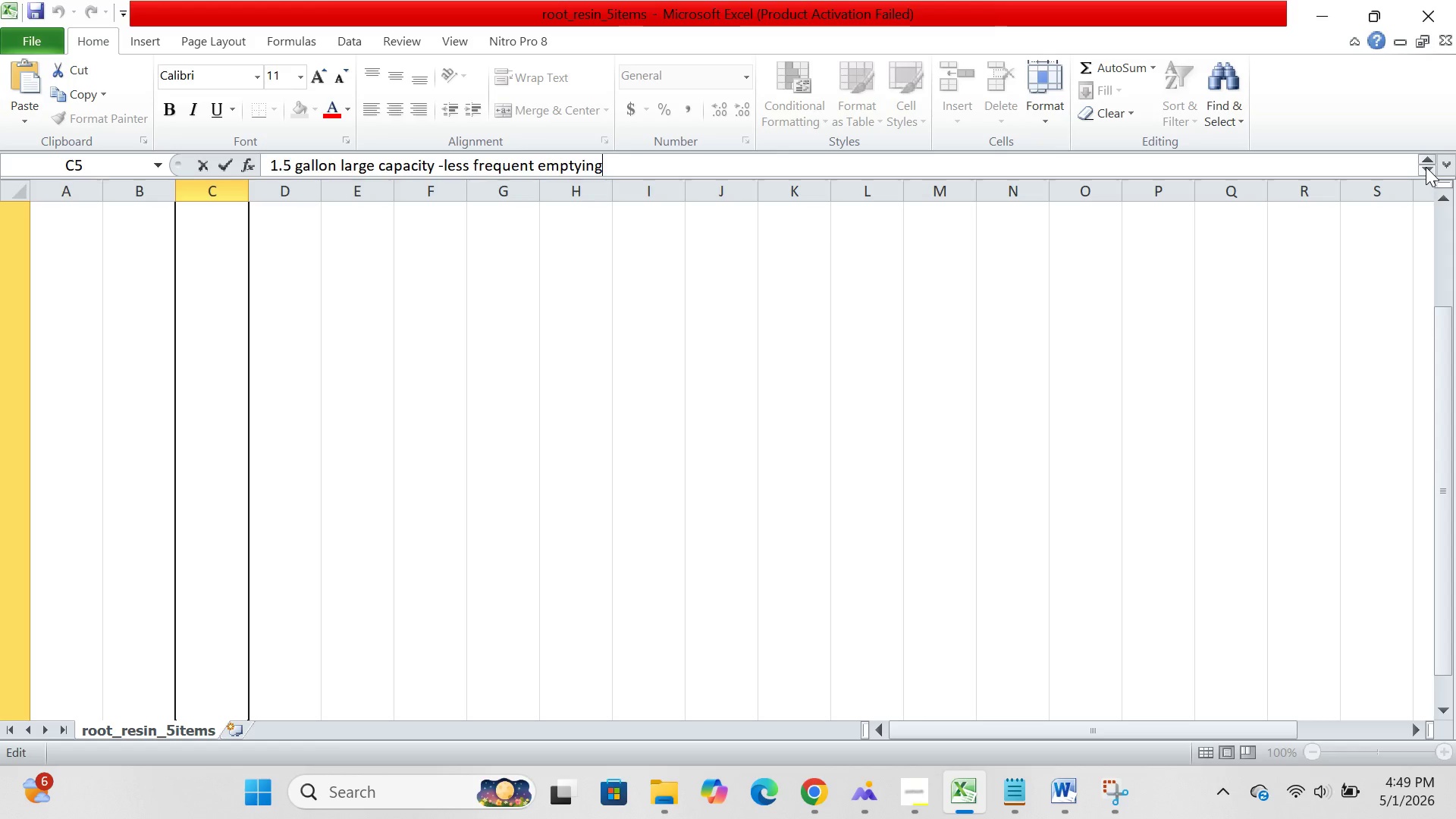 
left_click([1426, 167])
 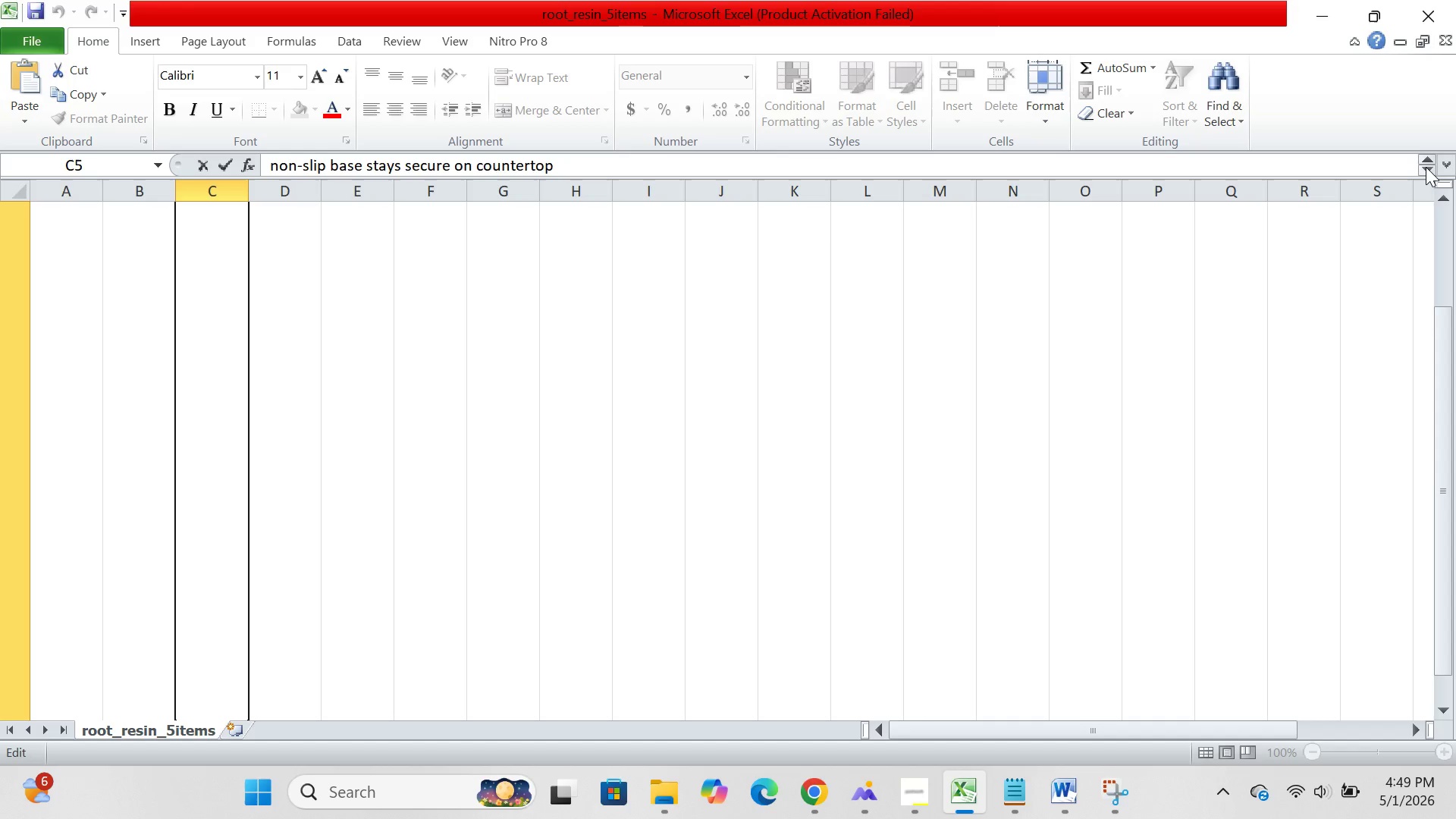 
left_click([1426, 167])
 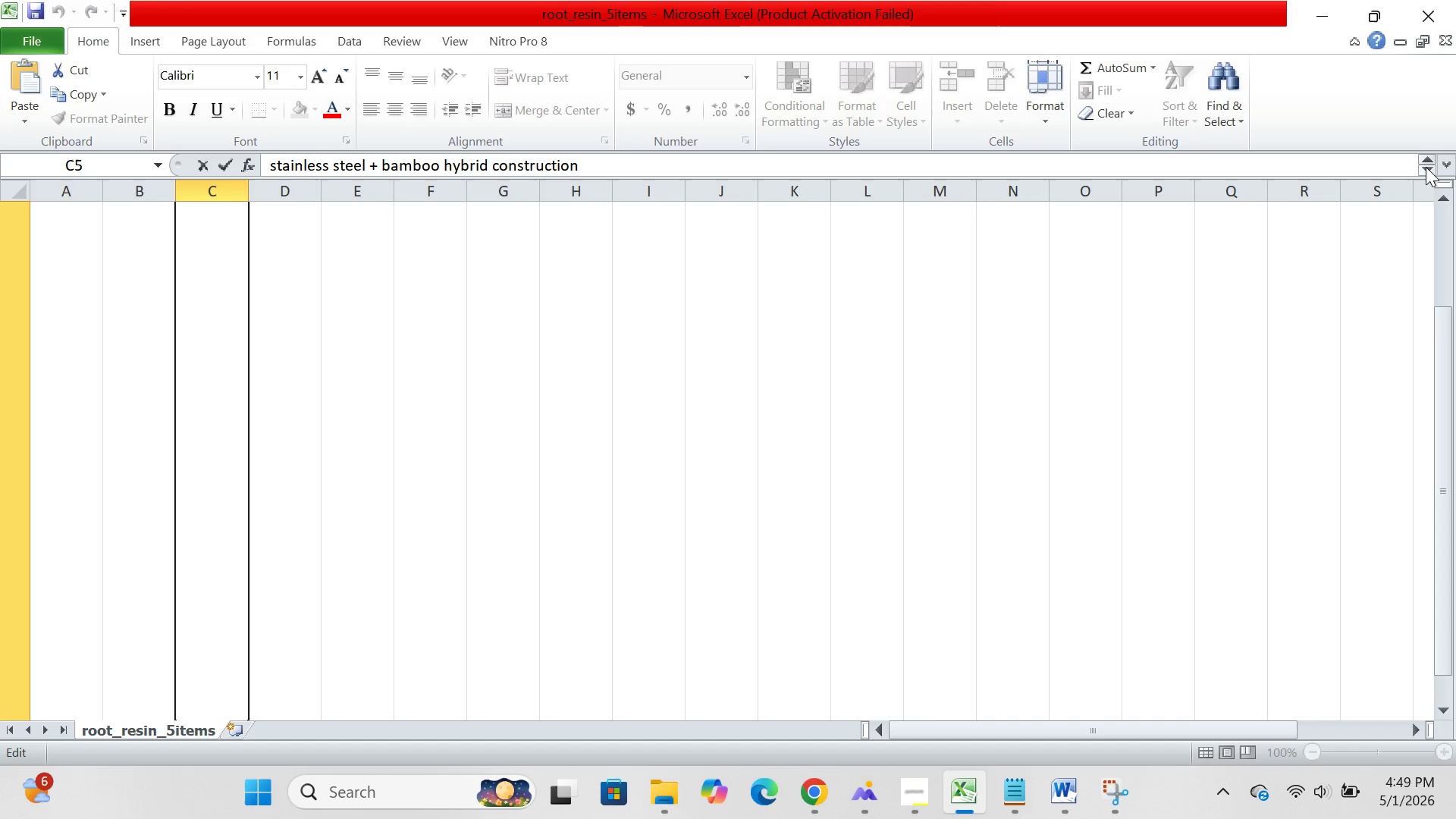 
left_click([1426, 167])
 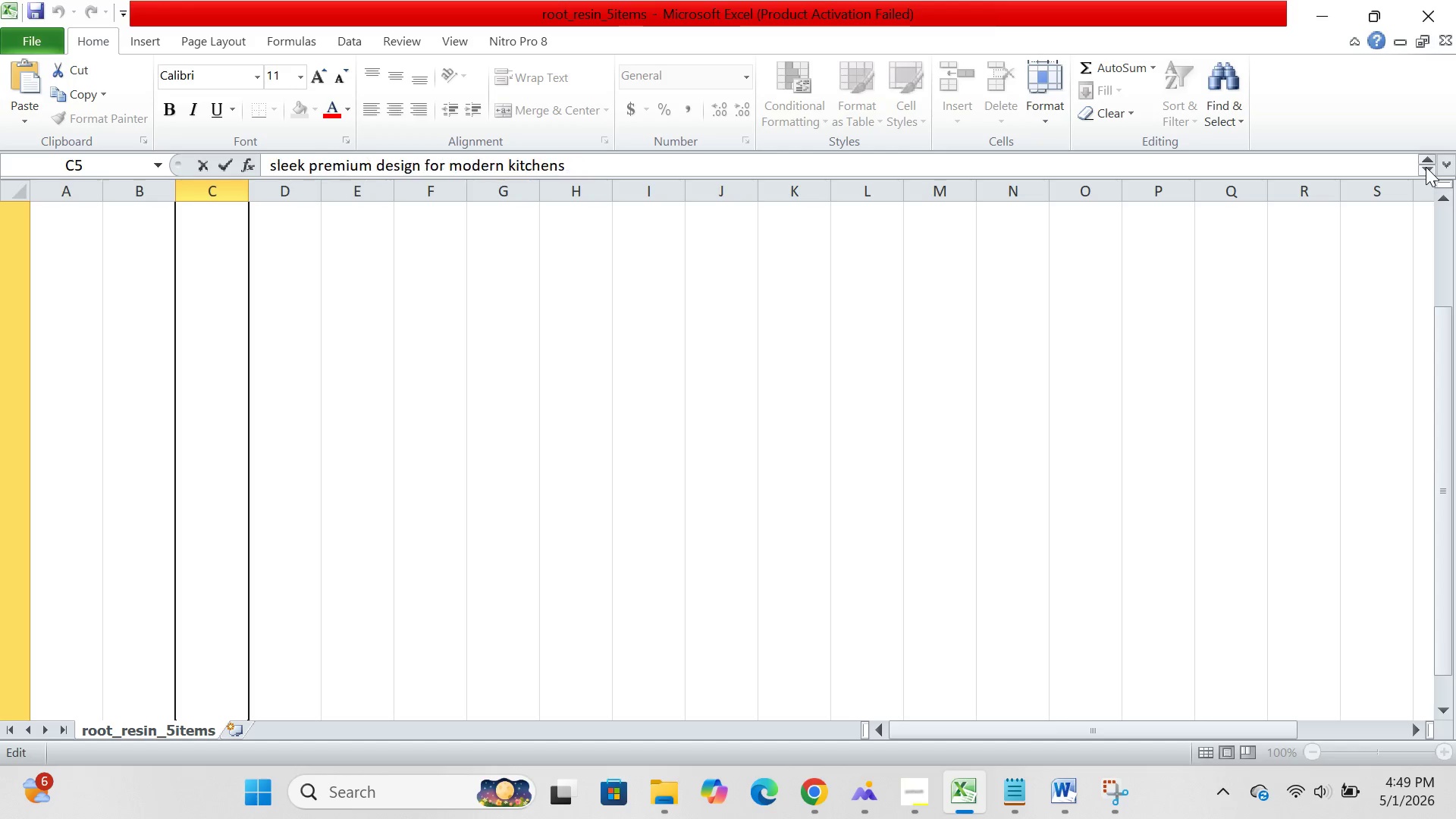 
left_click([1426, 167])
 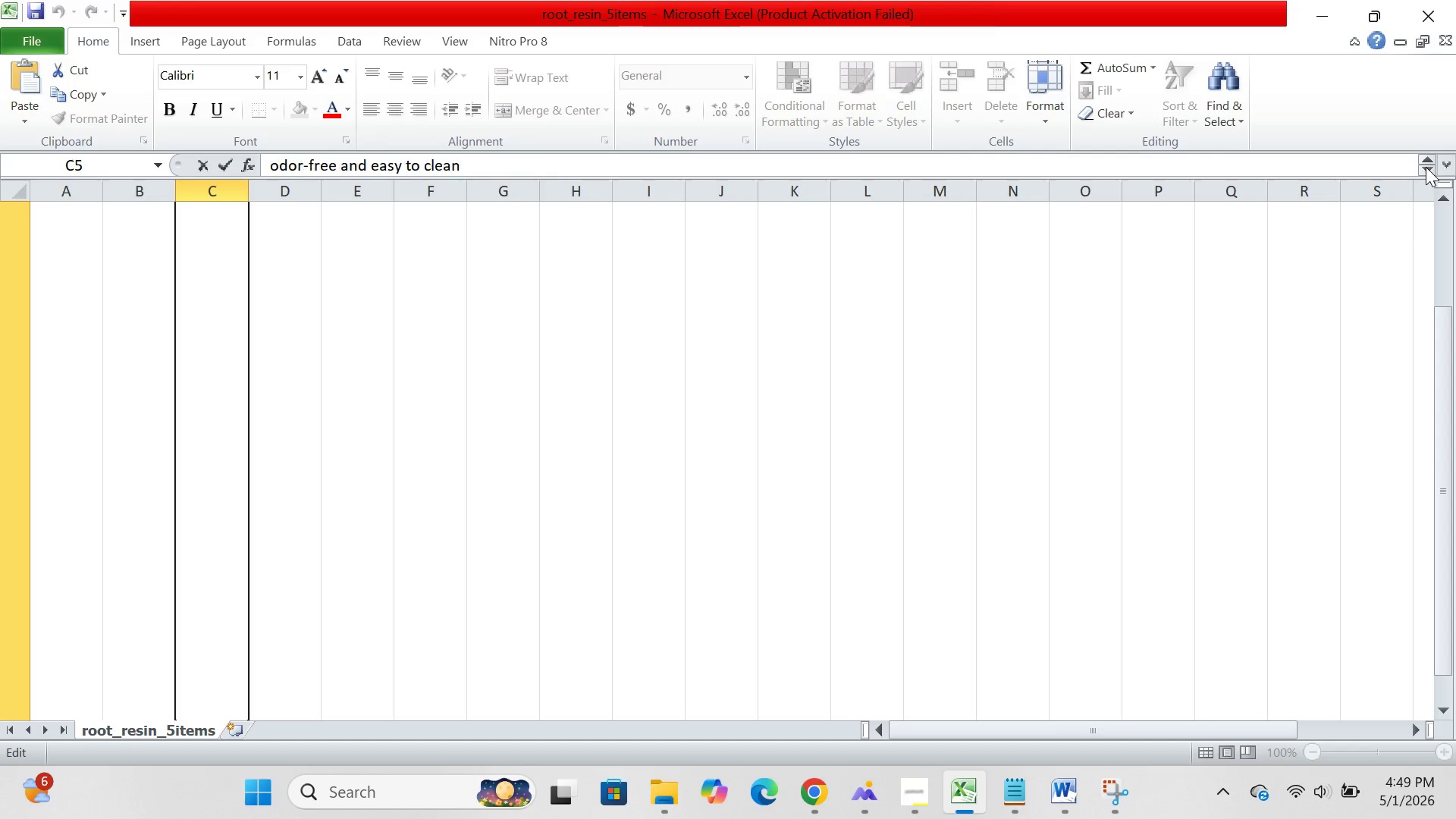 
left_click([1426, 167])
 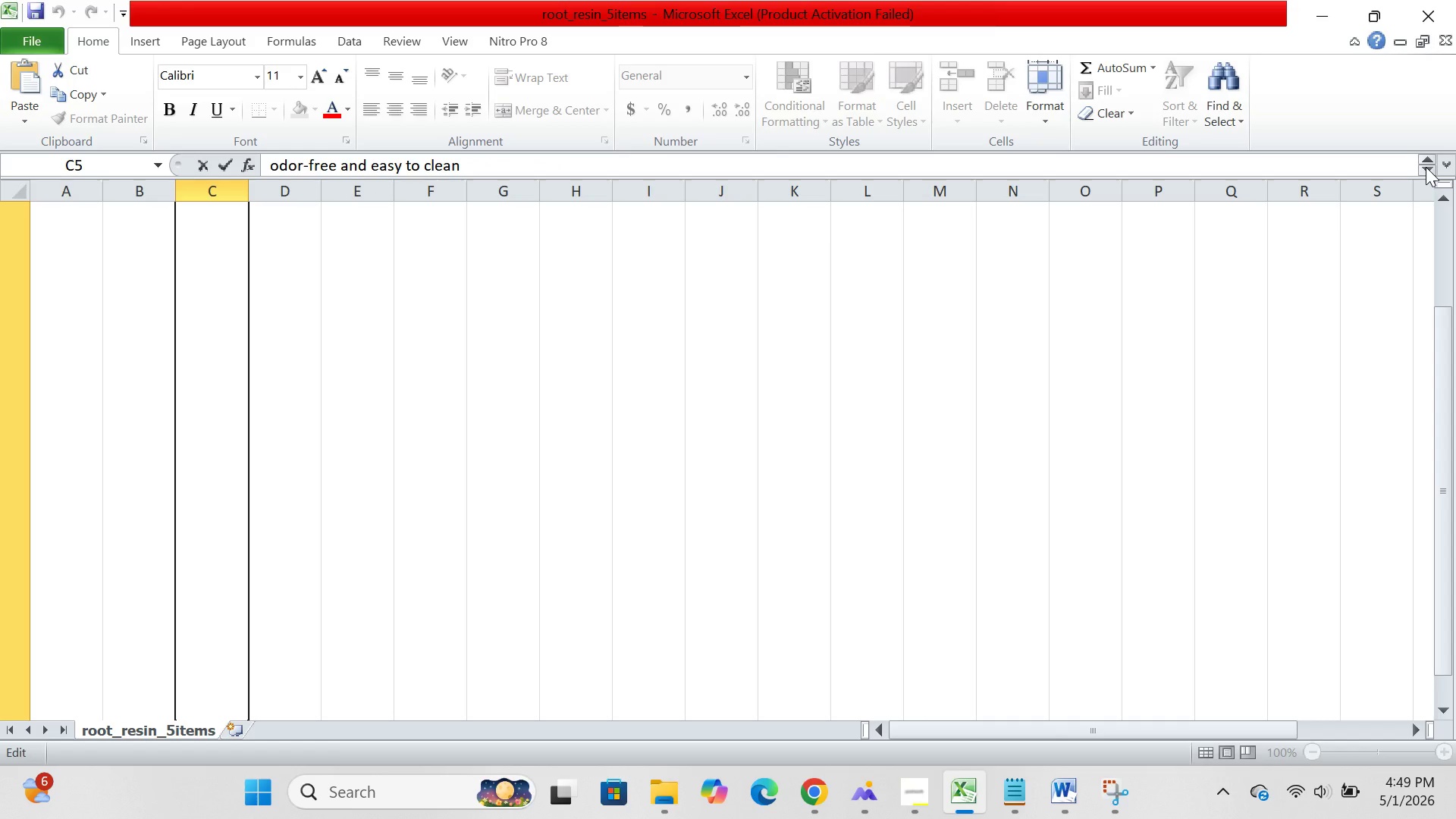 
left_click([1426, 167])
 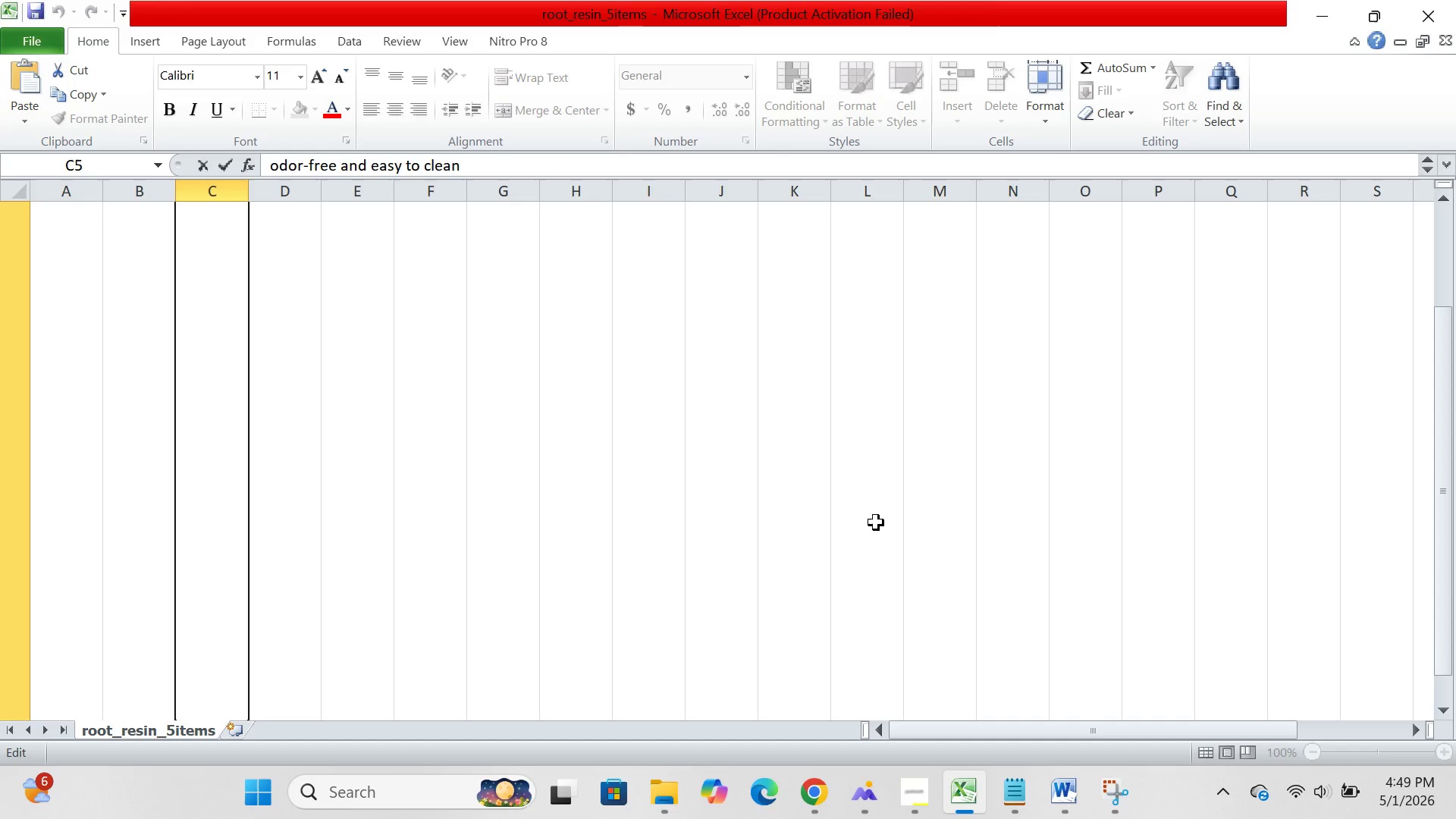 
scroll: coordinate [876, 522], scroll_direction: down, amount: 5.0
 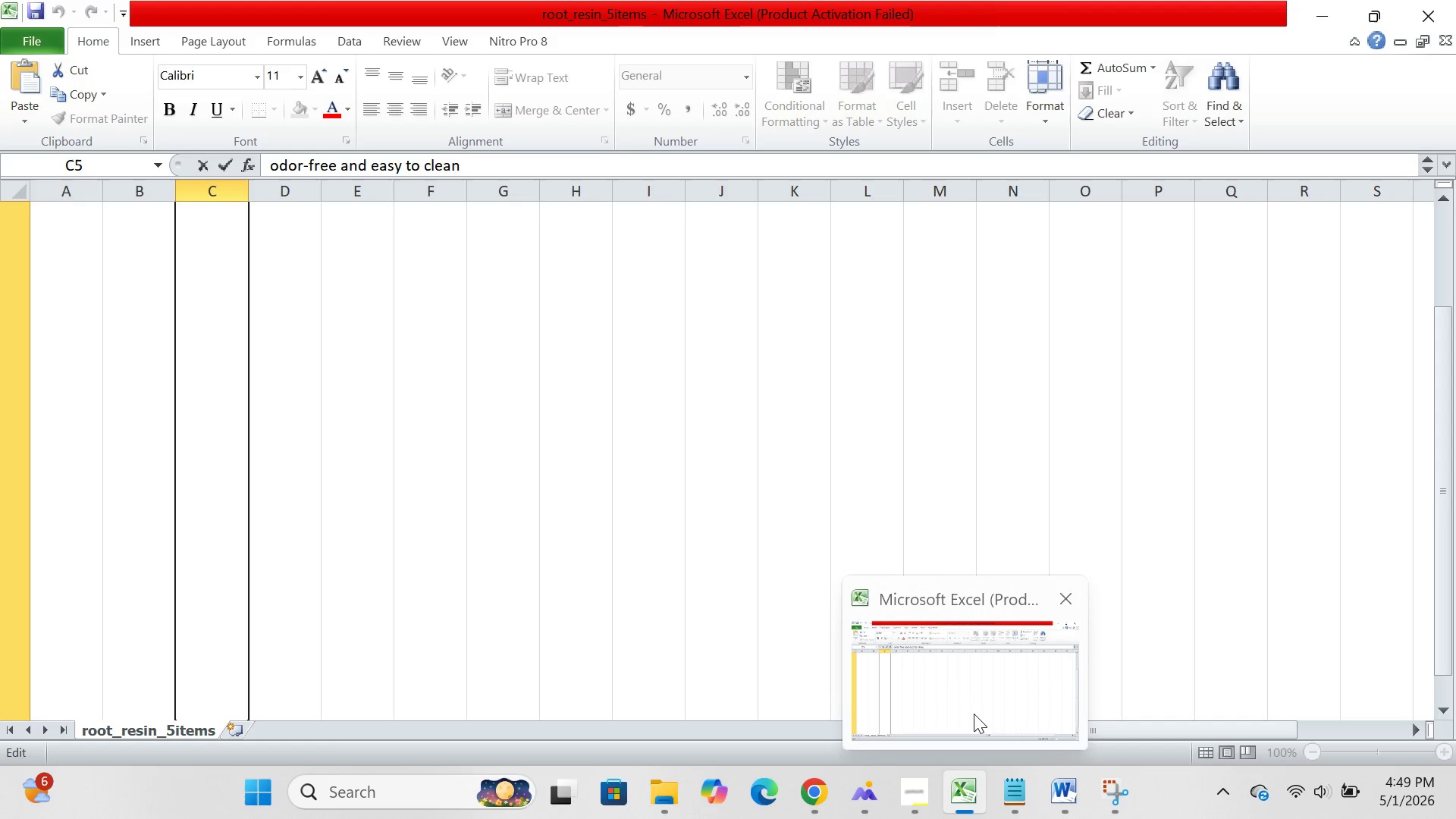 
wait(6.41)
 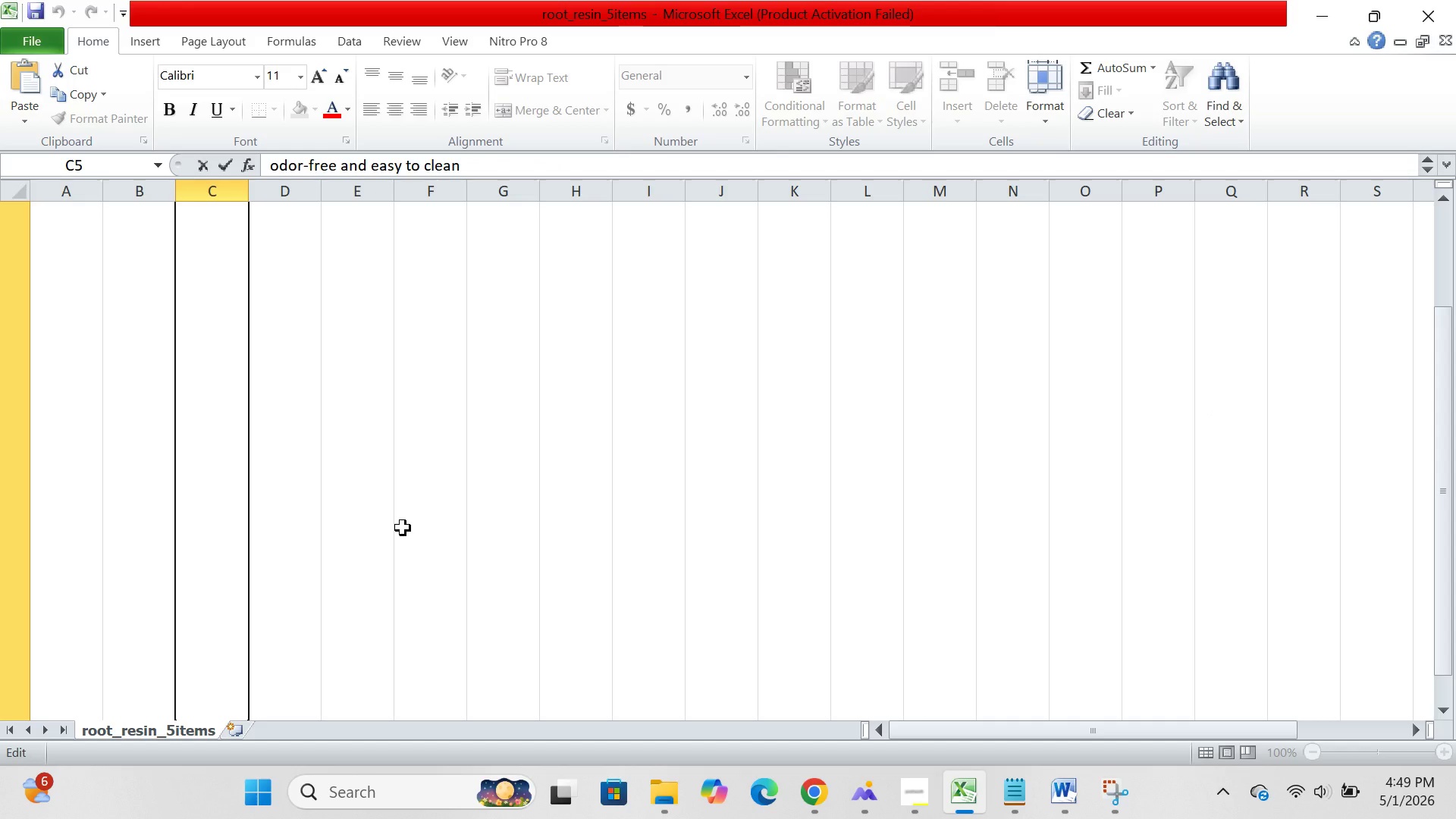 
left_click([623, 598])
 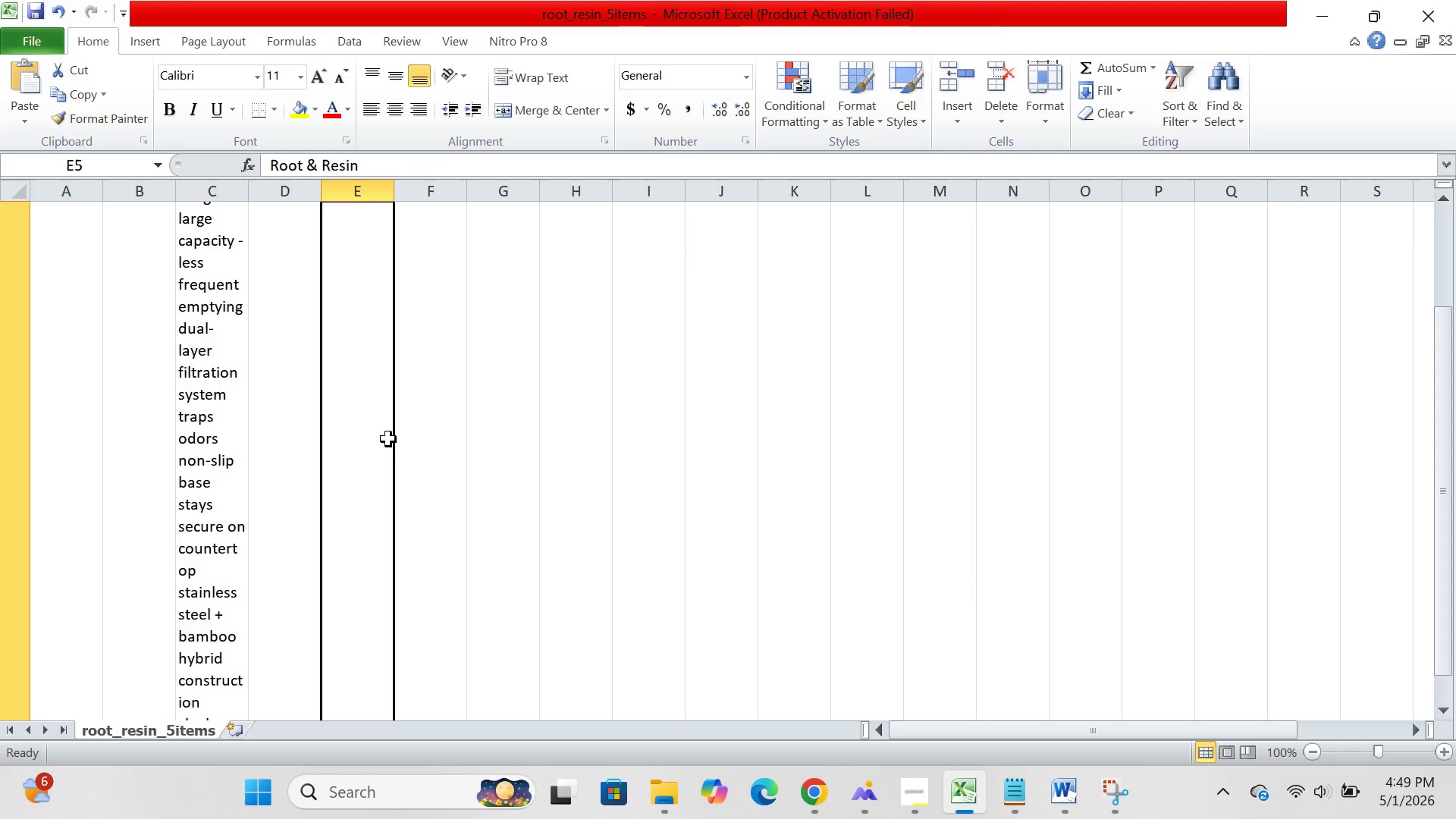 
left_click([388, 439])
 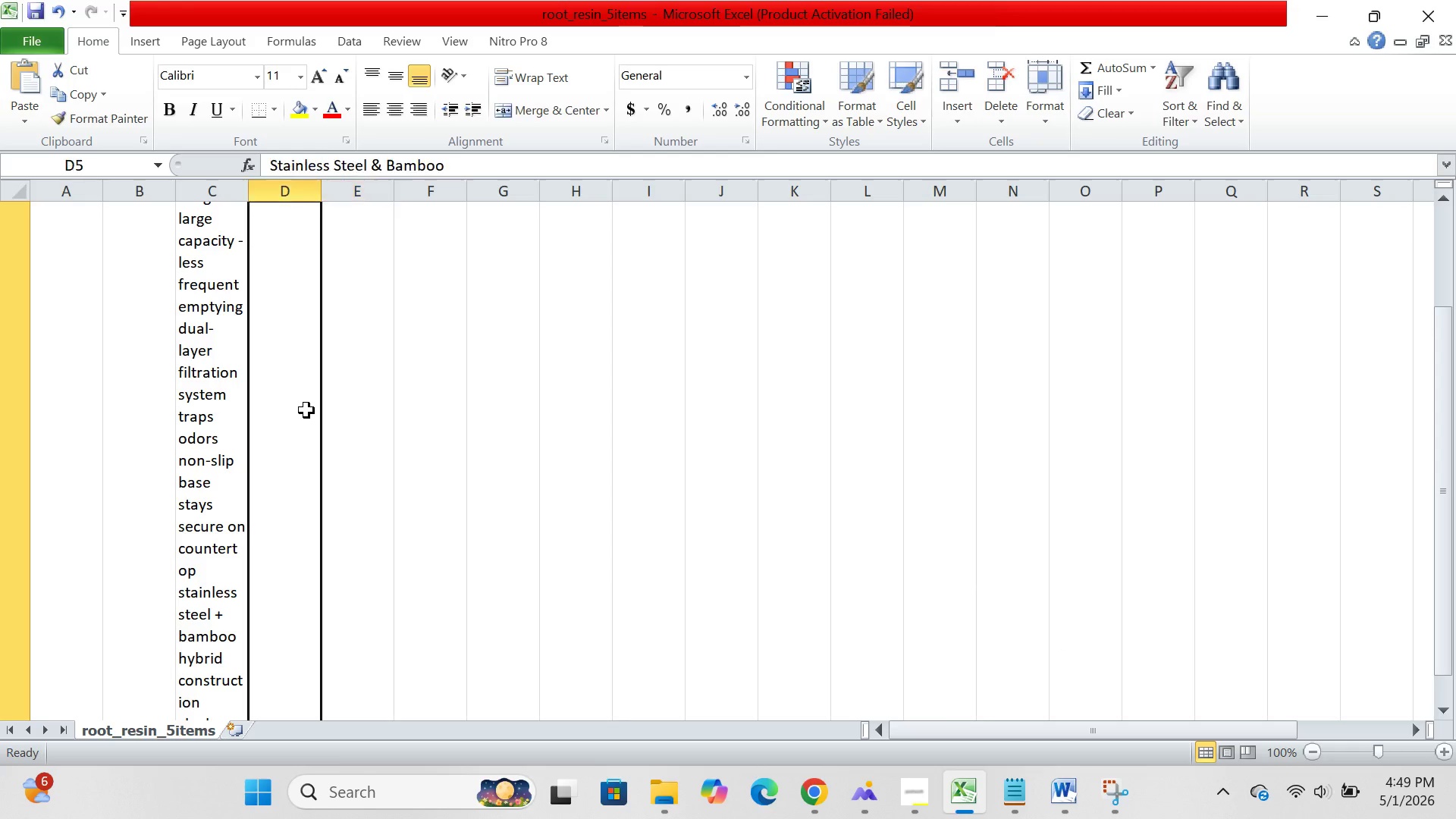 
left_click([306, 410])
 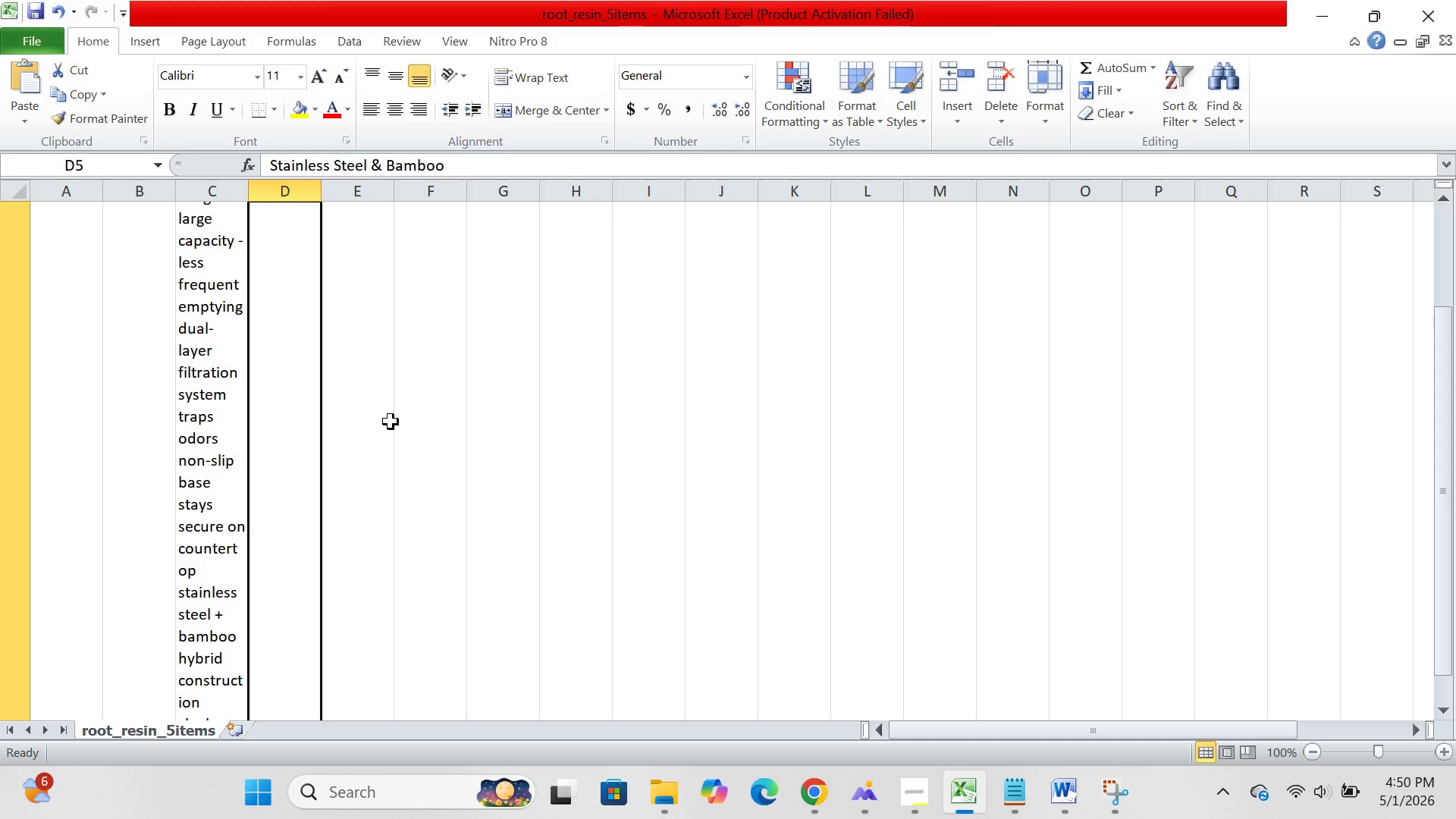 
wait(23.2)
 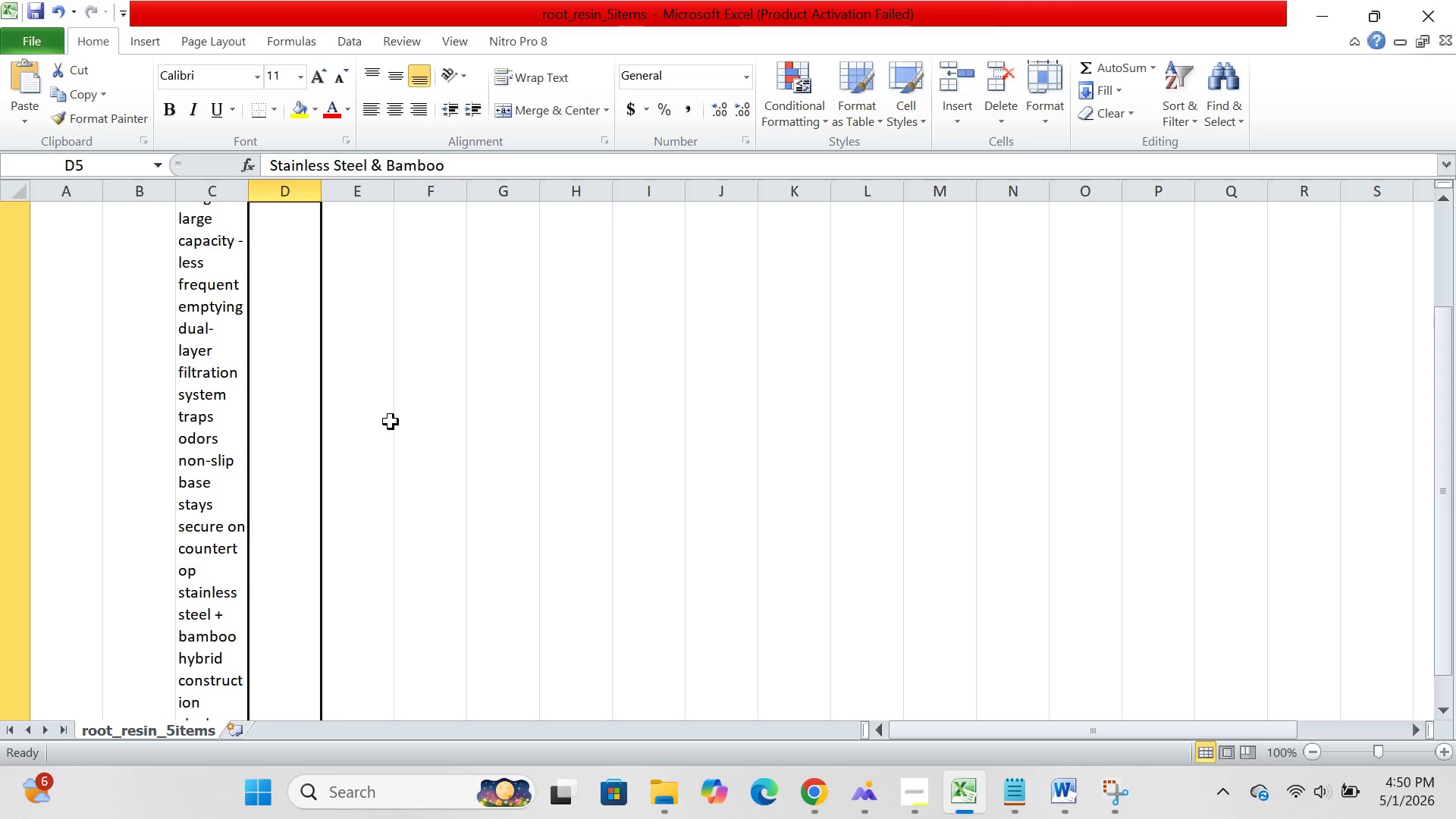 
left_click([218, 359])
 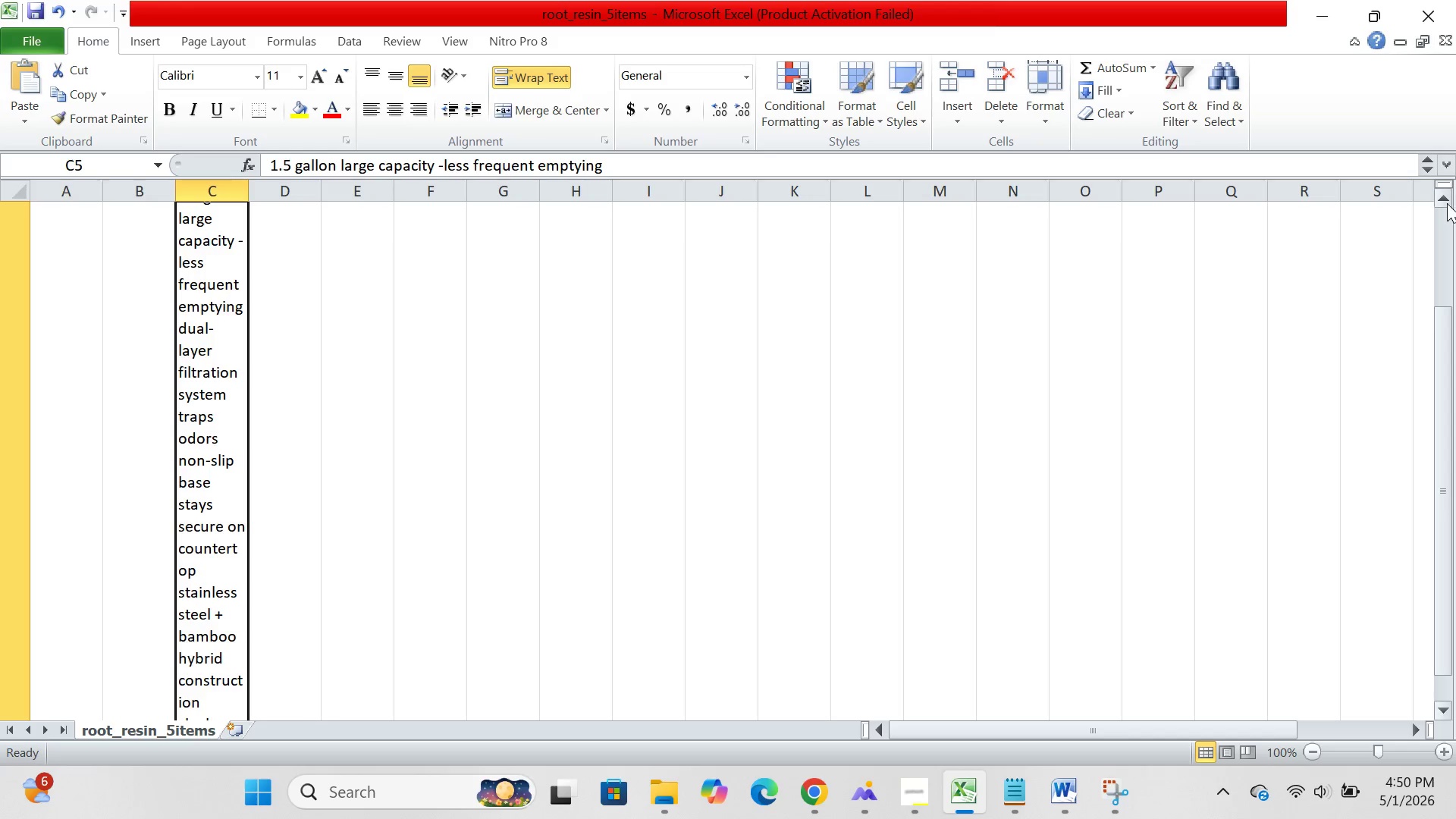 
double_click([1439, 199])
 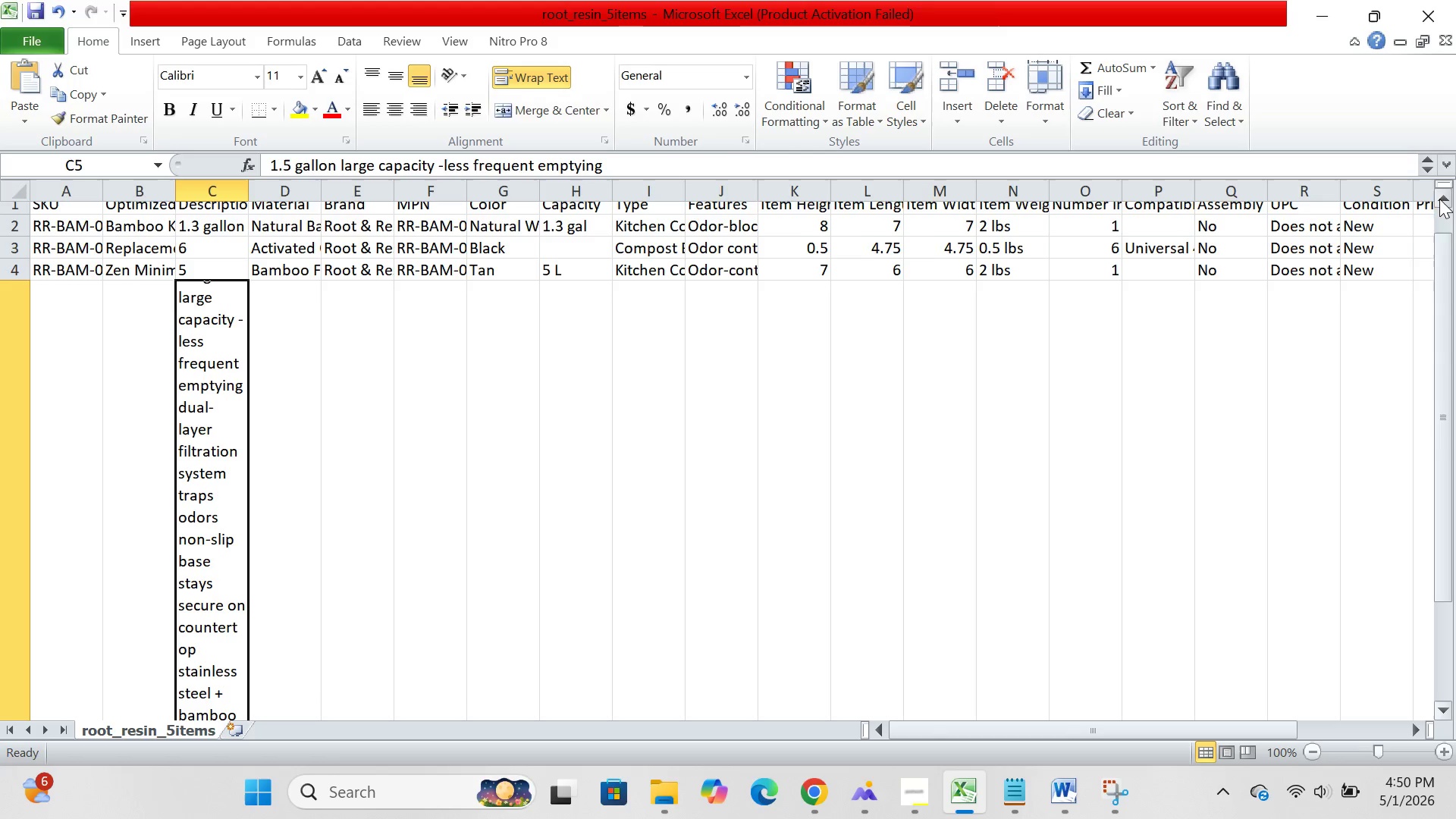 
triple_click([1439, 199])
 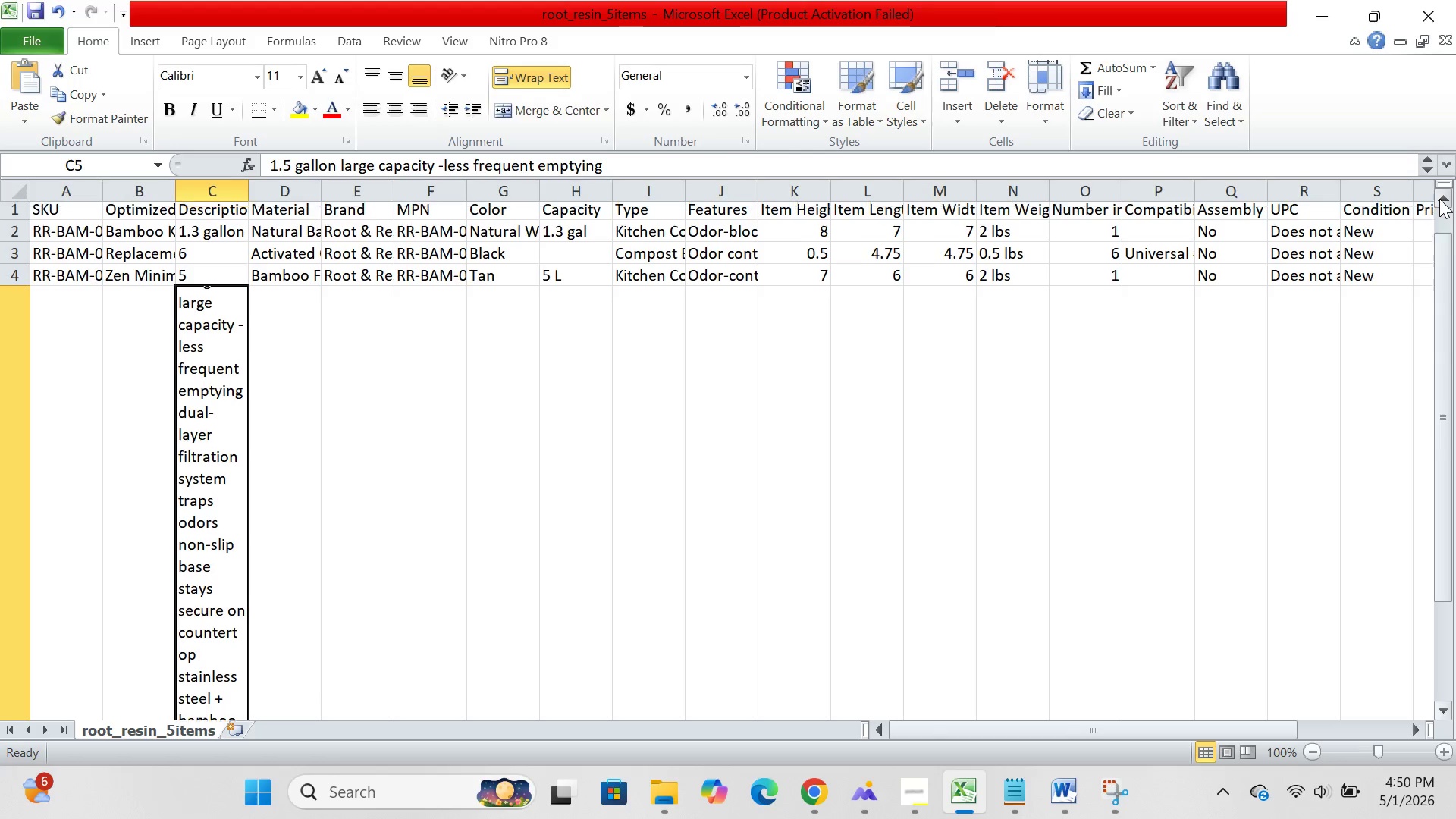 
triple_click([1439, 199])
 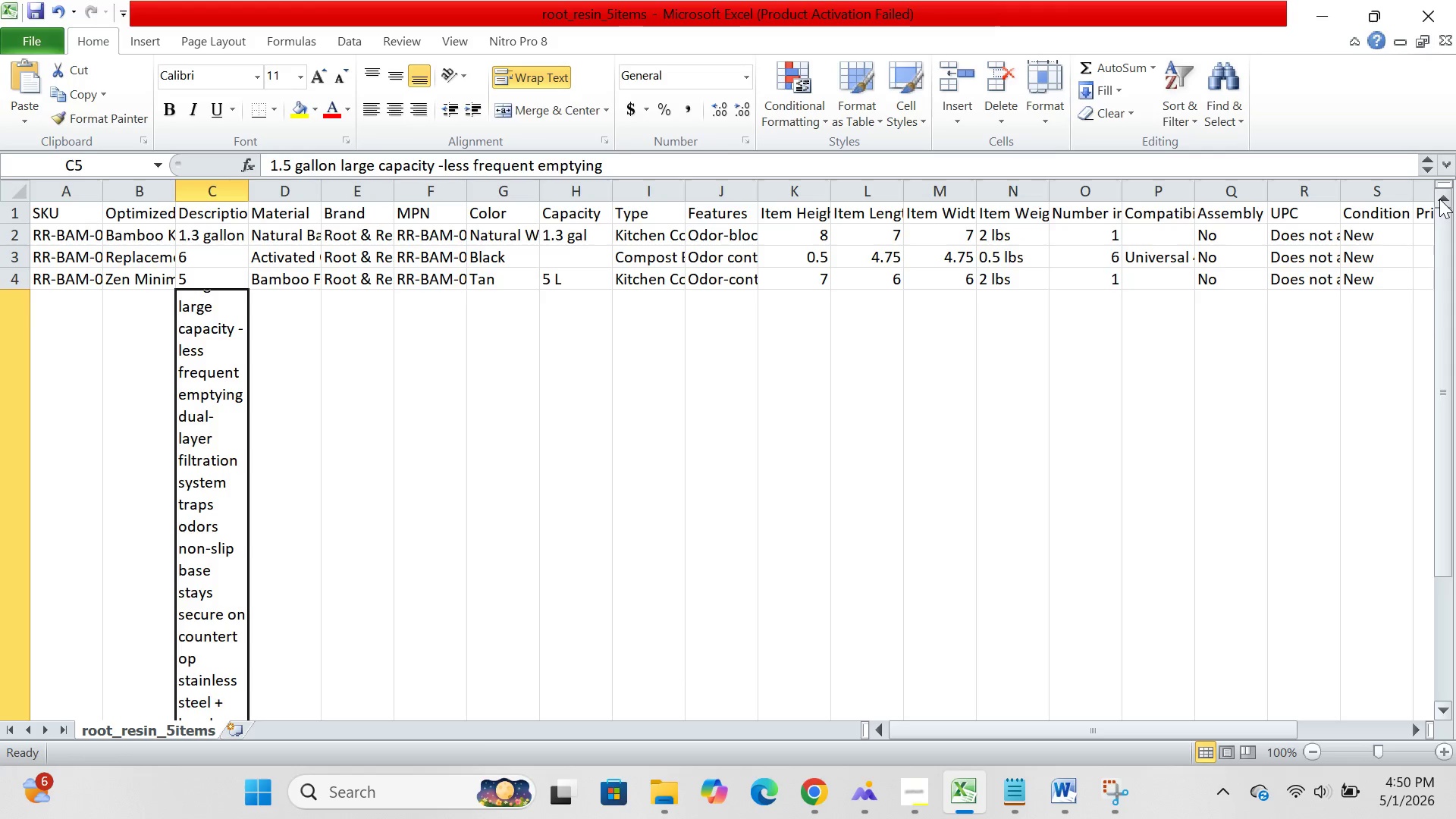 
triple_click([1439, 199])
 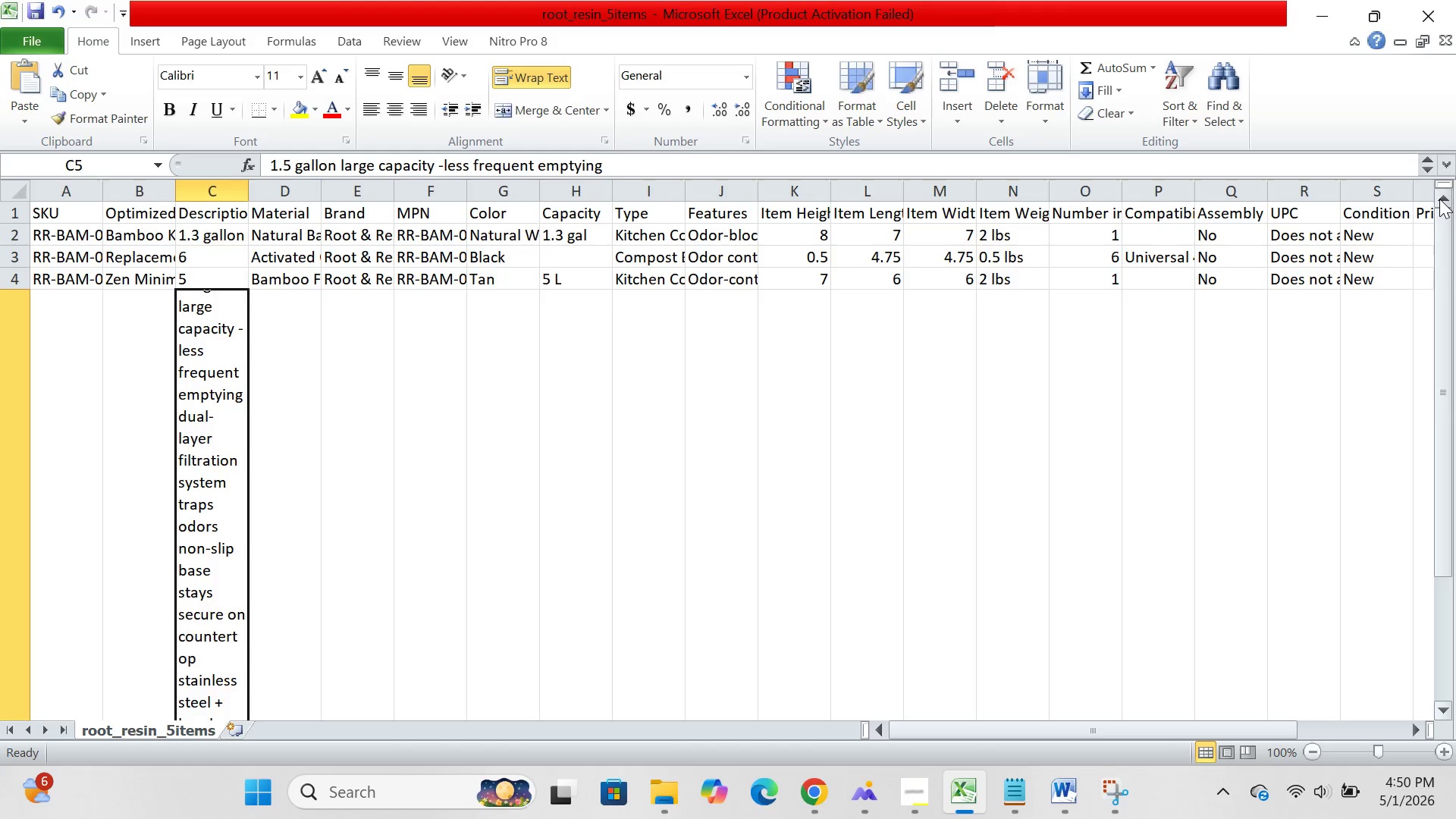 
triple_click([1439, 199])
 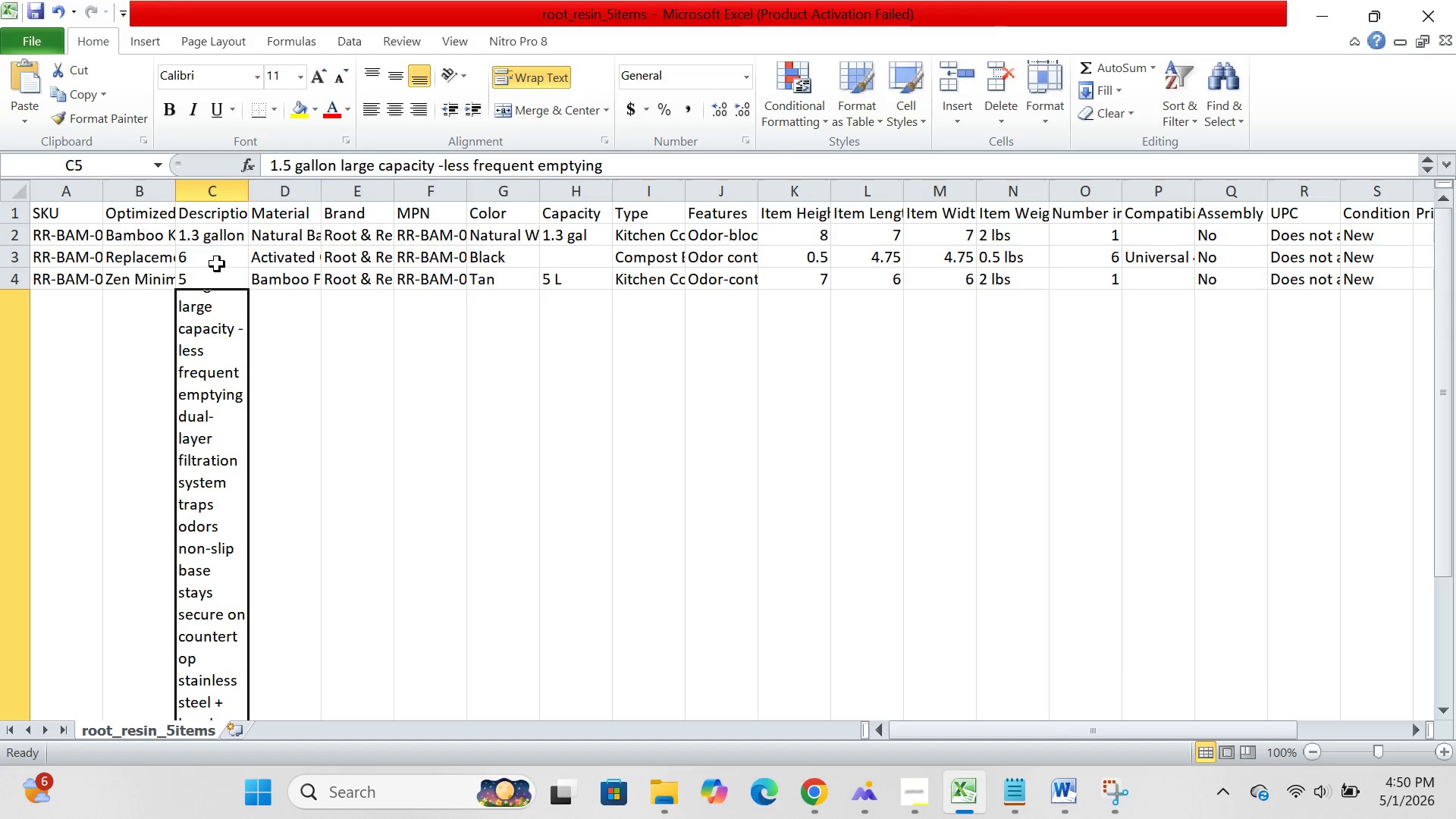 
left_click([216, 262])
 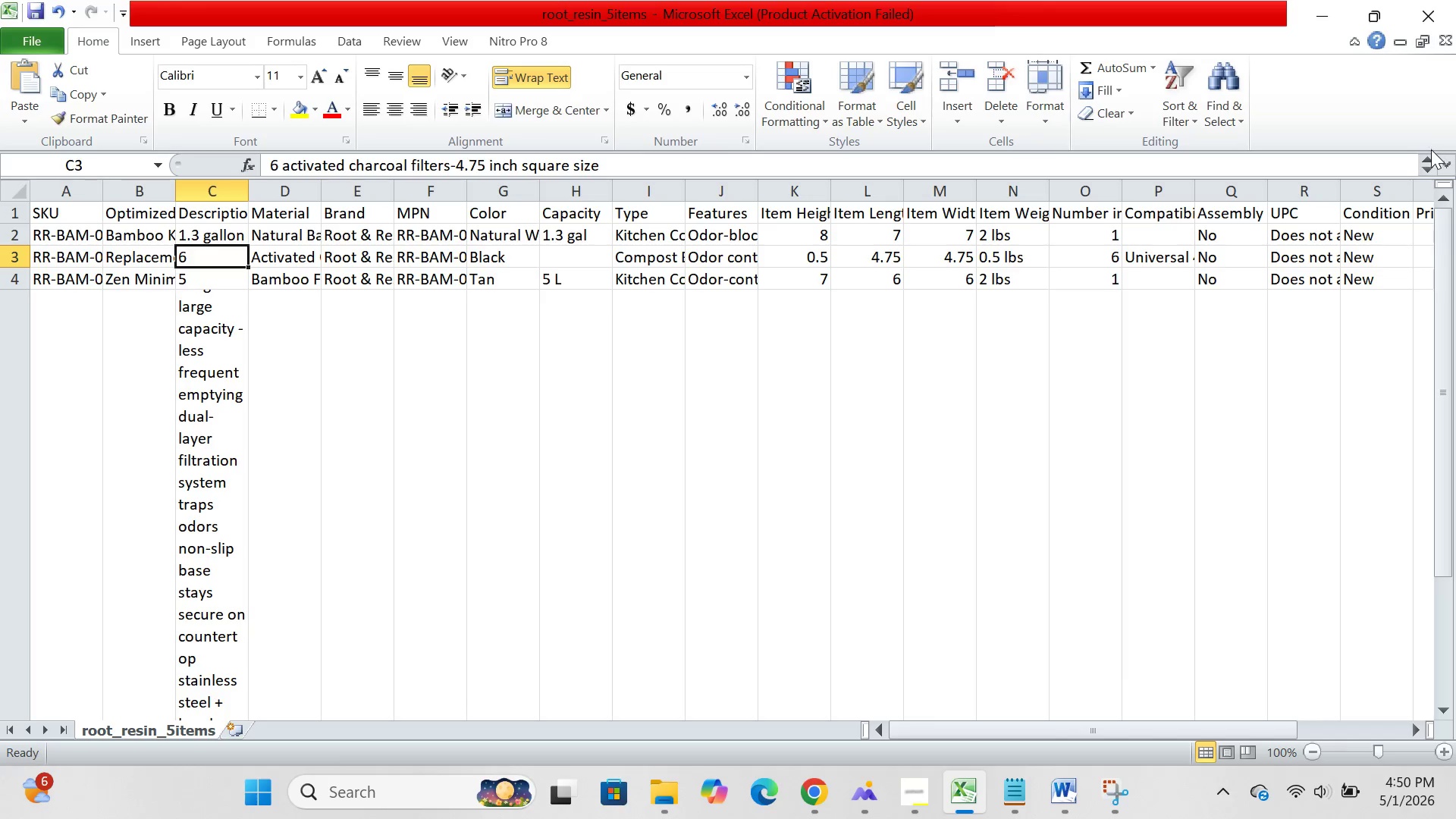 
double_click([1428, 157])
 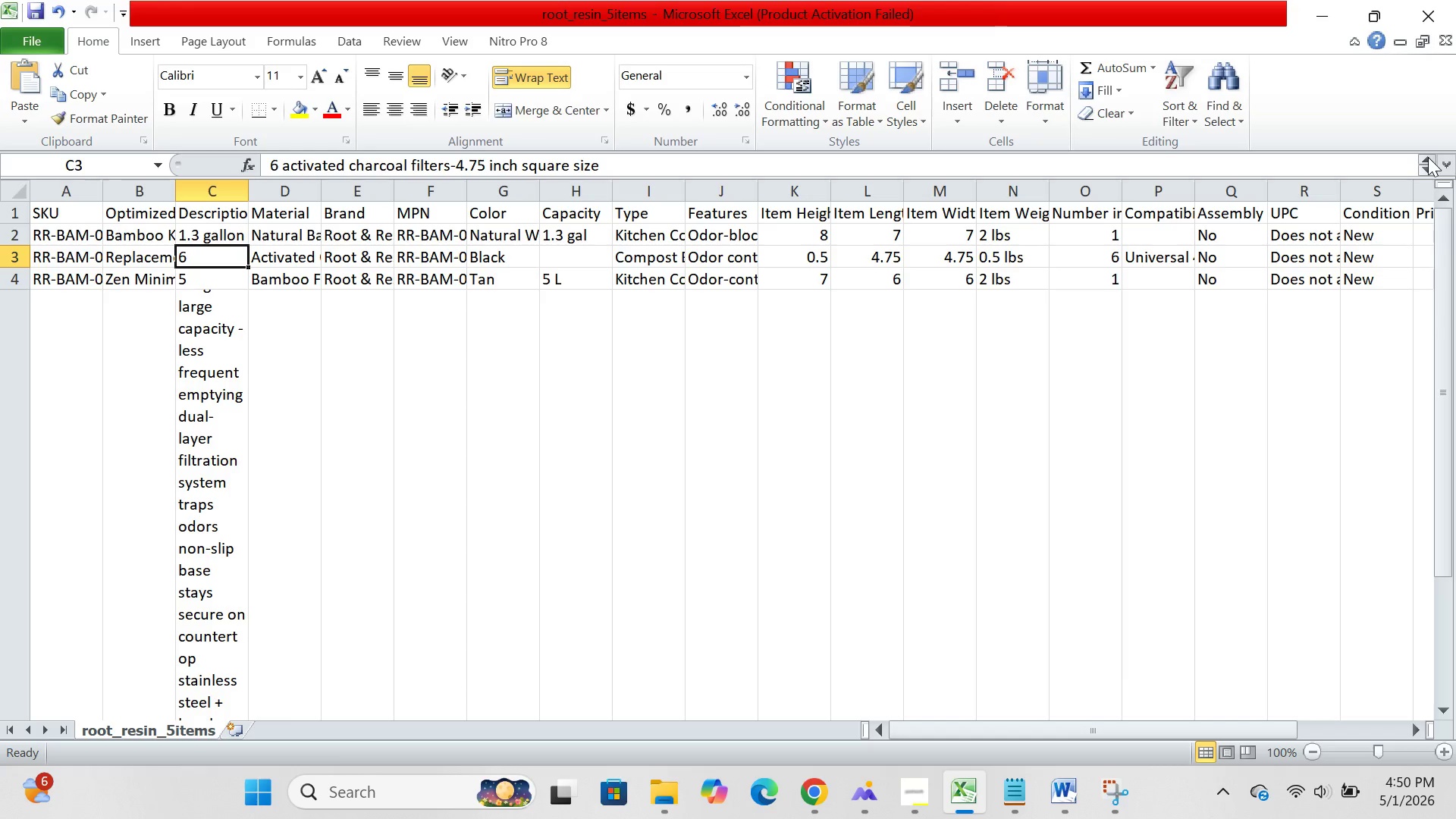 
triple_click([1428, 157])
 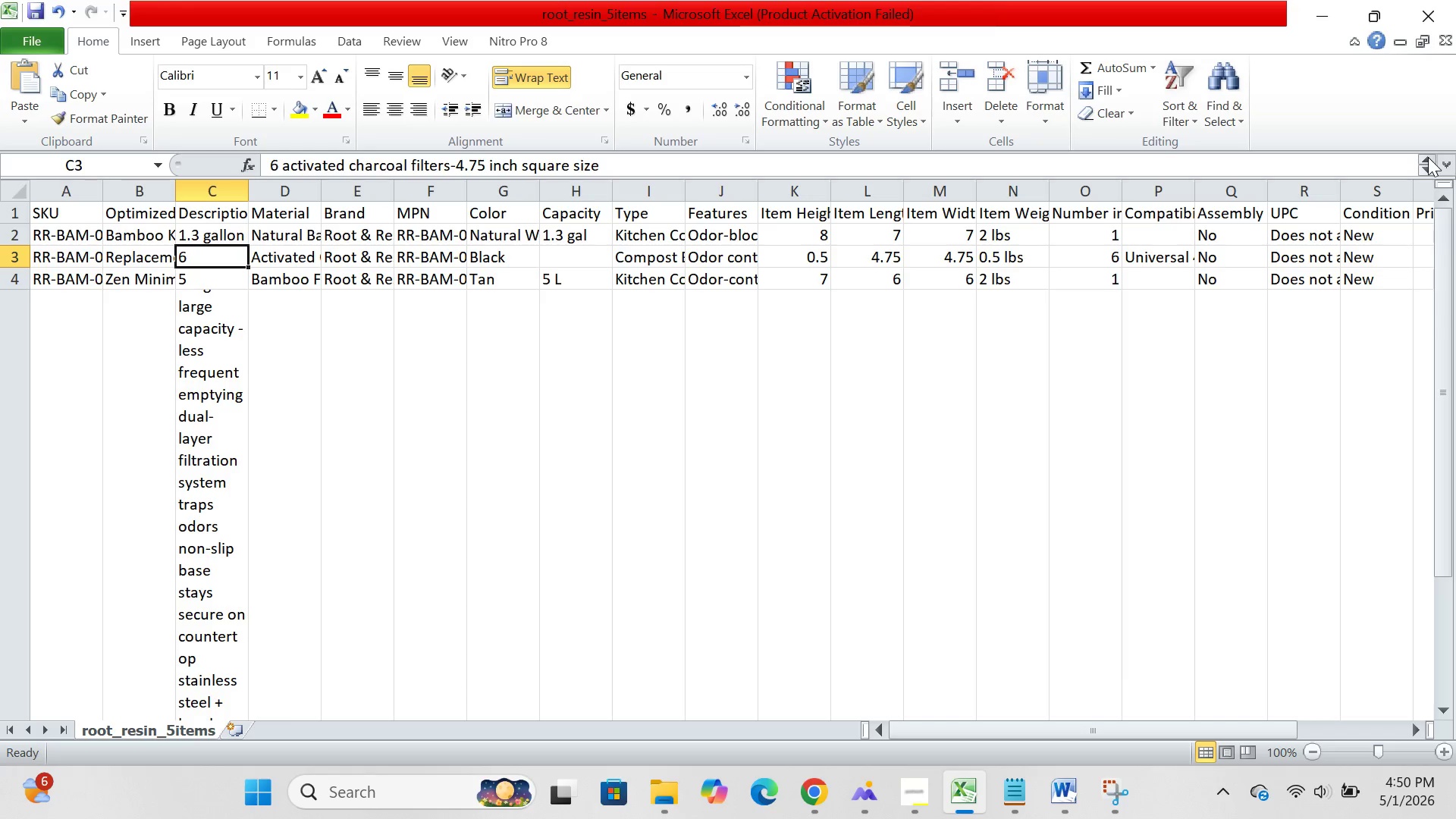 
left_click_drag(start_coordinate=[1428, 157], to_coordinate=[1427, 167])
 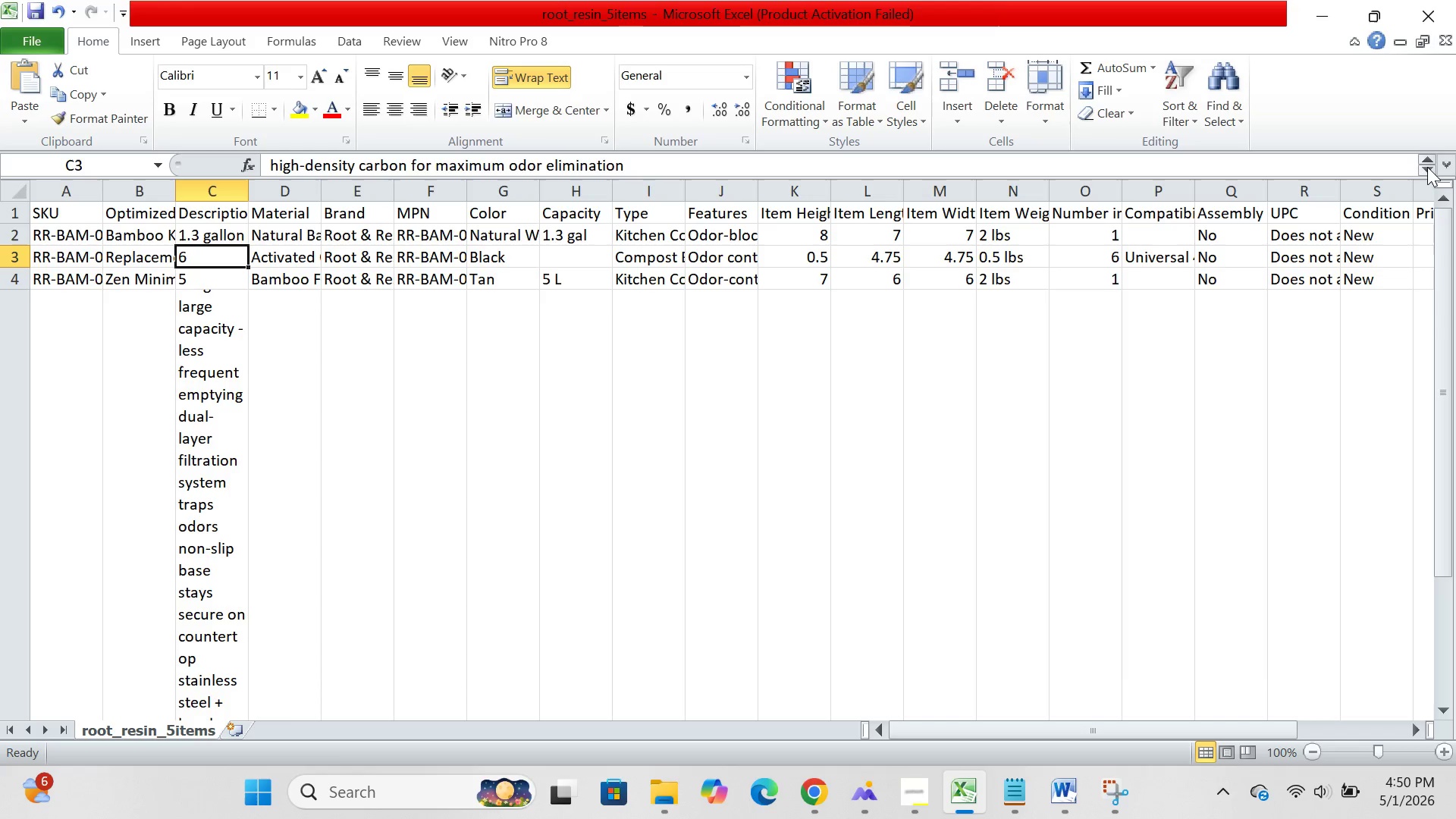 
double_click([1427, 167])
 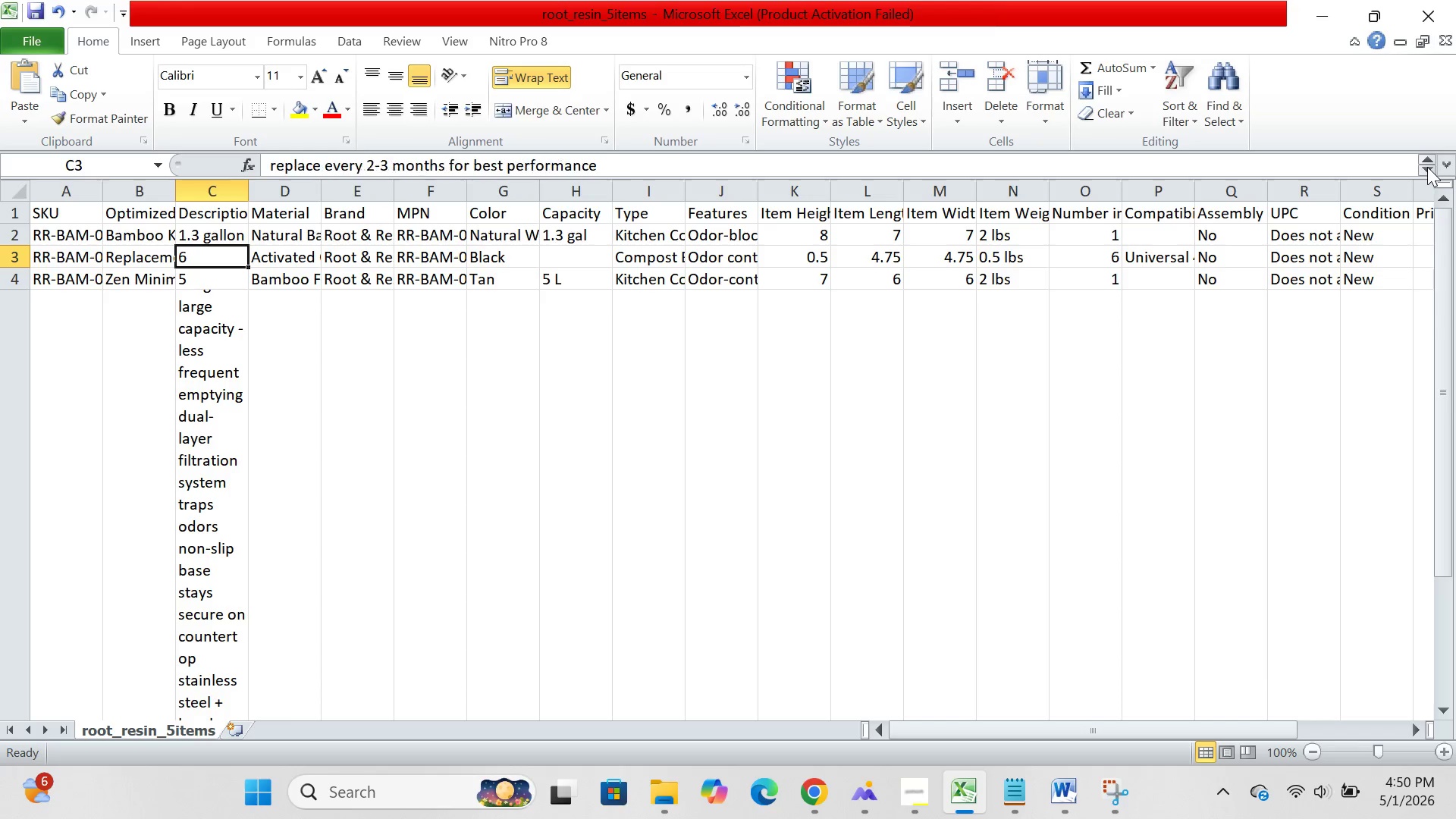 
triple_click([1427, 167])
 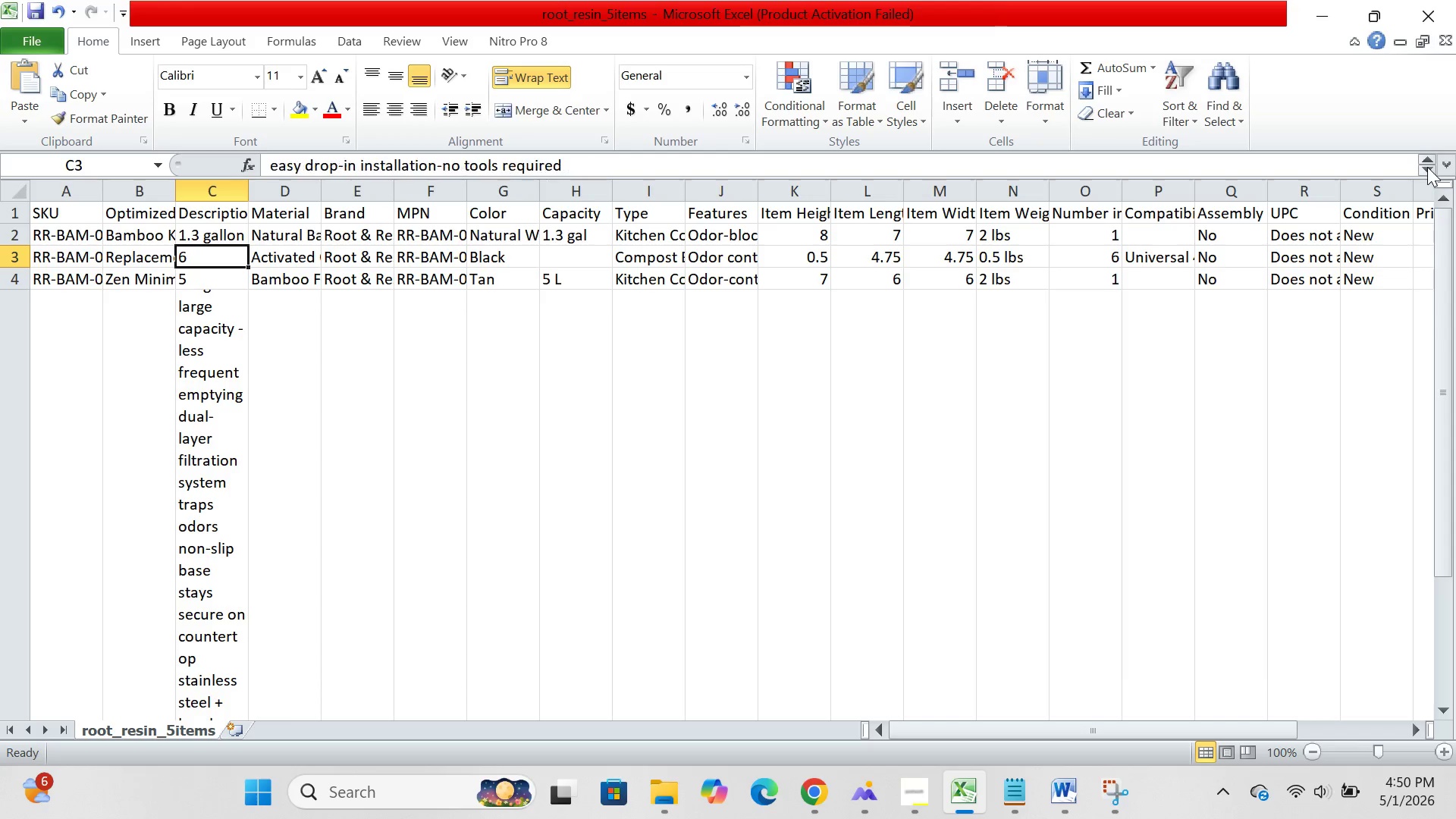 
triple_click([1427, 167])
 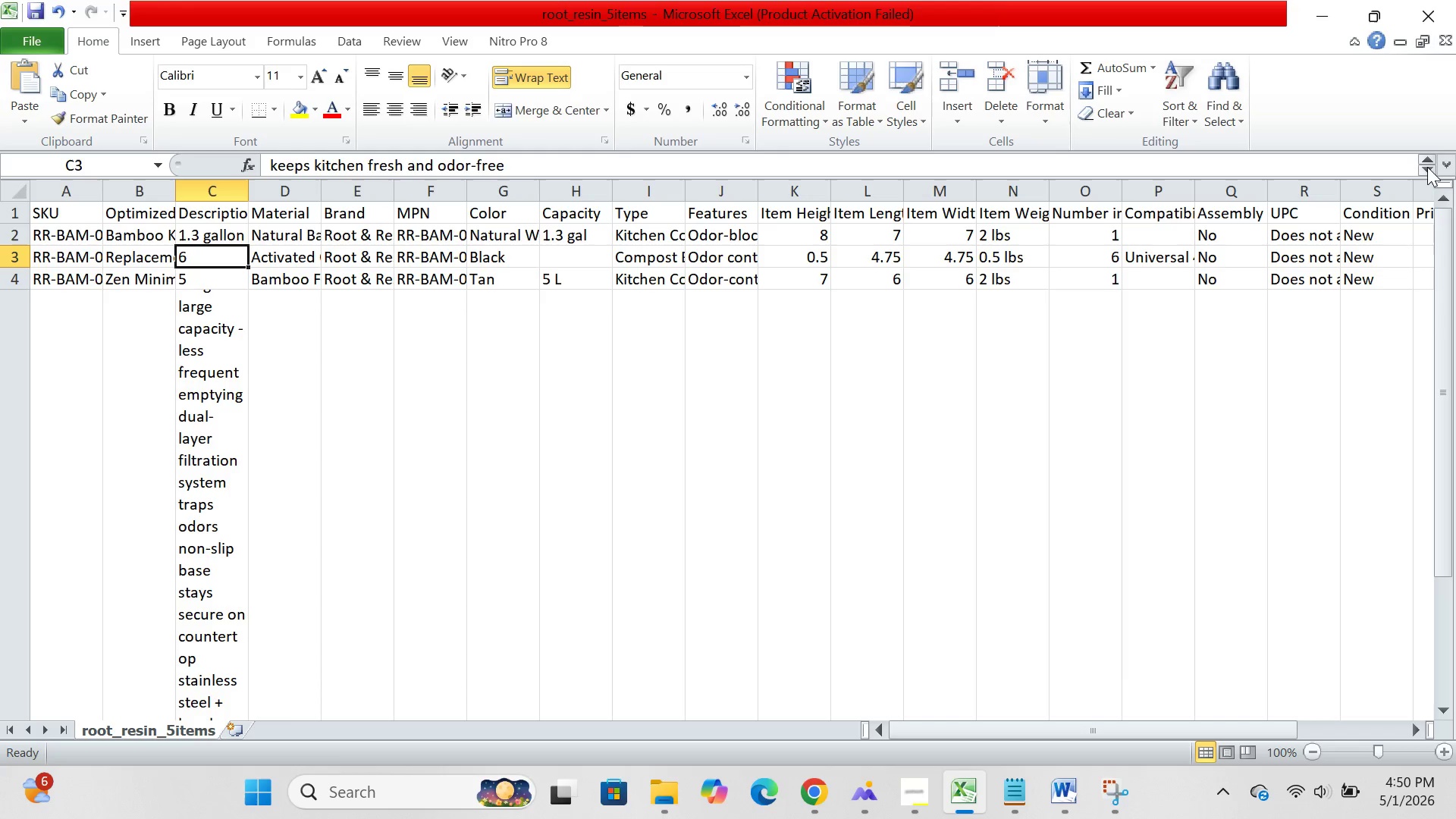 
triple_click([1427, 167])
 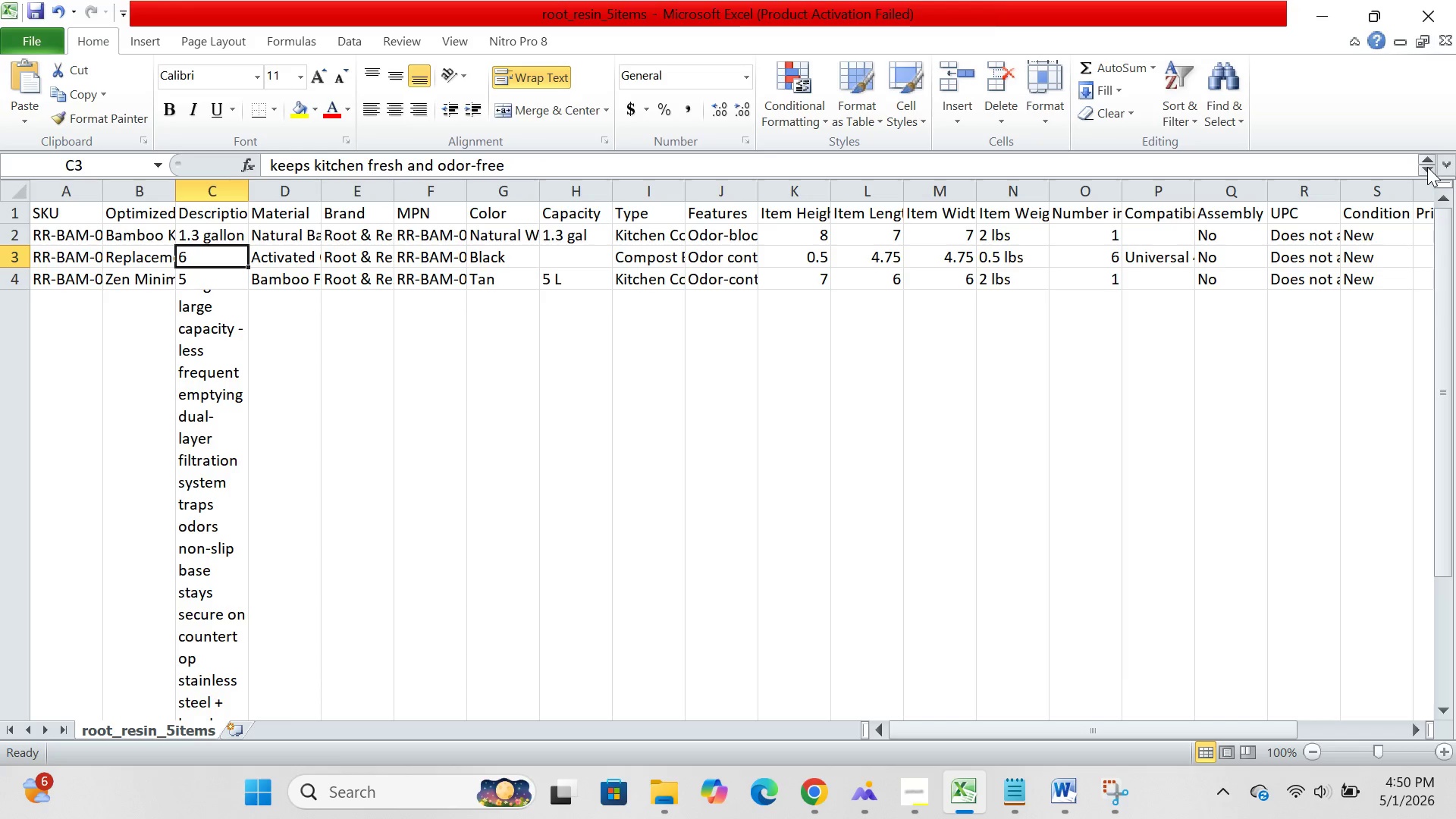 
triple_click([1427, 167])
 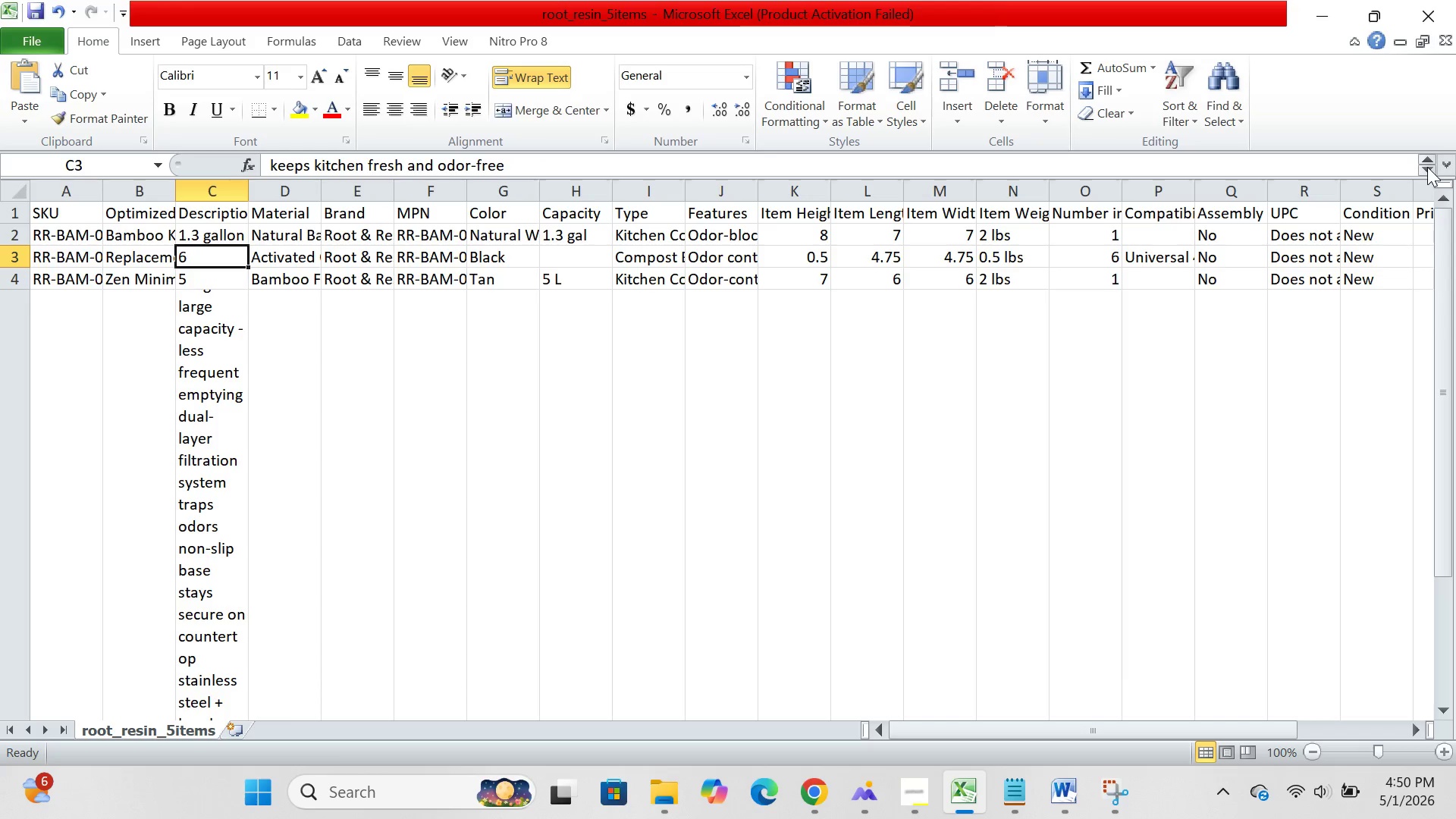 
triple_click([1427, 167])
 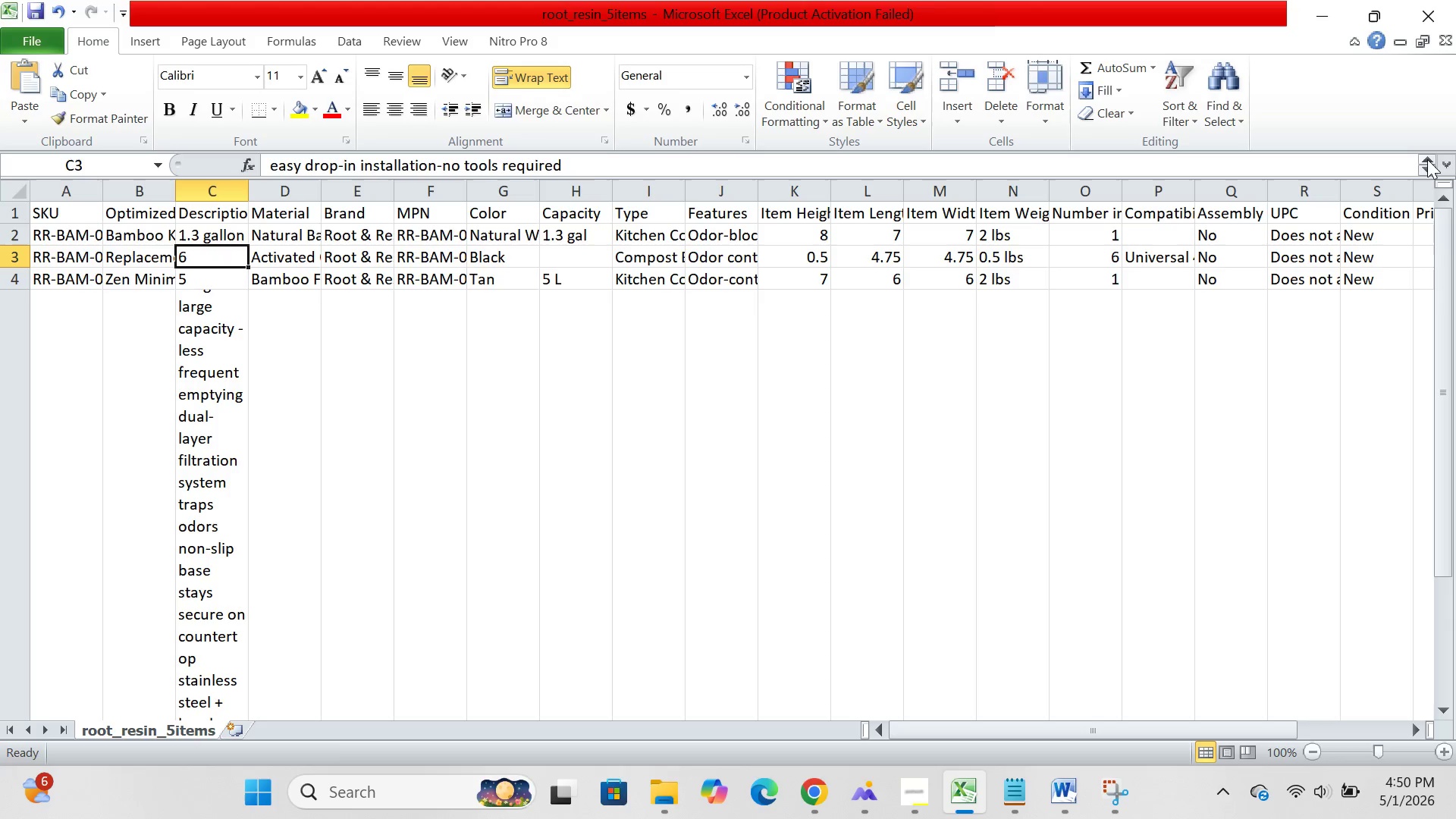 
double_click([1427, 159])
 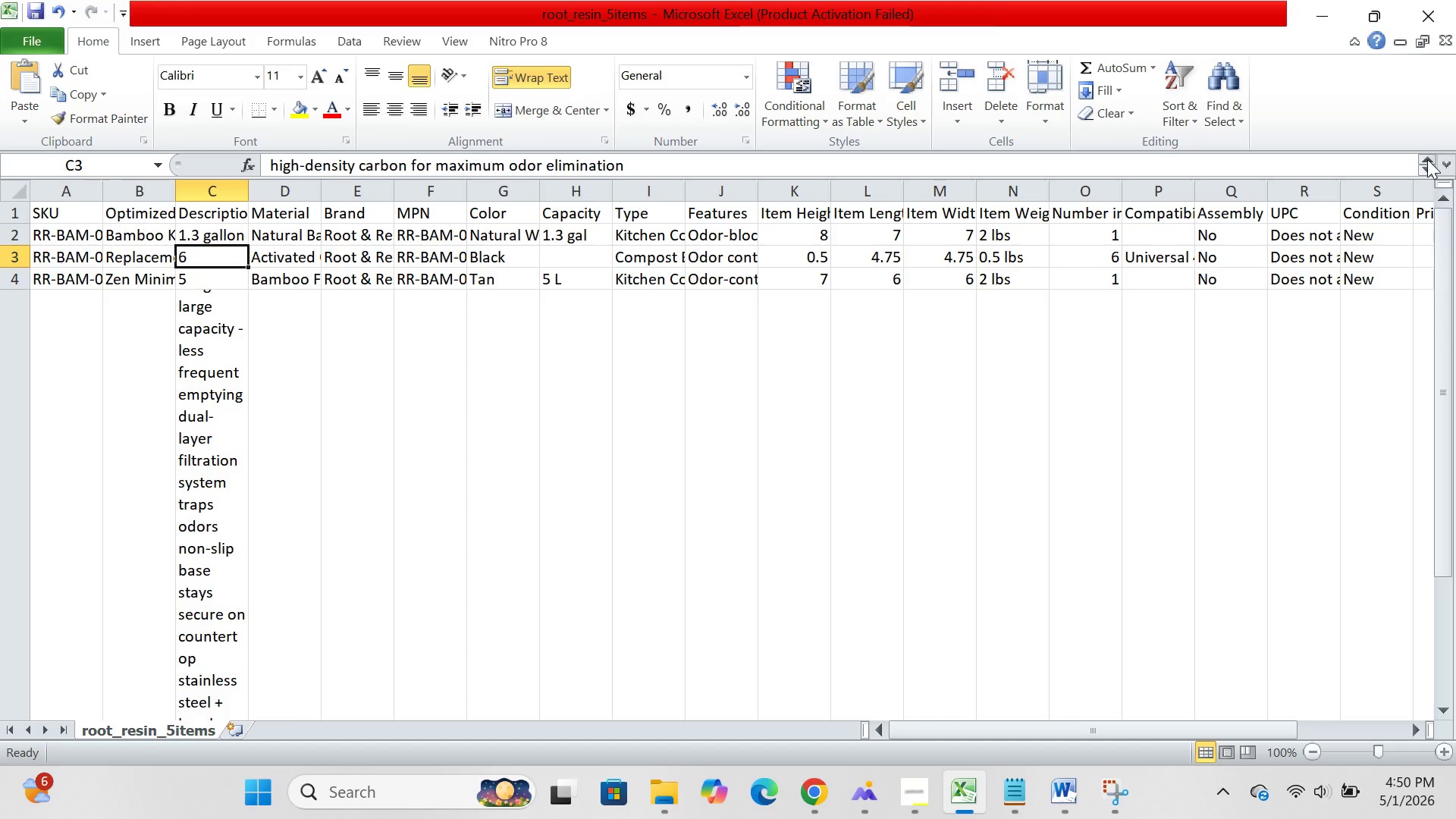 
triple_click([1427, 159])
 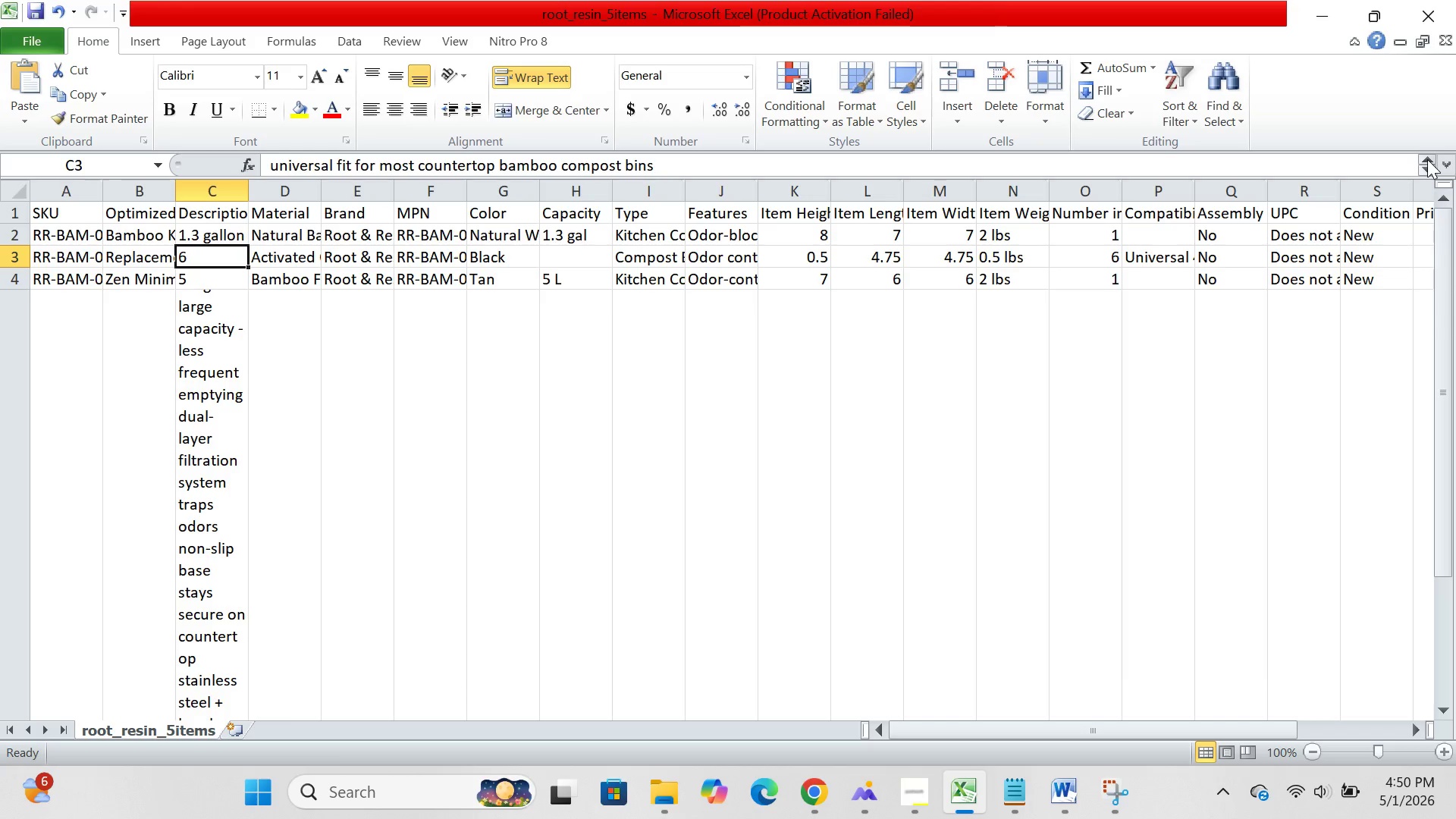 
triple_click([1427, 159])
 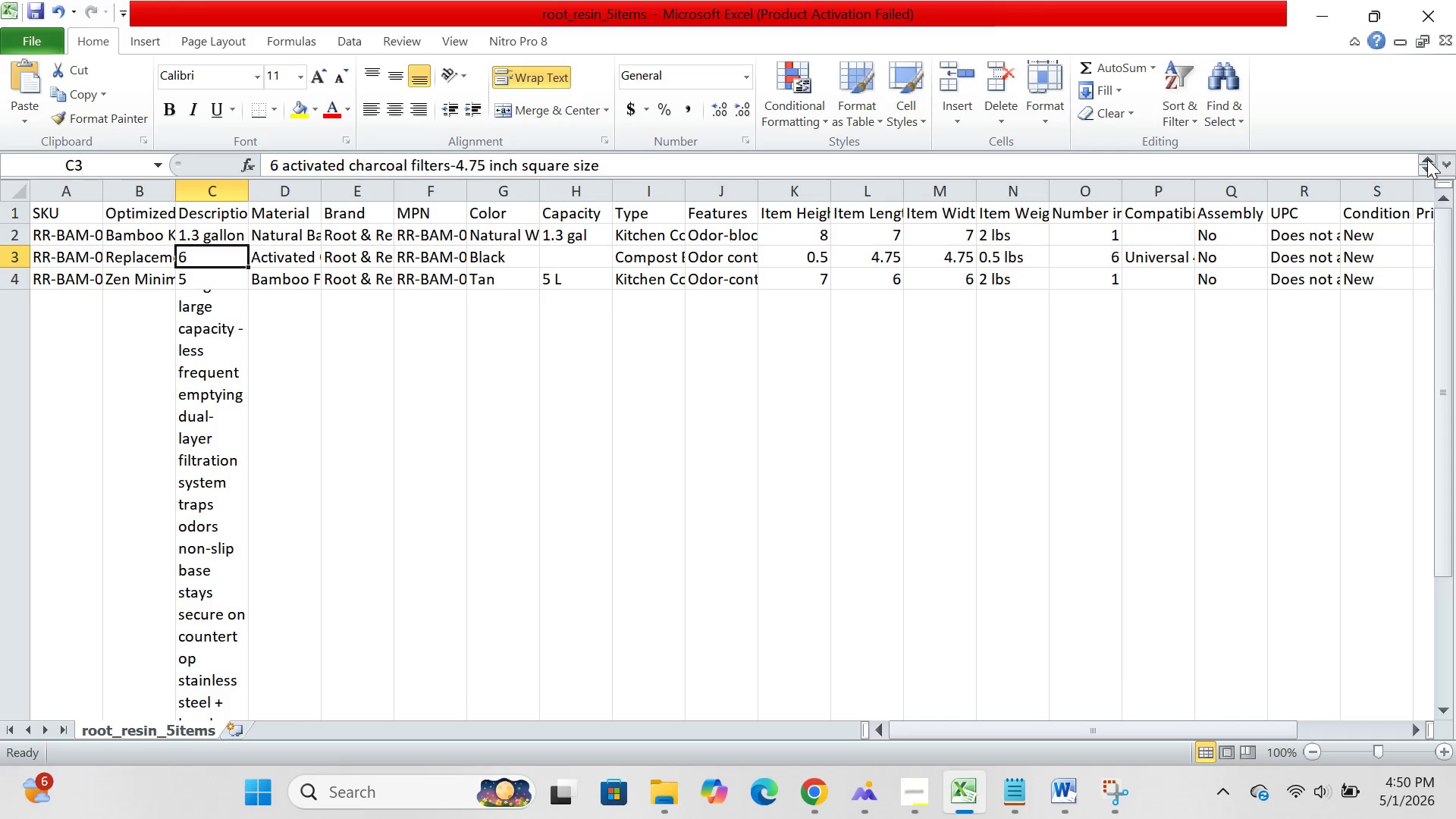 
triple_click([1427, 159])
 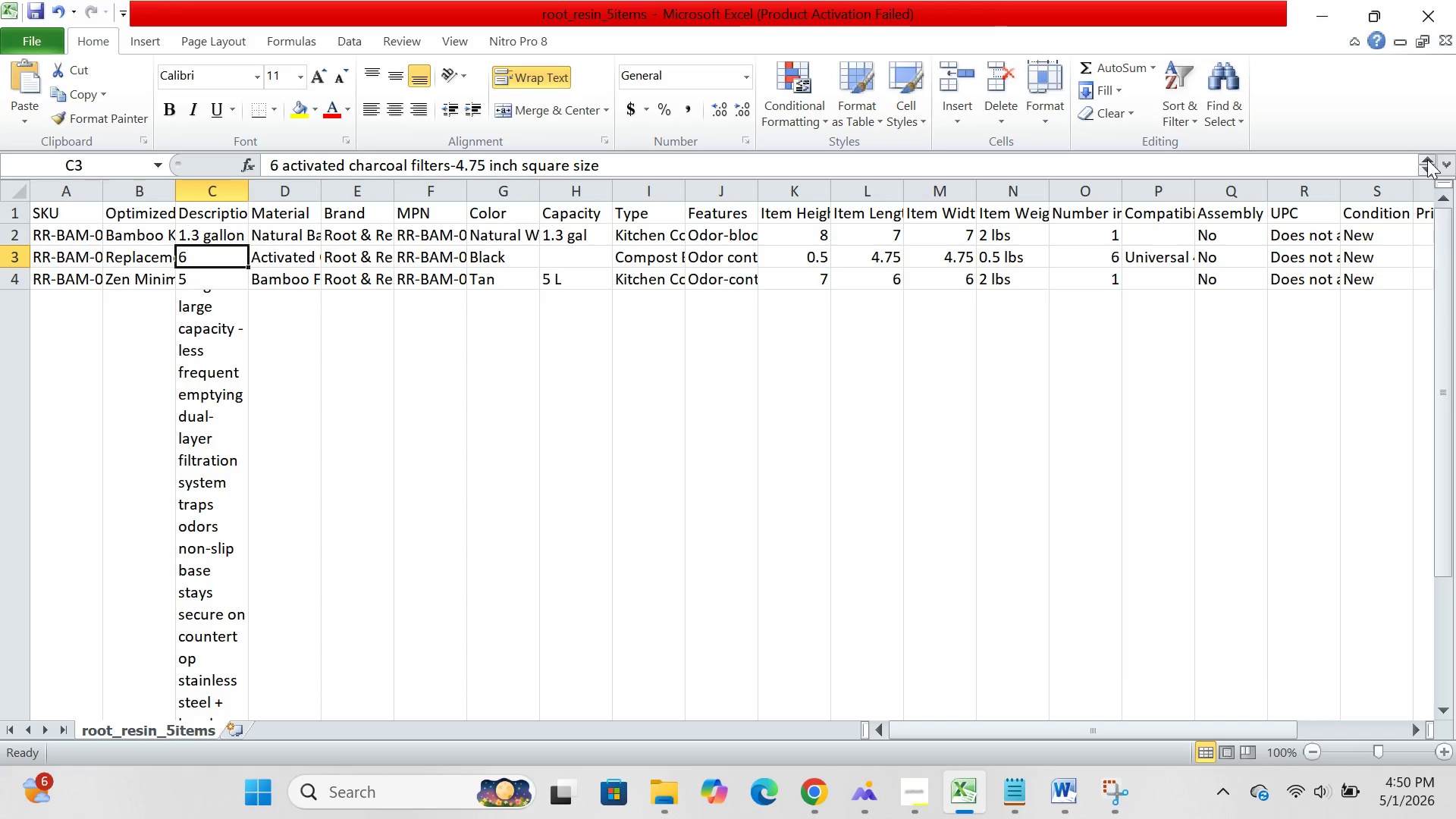 
triple_click([1427, 159])
 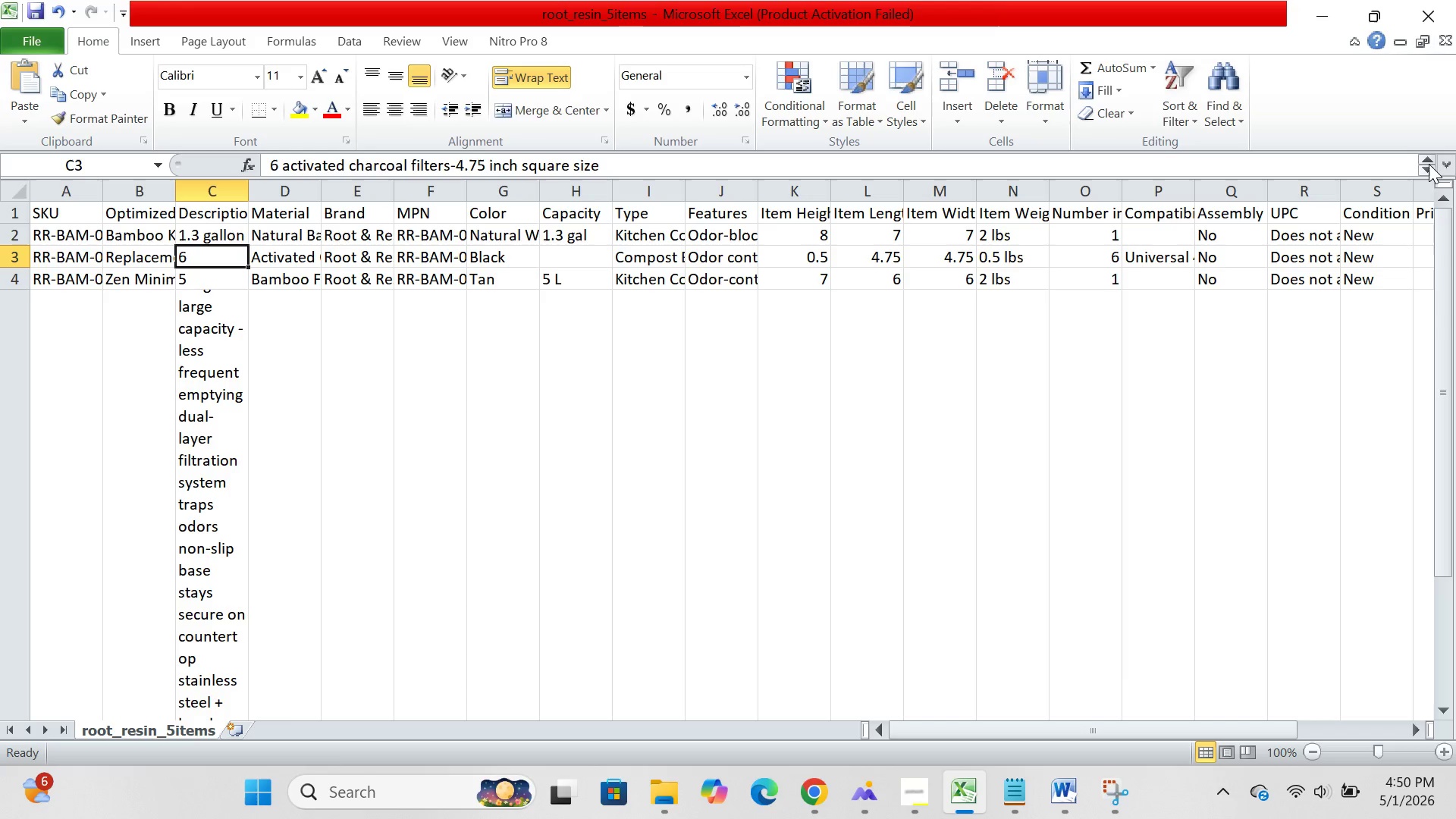 
left_click([1429, 164])
 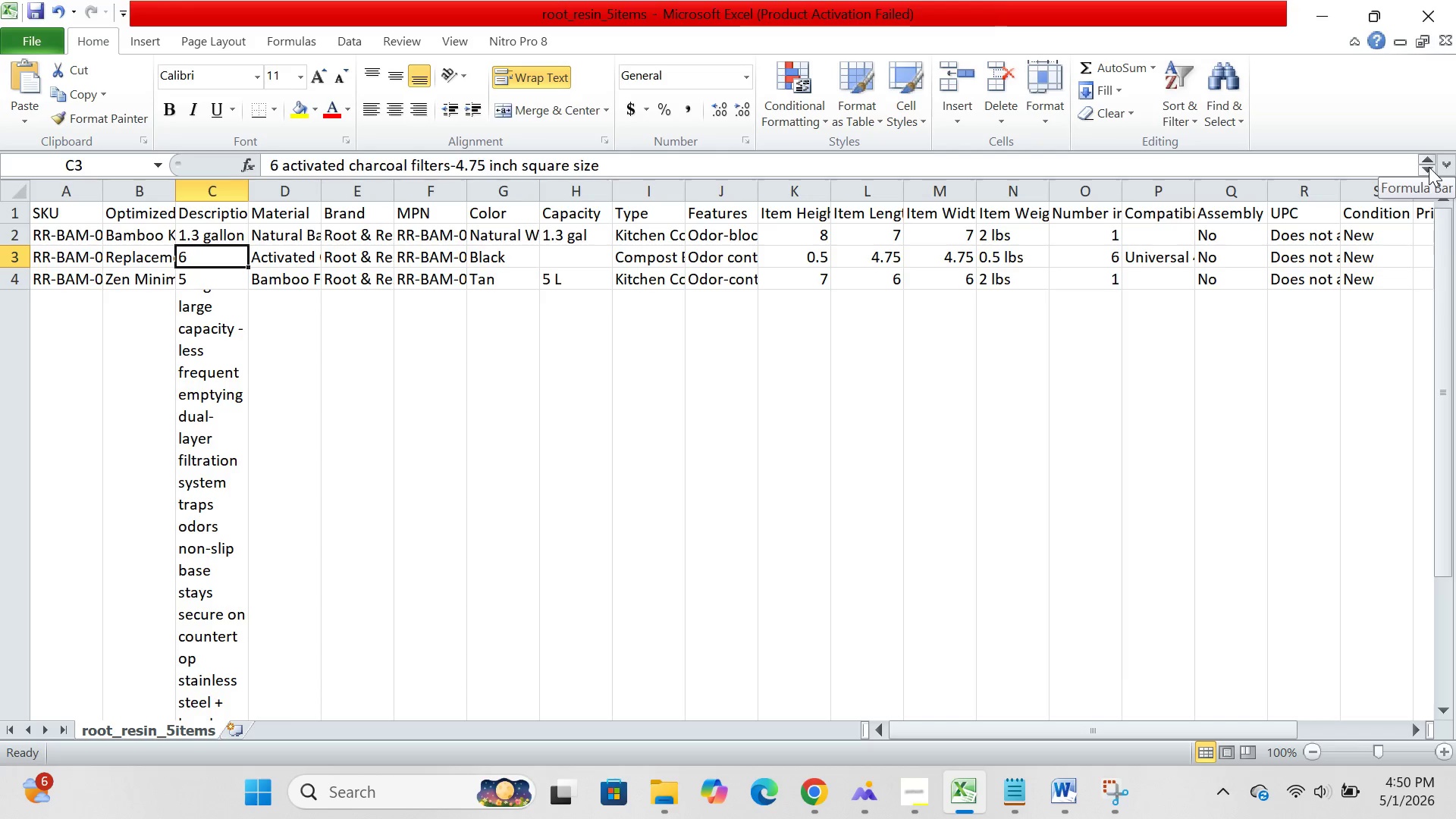 
left_click([1429, 167])
 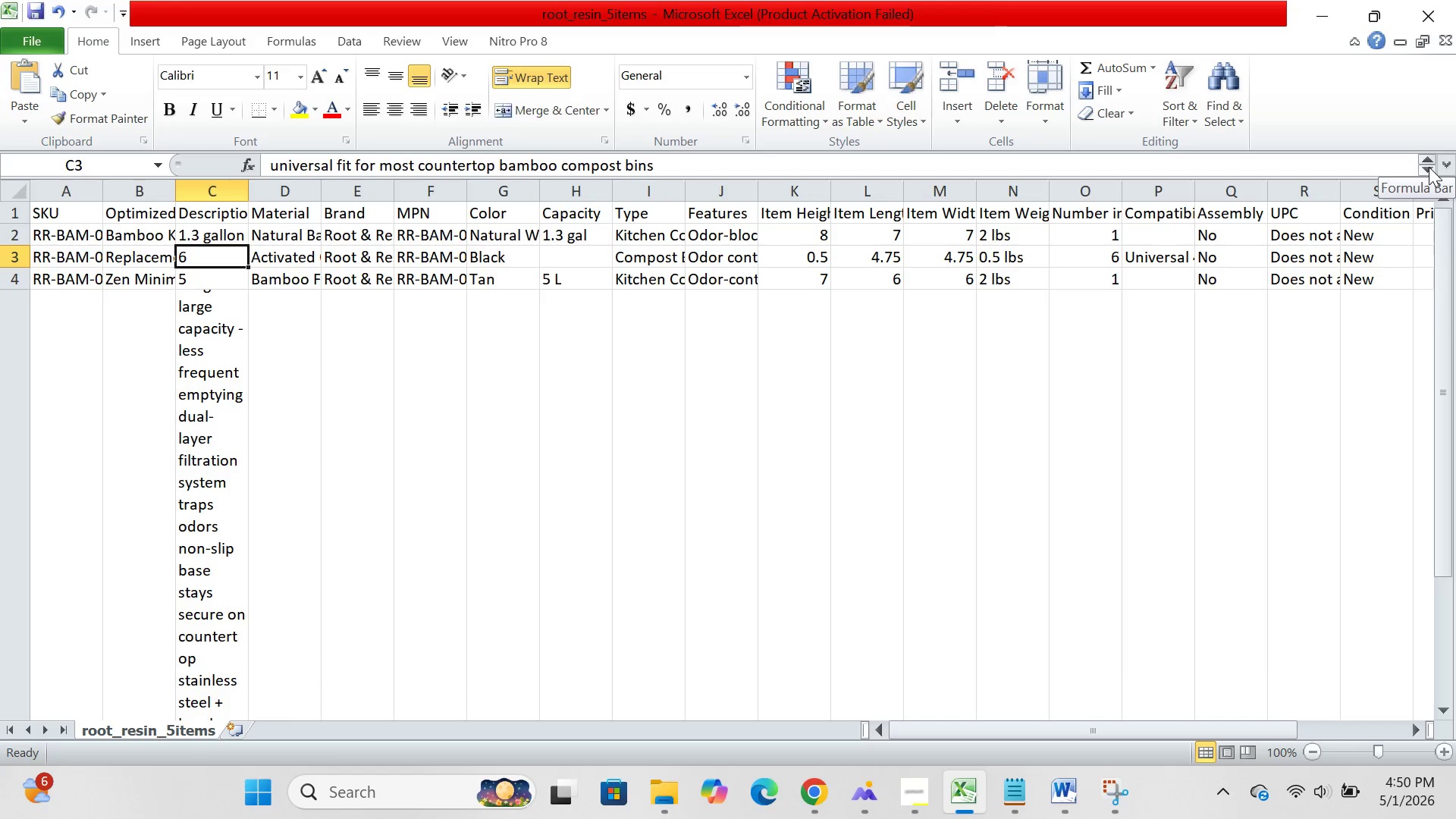 
left_click([1429, 167])
 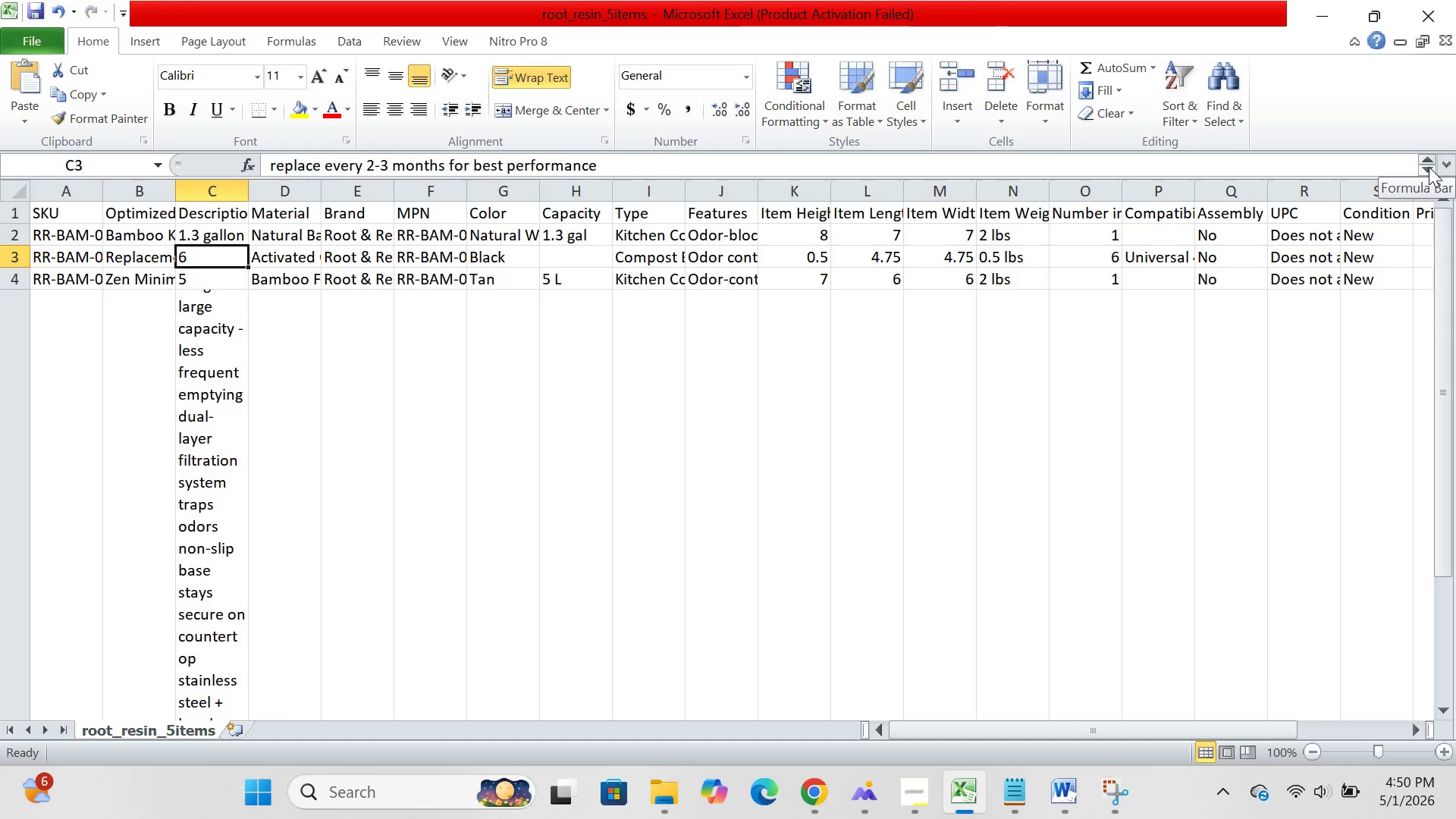 
left_click([1429, 167])
 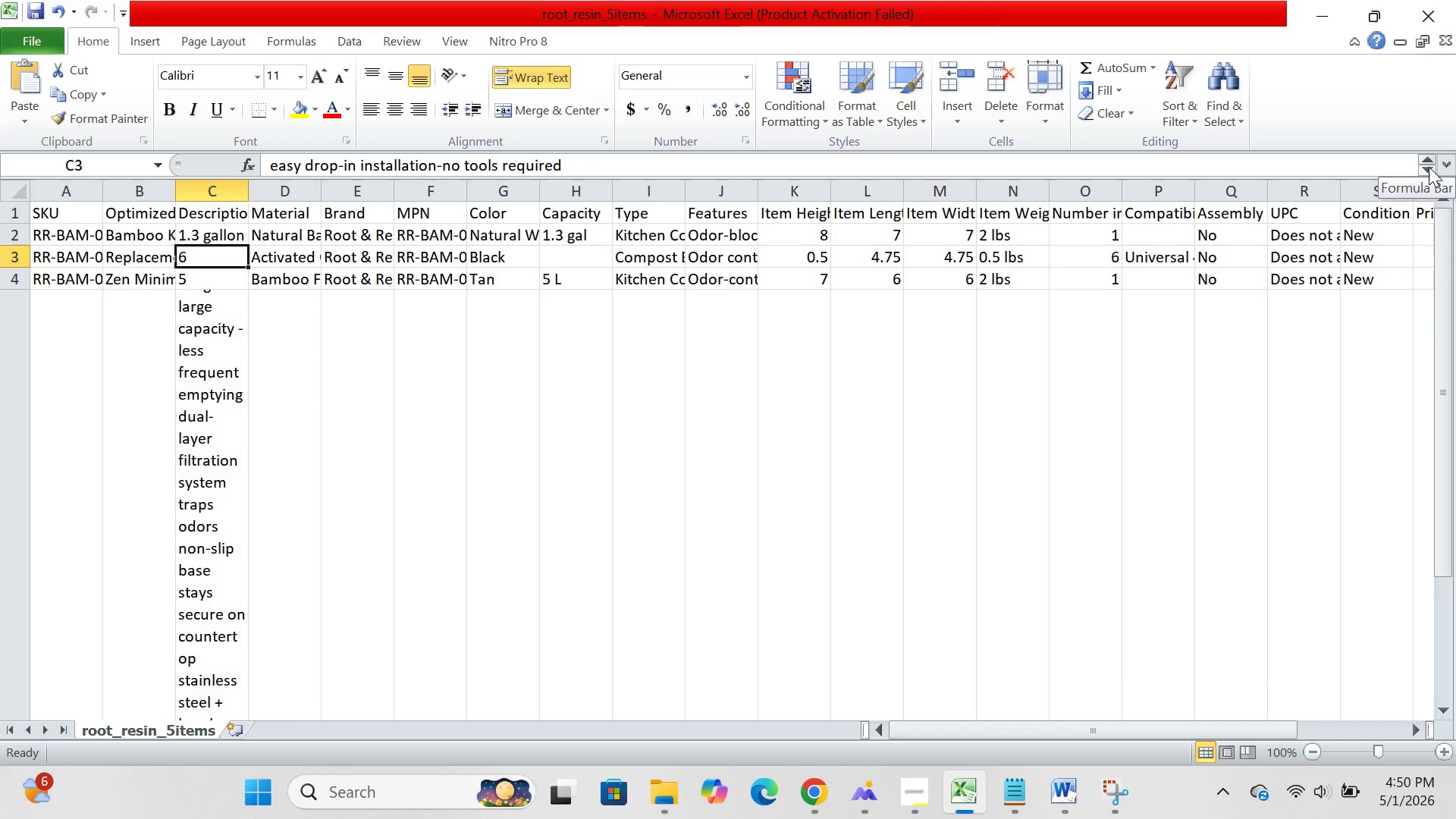 
left_click([1429, 167])
 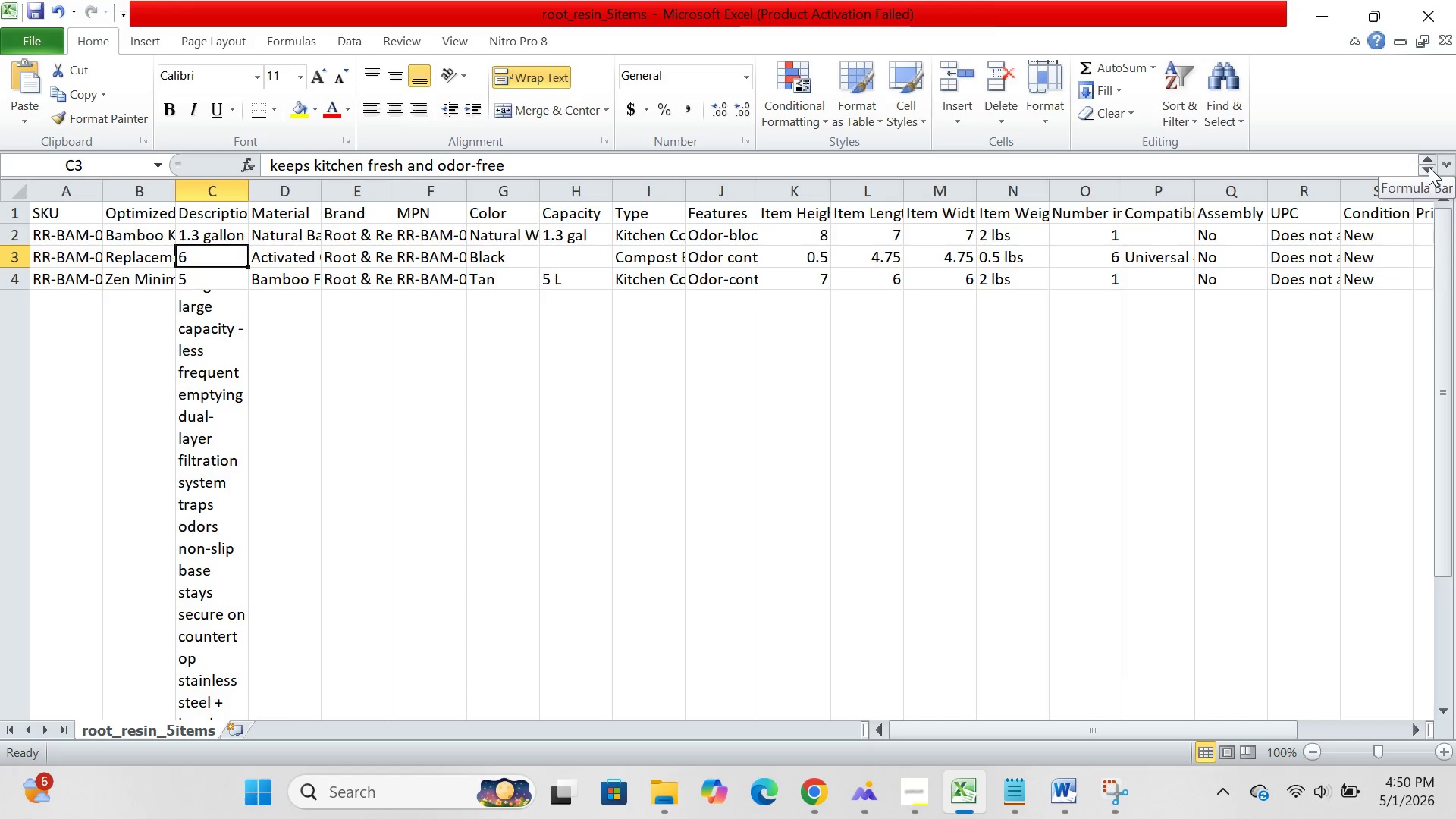 
double_click([1429, 167])
 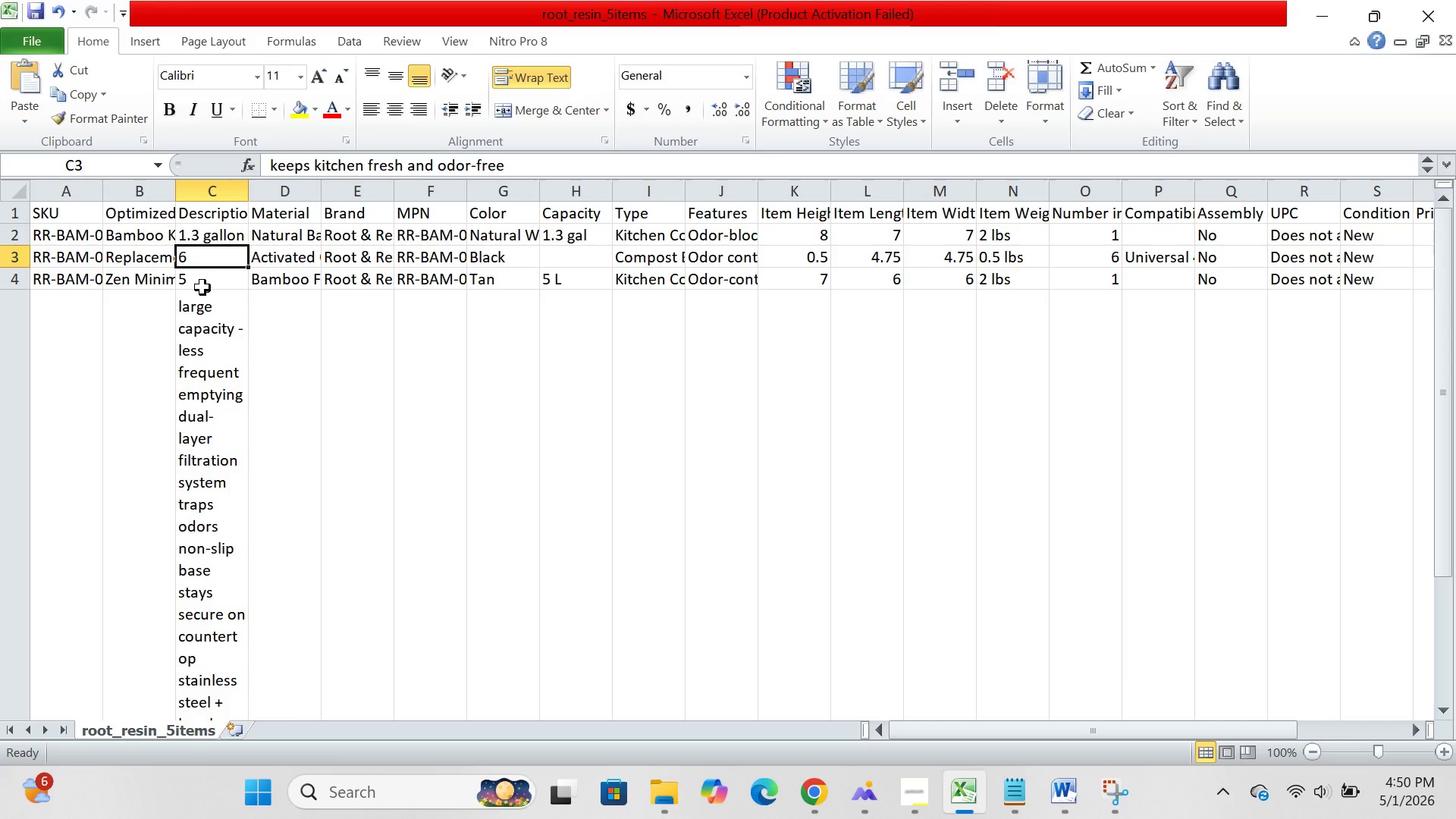 
left_click([202, 286])
 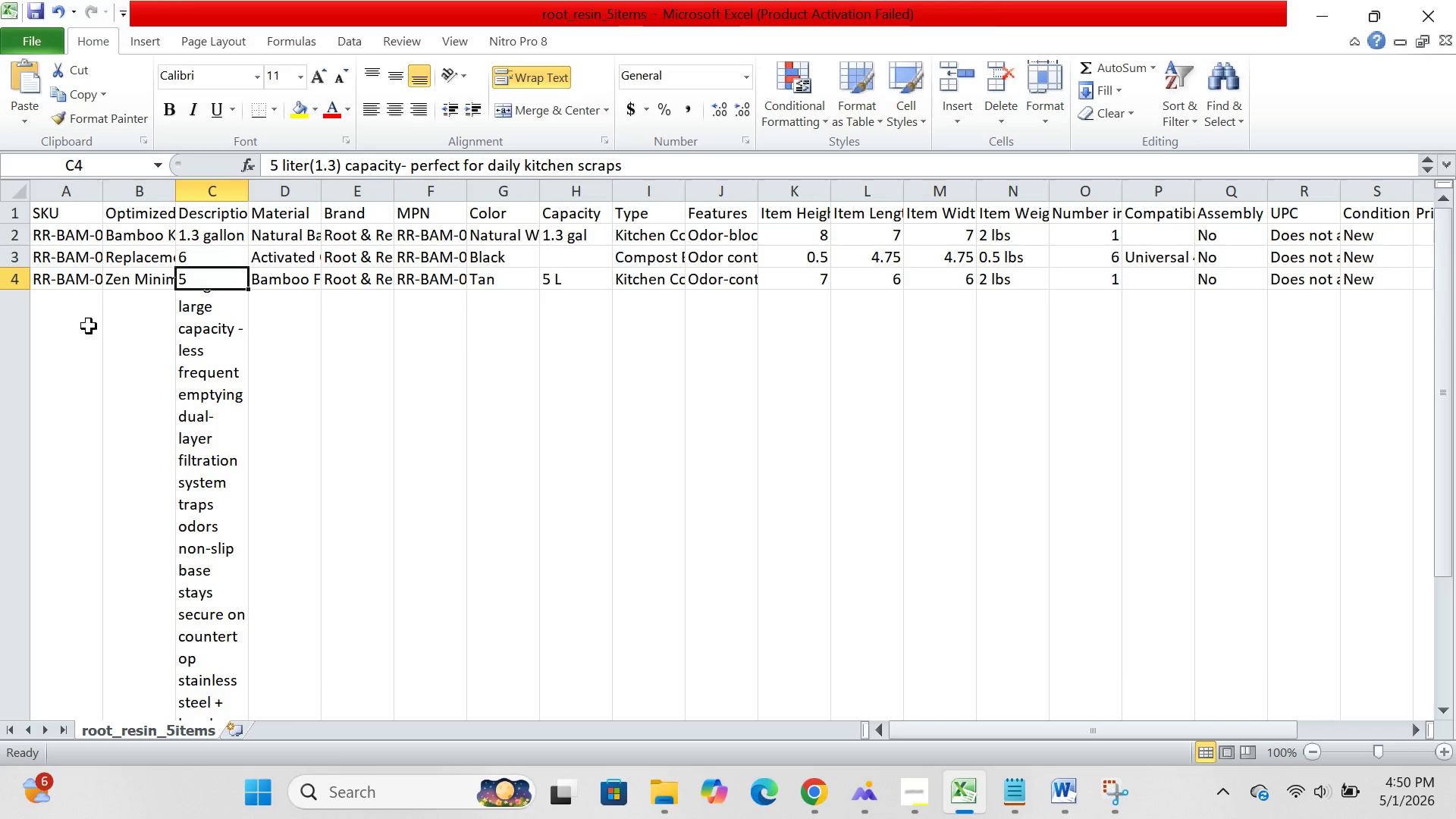 
left_click([59, 282])
 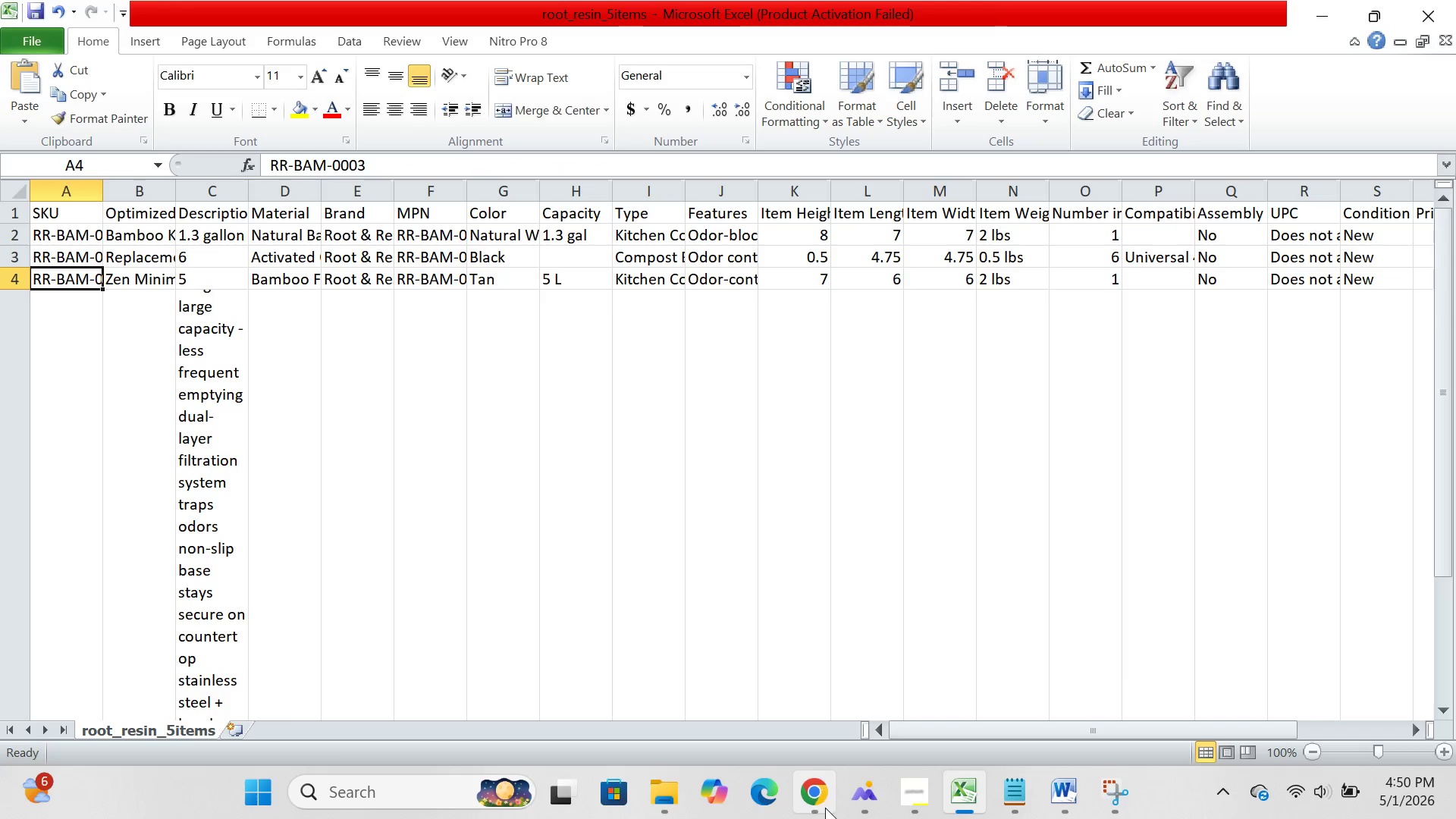 
left_click([824, 810])
 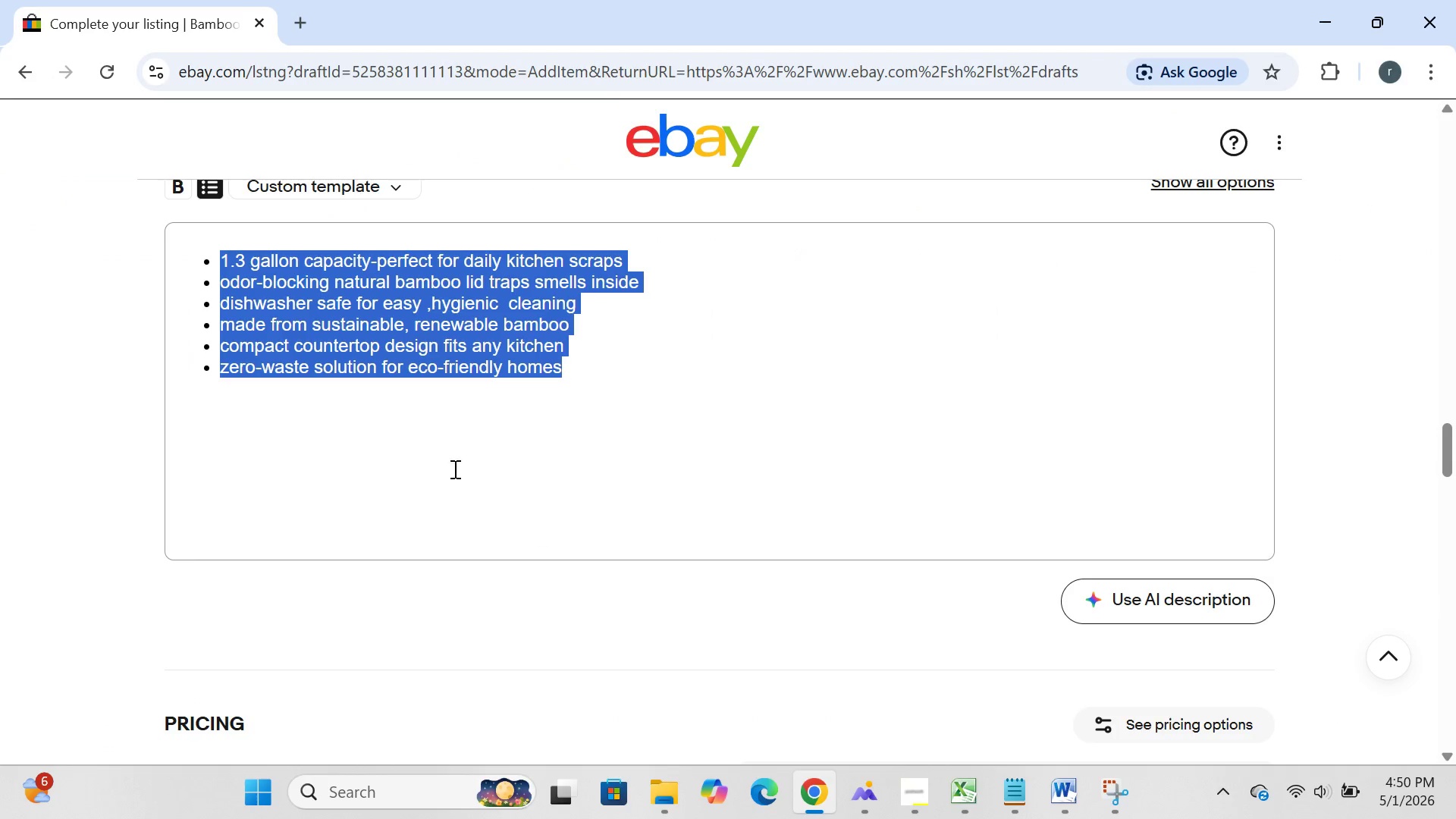 
mouse_move([451, 450])
 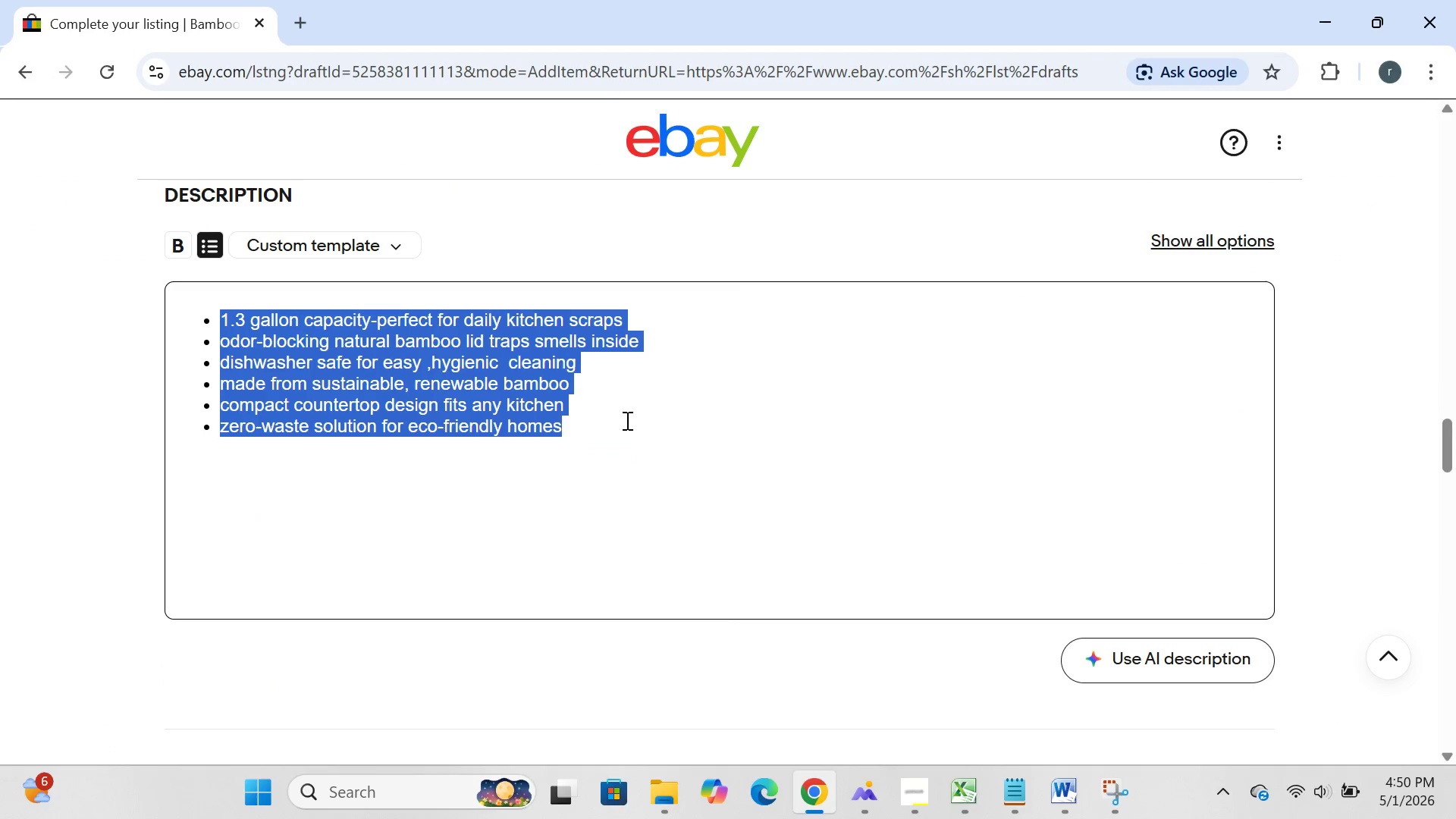 
left_click([626, 420])
 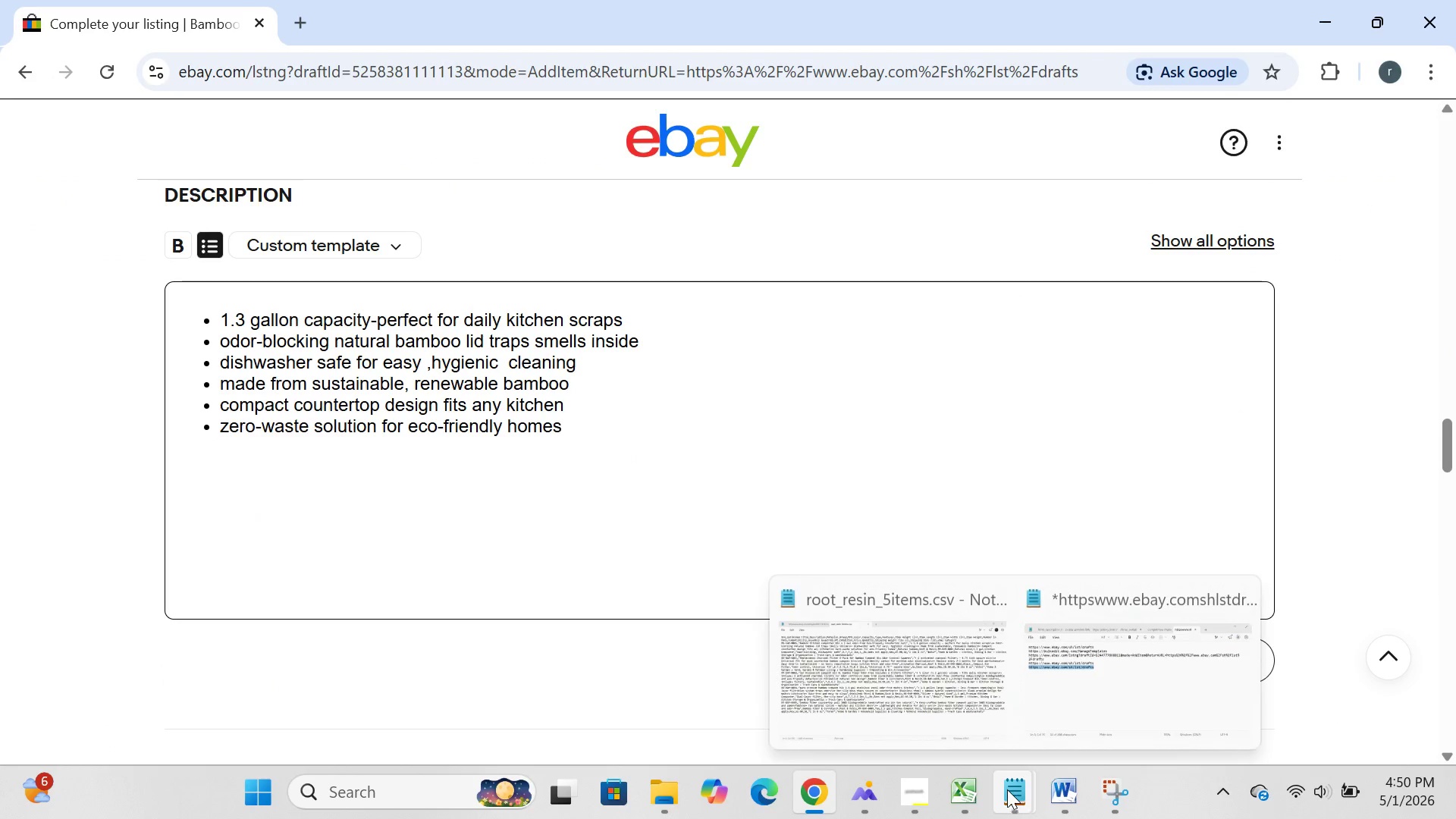 
left_click([971, 792])
 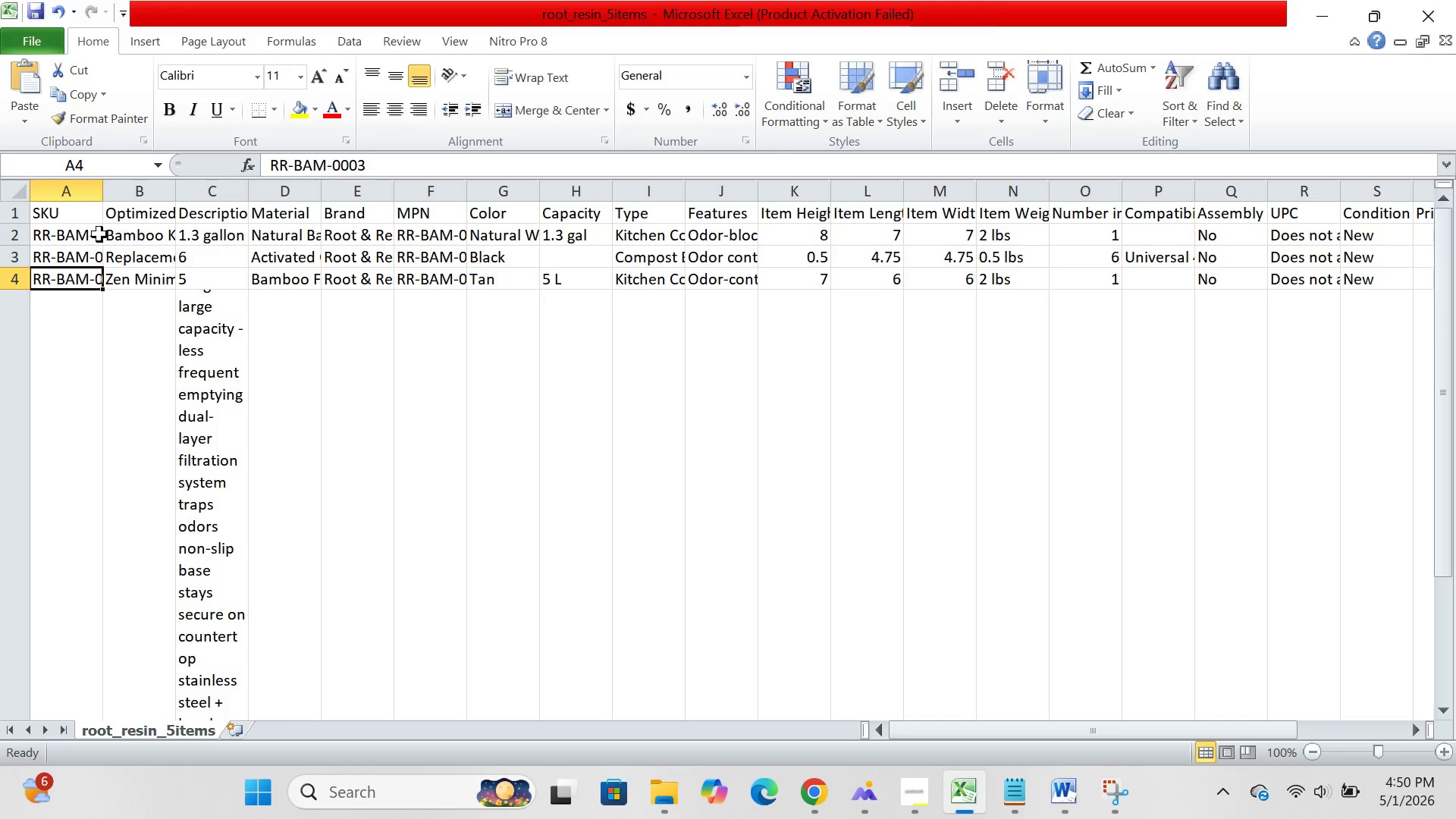 
left_click([98, 234])
 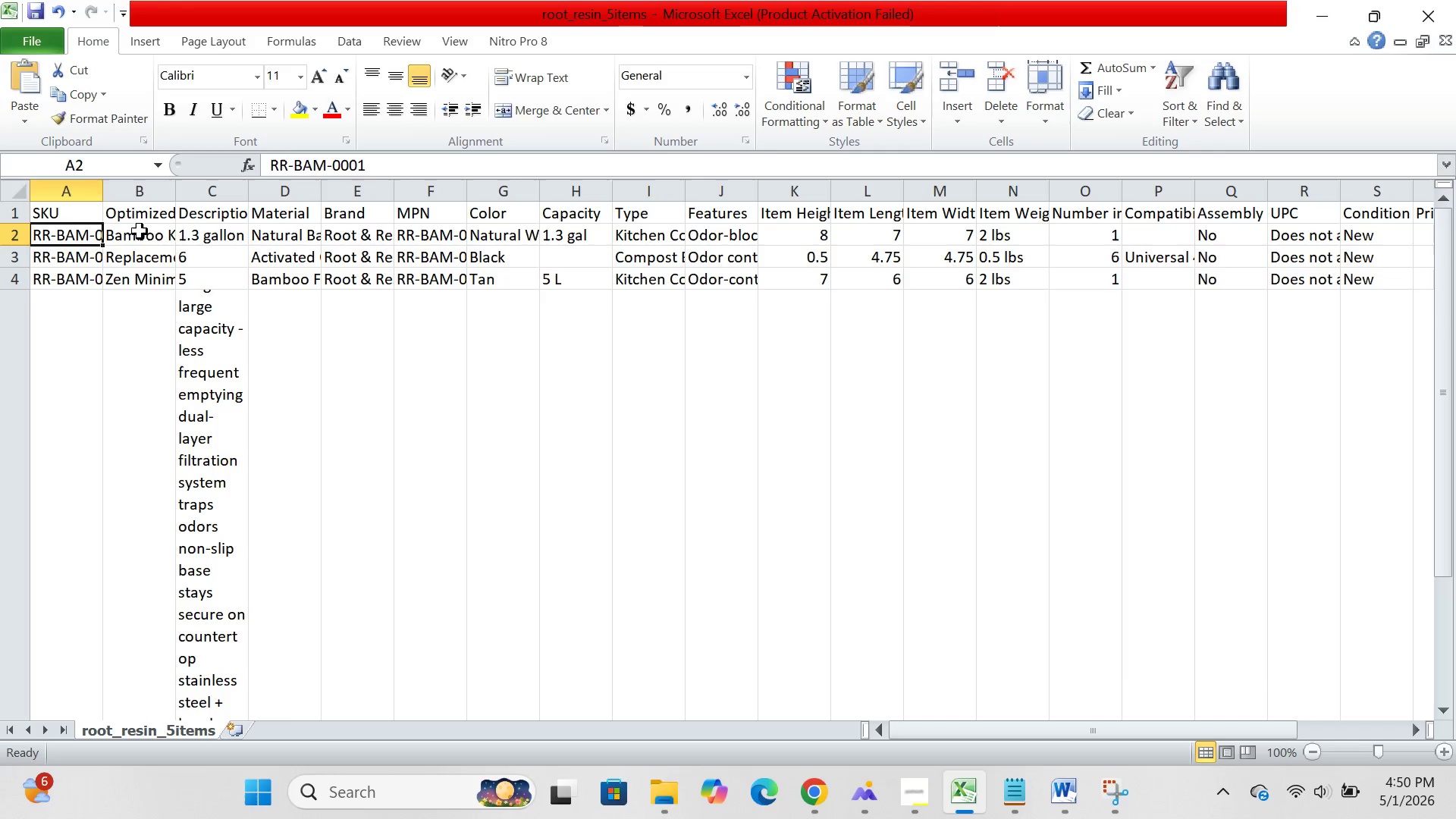 
left_click([140, 231])
 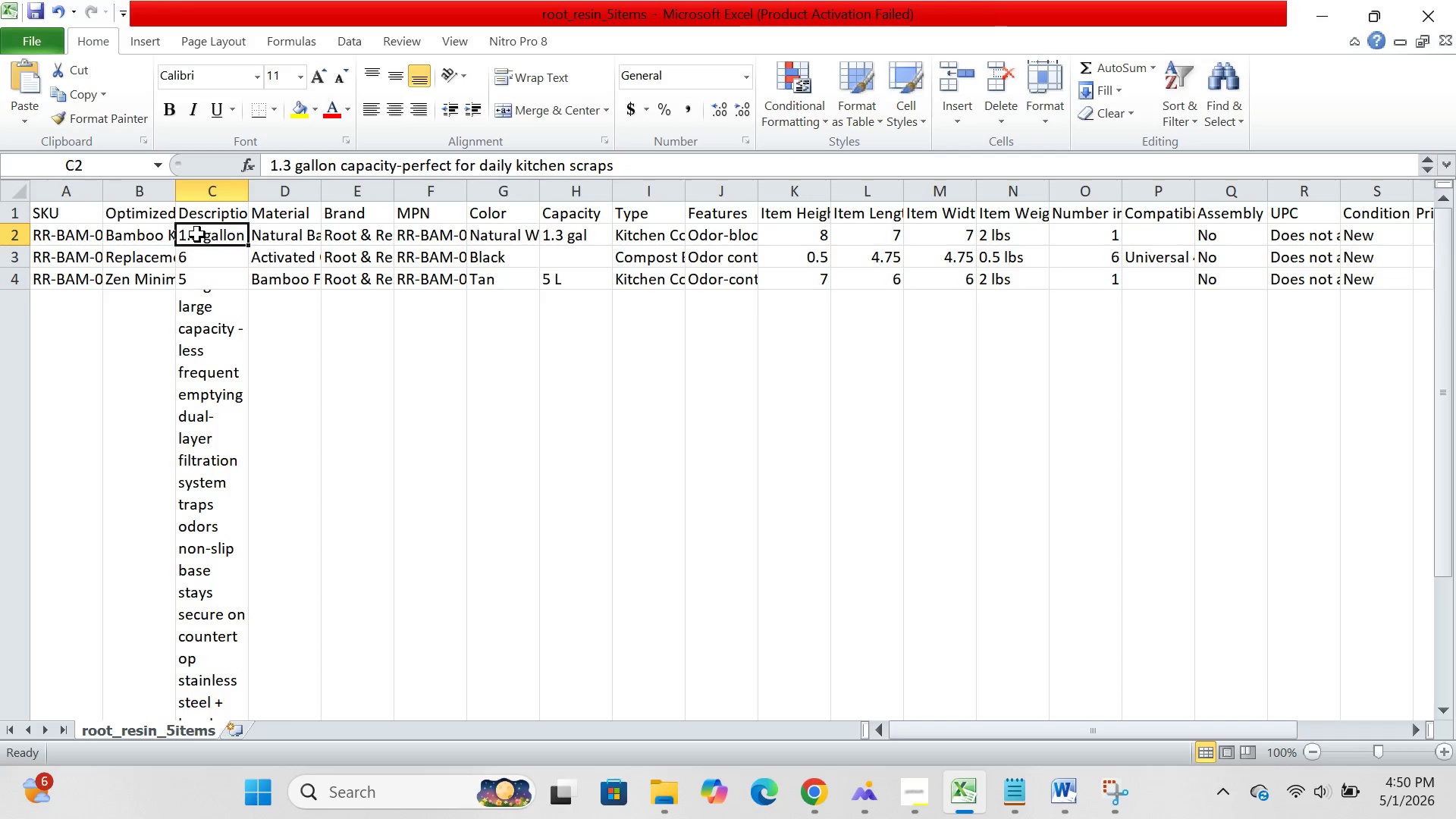 
left_click([197, 234])
 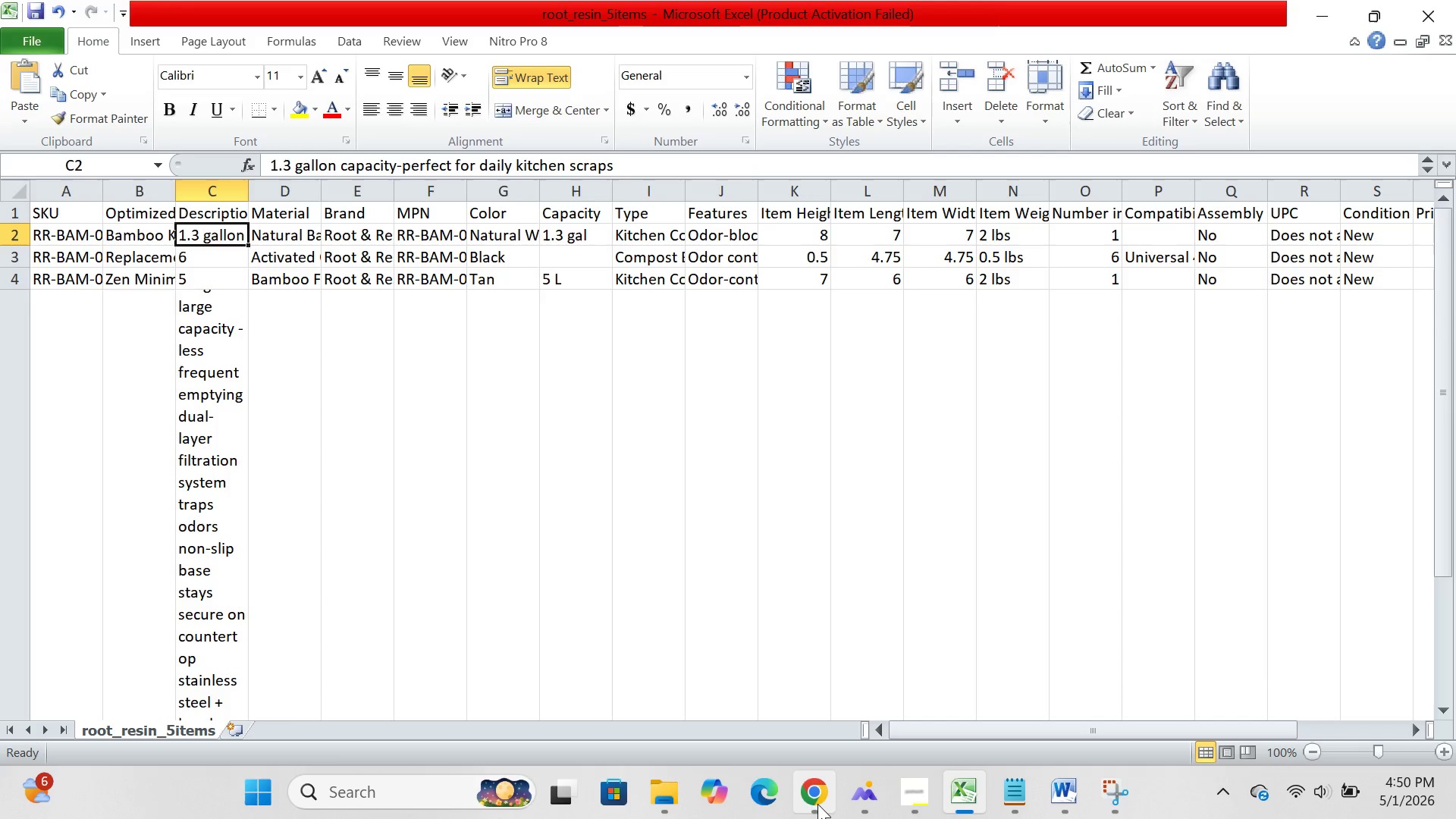 
left_click([802, 804])
 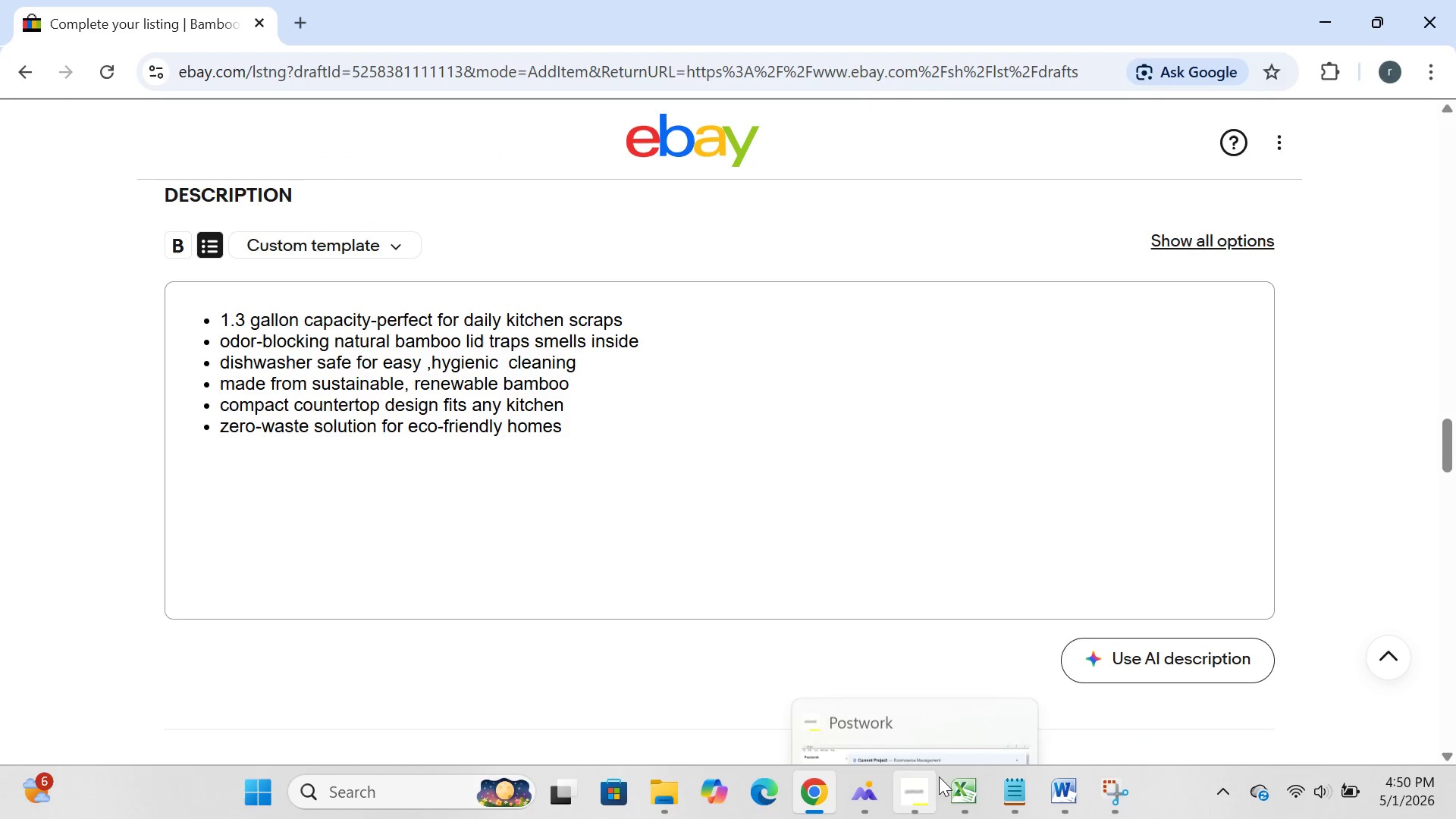 
left_click([968, 779])
 